 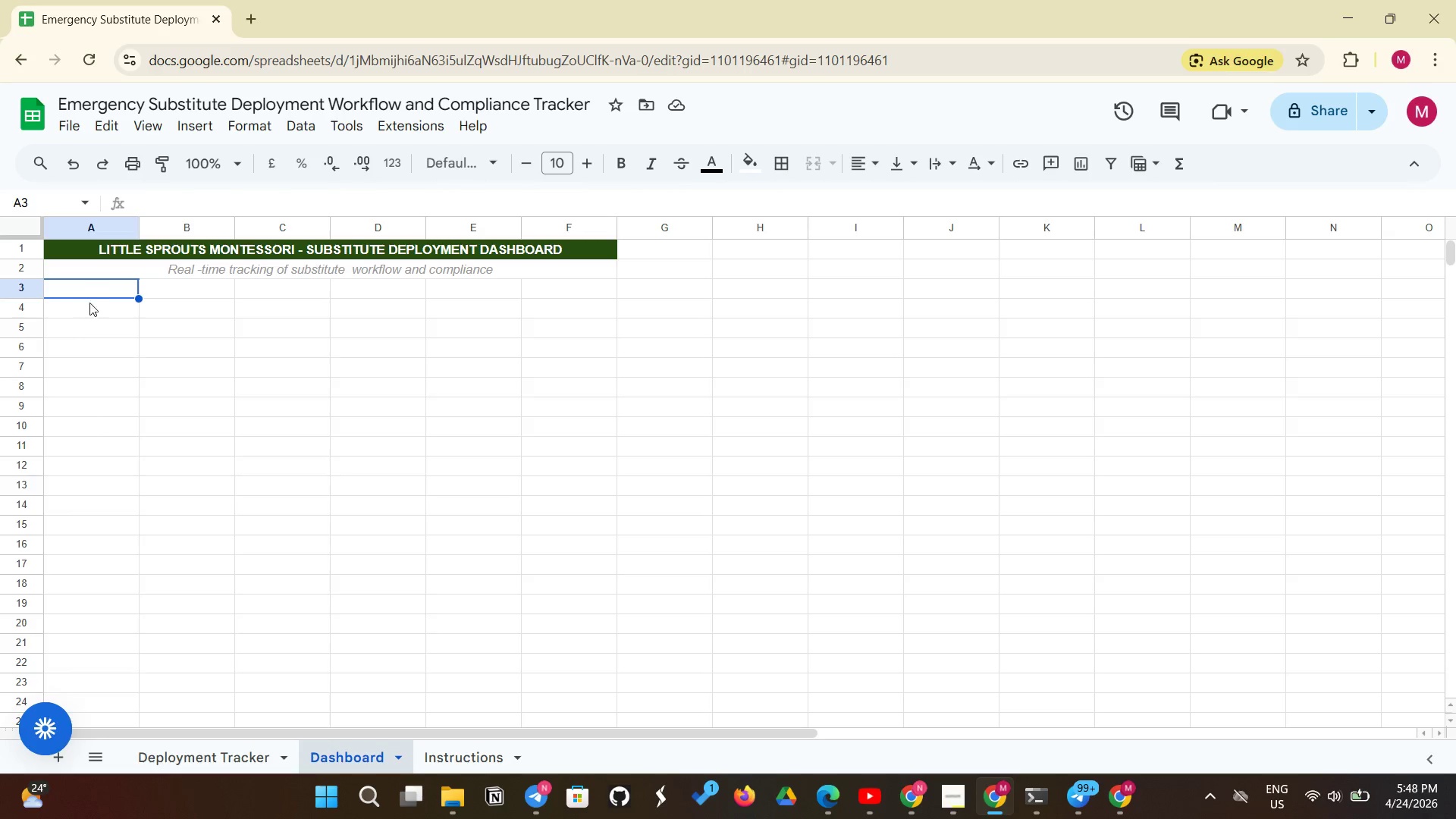 
left_click([83, 306])
 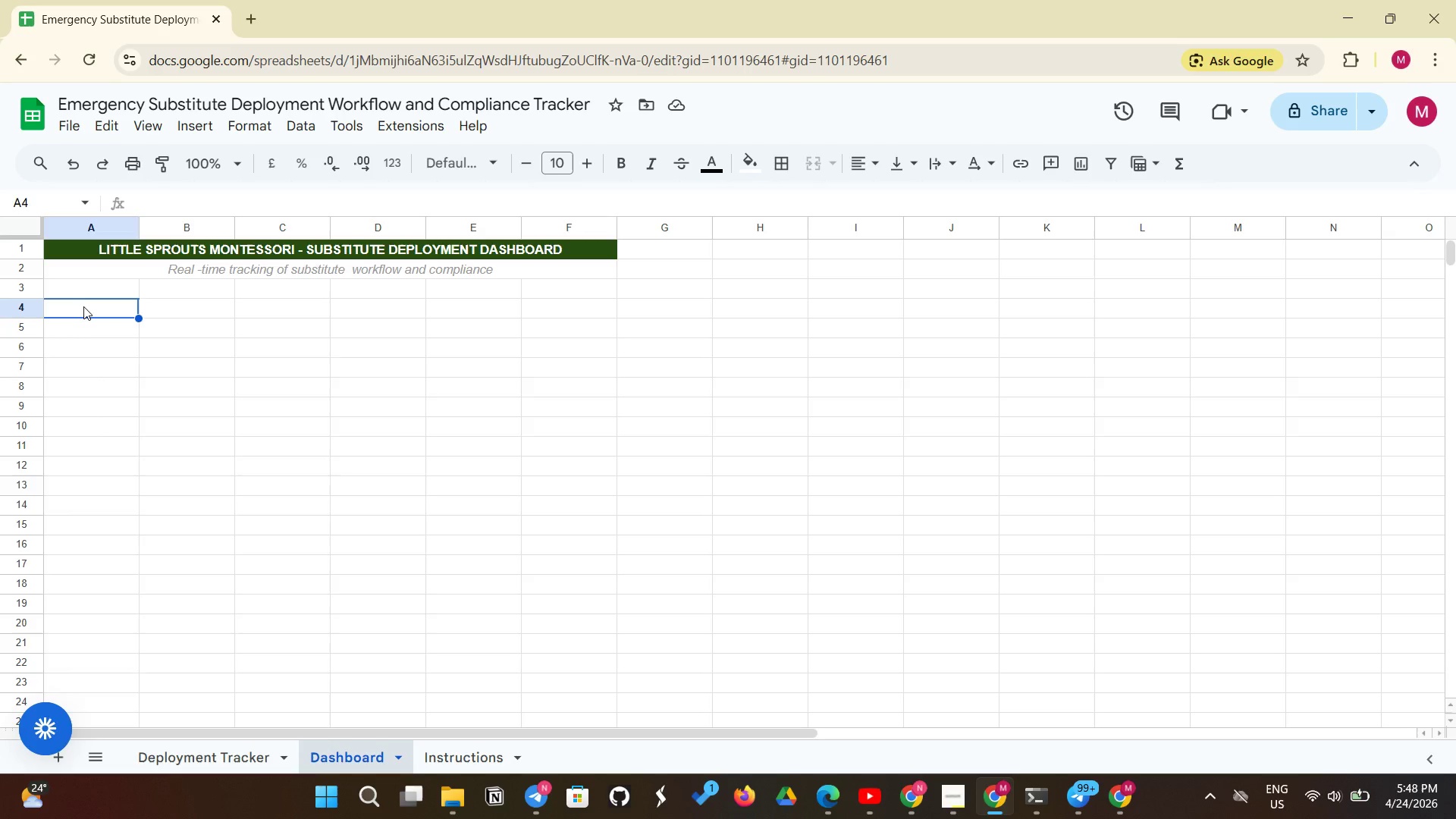 
type(Active Deployements)
 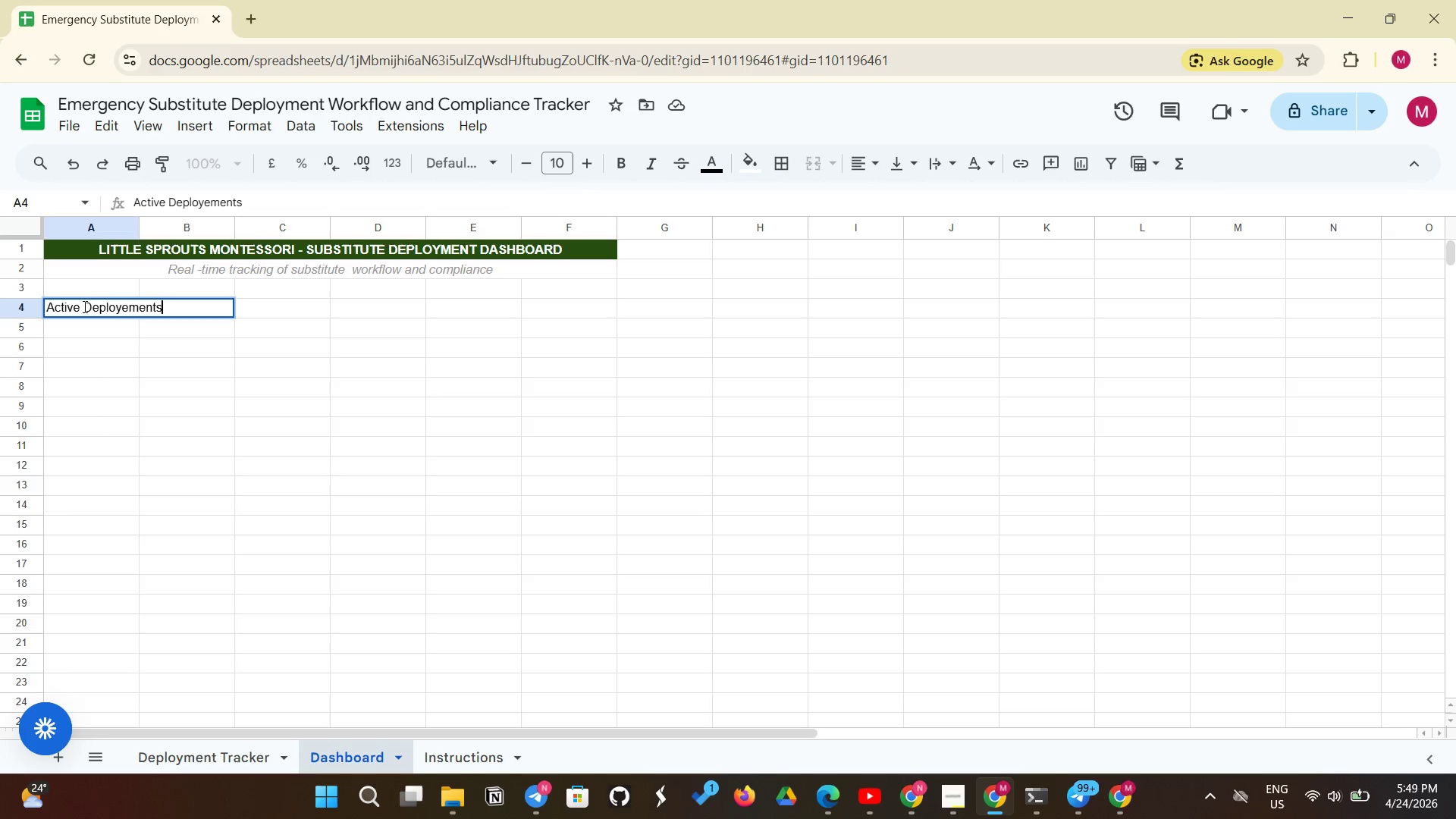 
type( (Today))
 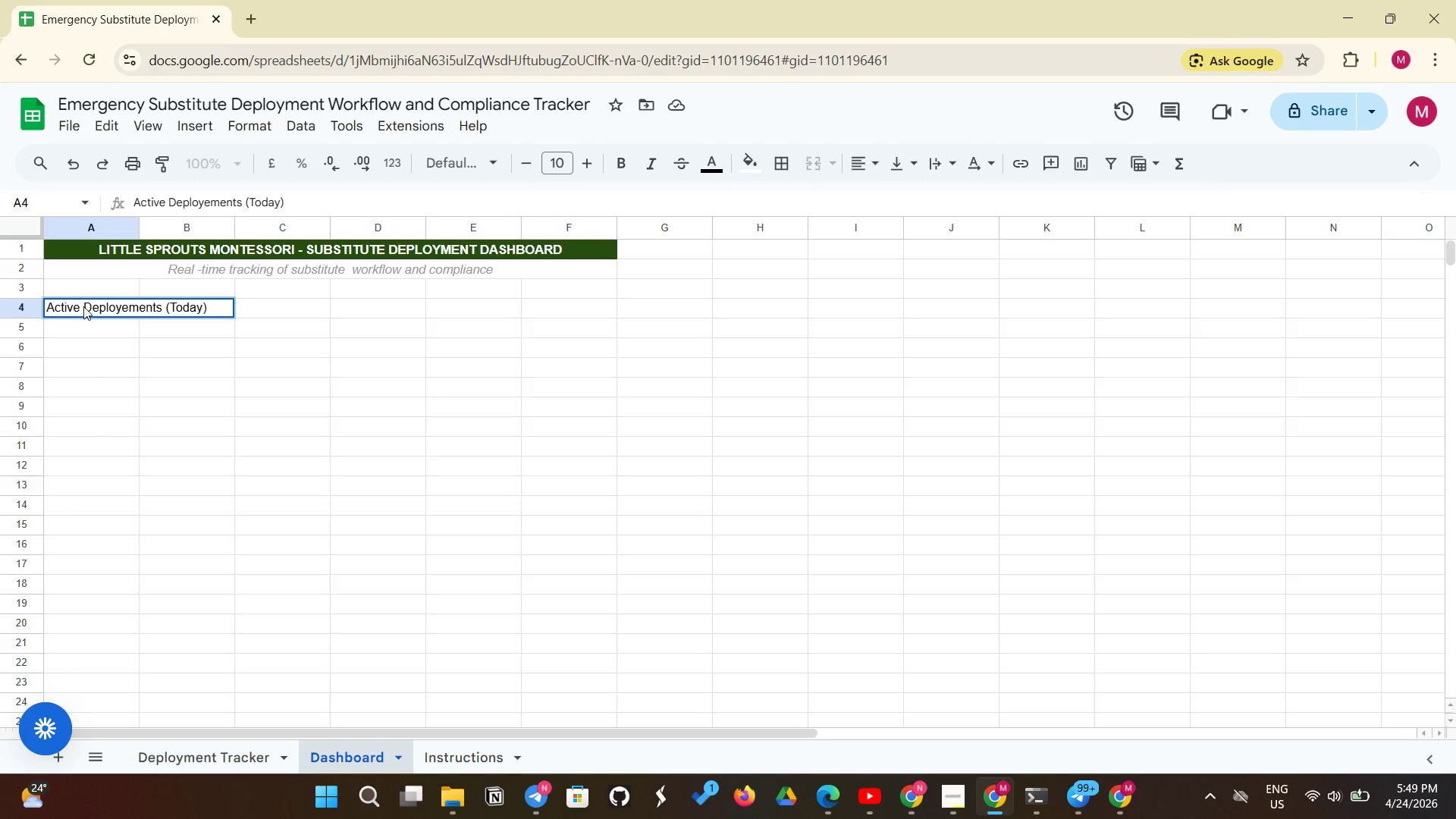 
key(Enter)
 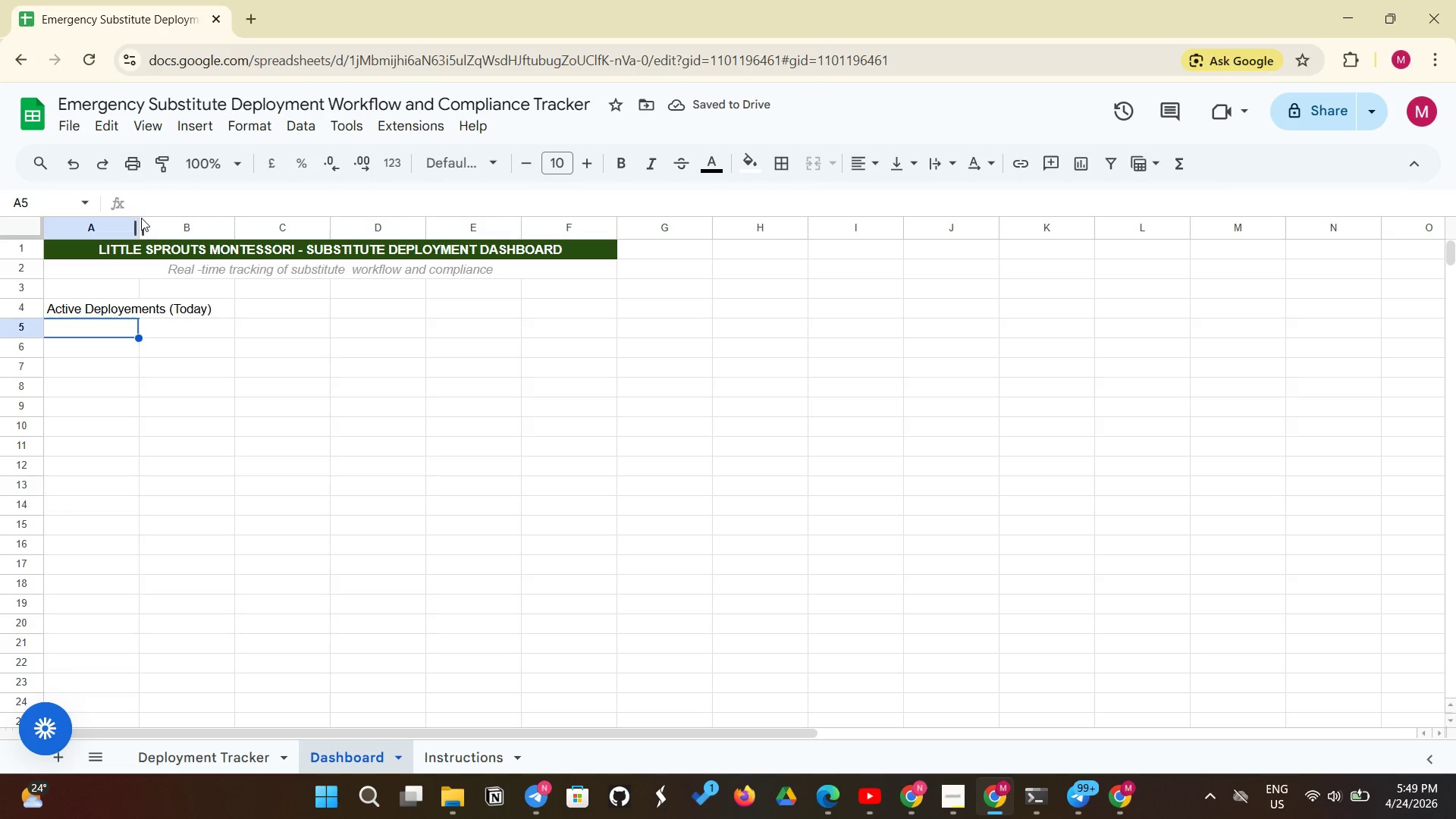 
wait(6.22)
 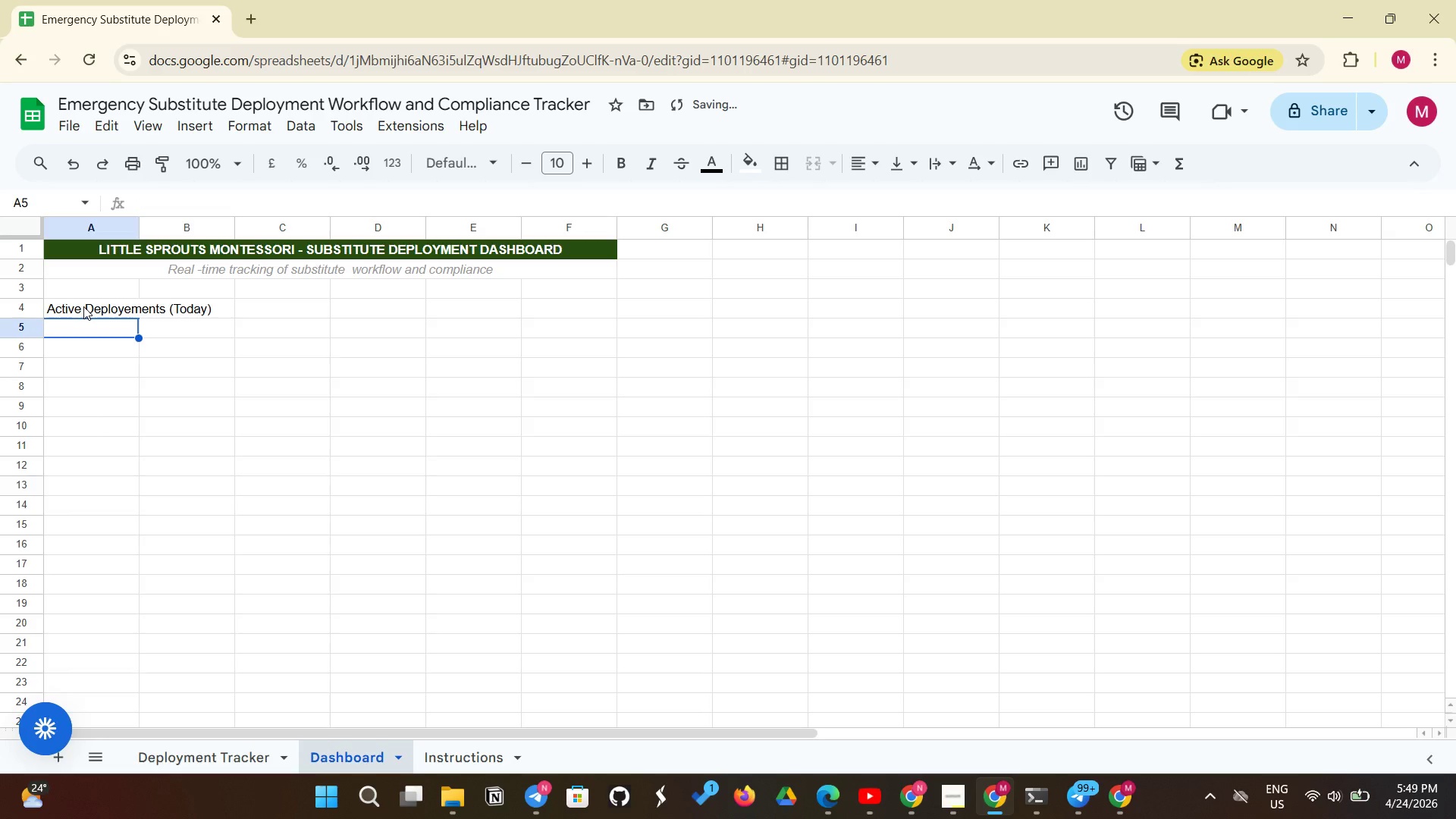 
left_click_drag(start_coordinate=[138, 234], to_coordinate=[220, 251])
 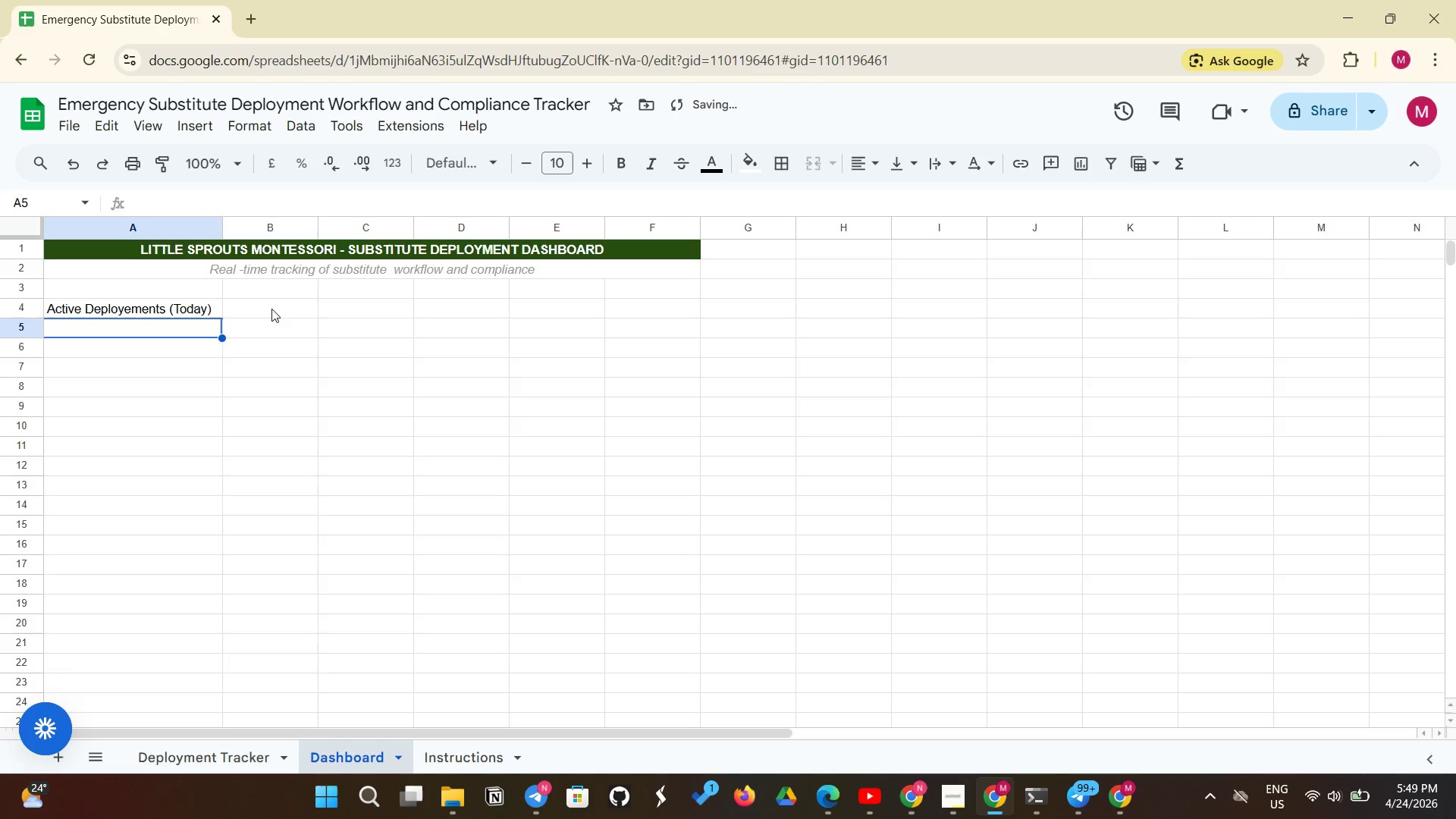 
left_click([271, 309])
 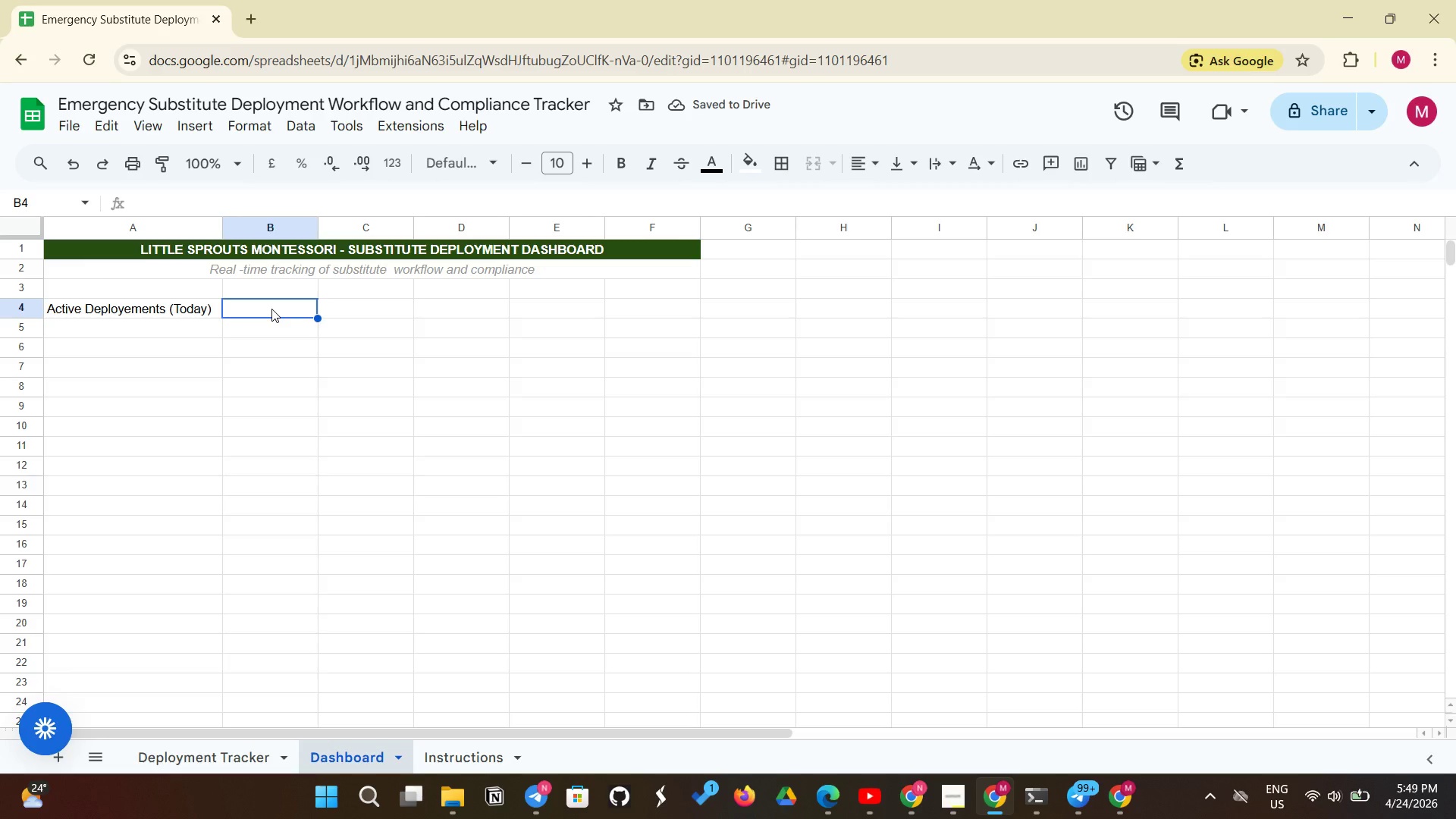 
type(=COUNTIF('Deployment Tracker'!G:G, )
 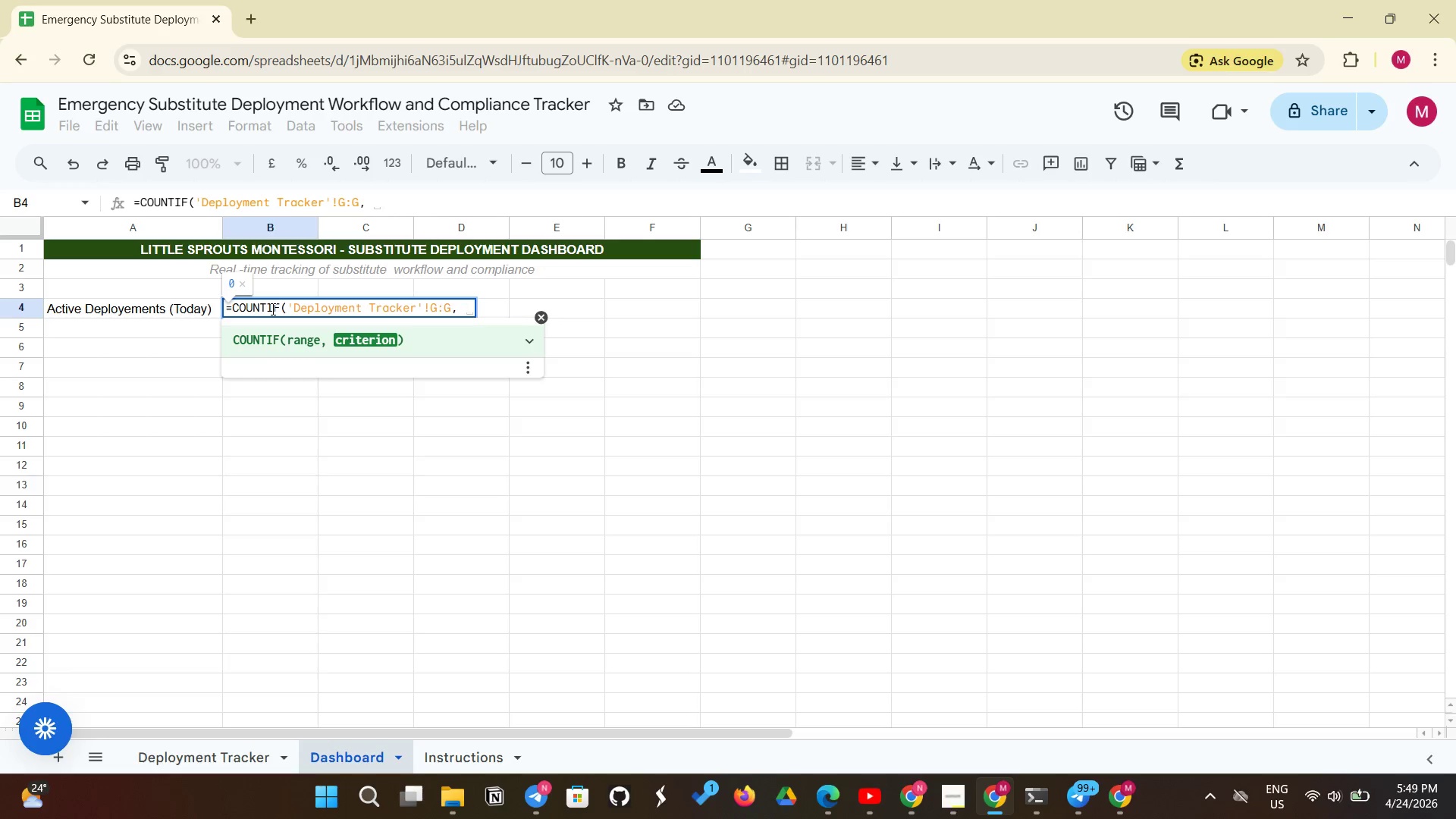 
wait(11.01)
 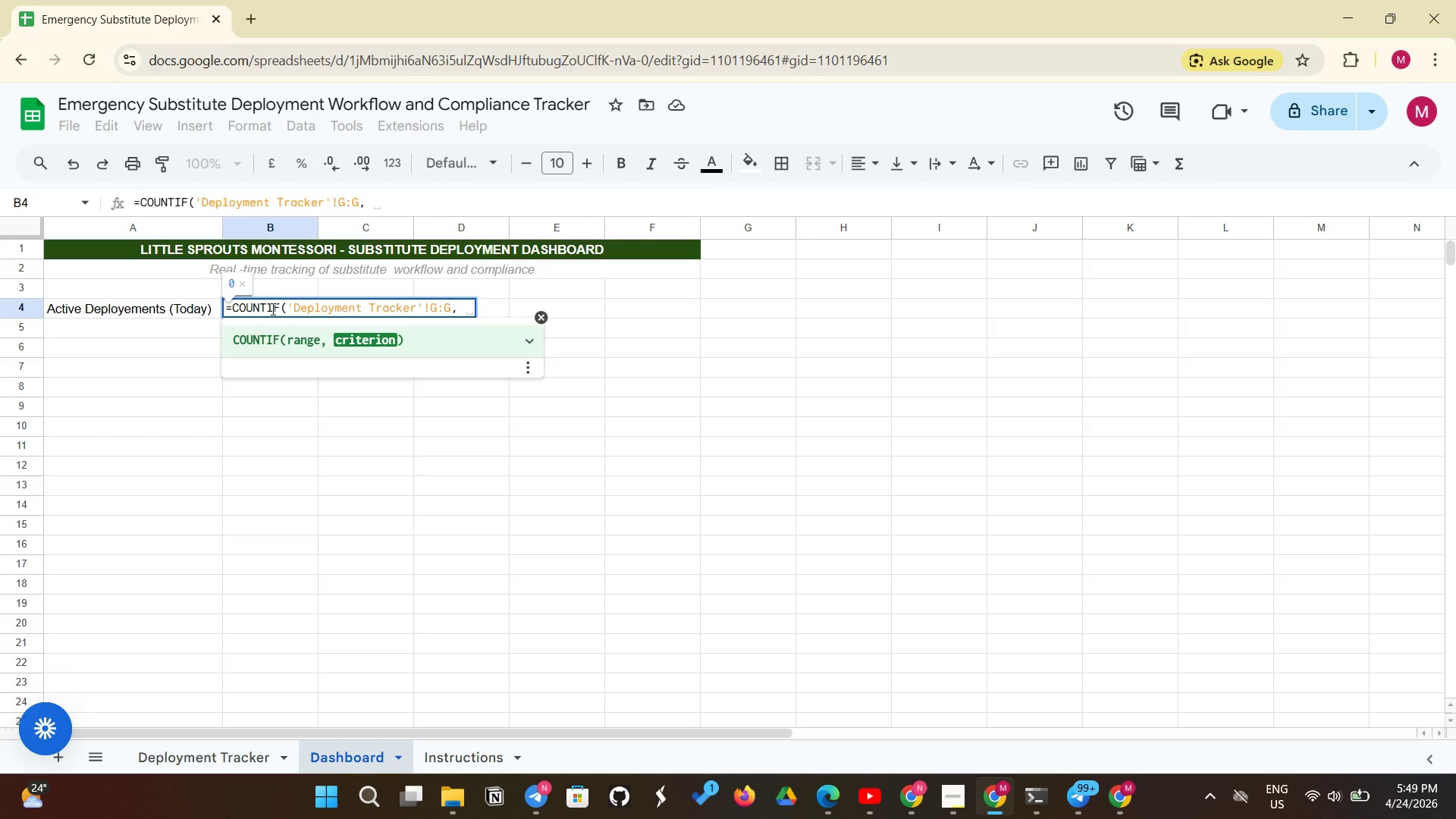 
hold_key(key=ShiftLeft, duration=0.36)
 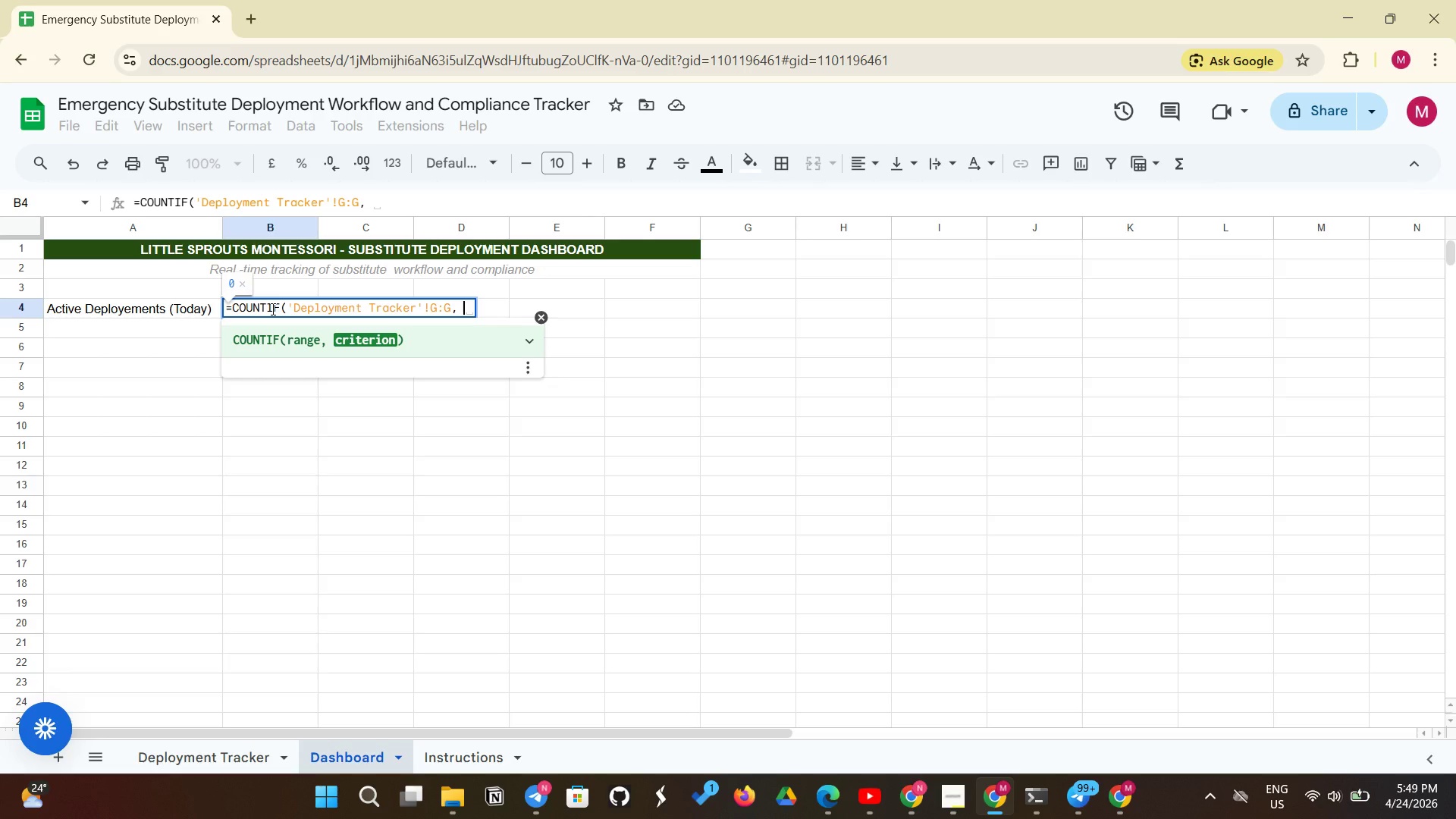 
type(TODAY())
 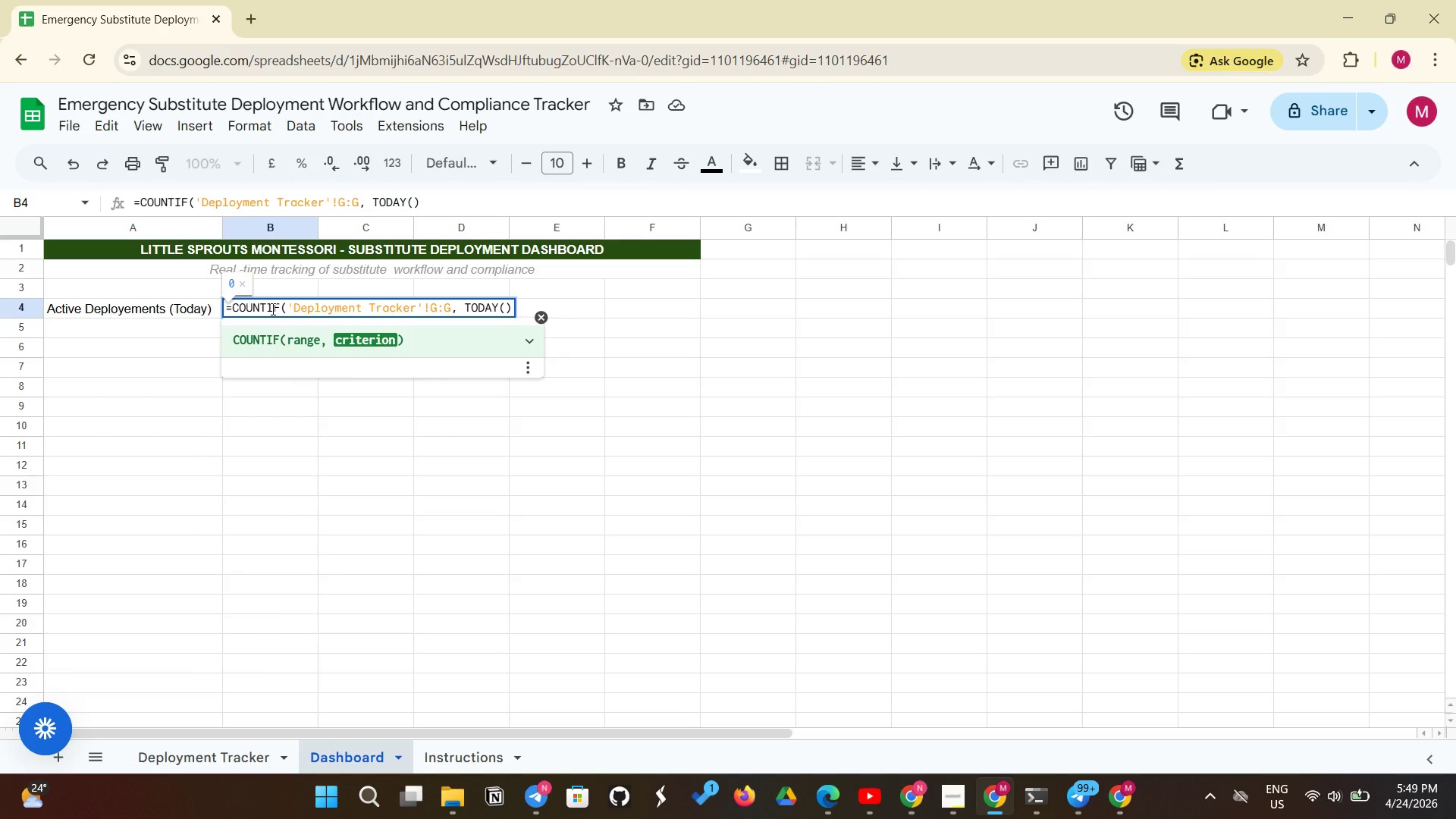 
key(Shift+0)
 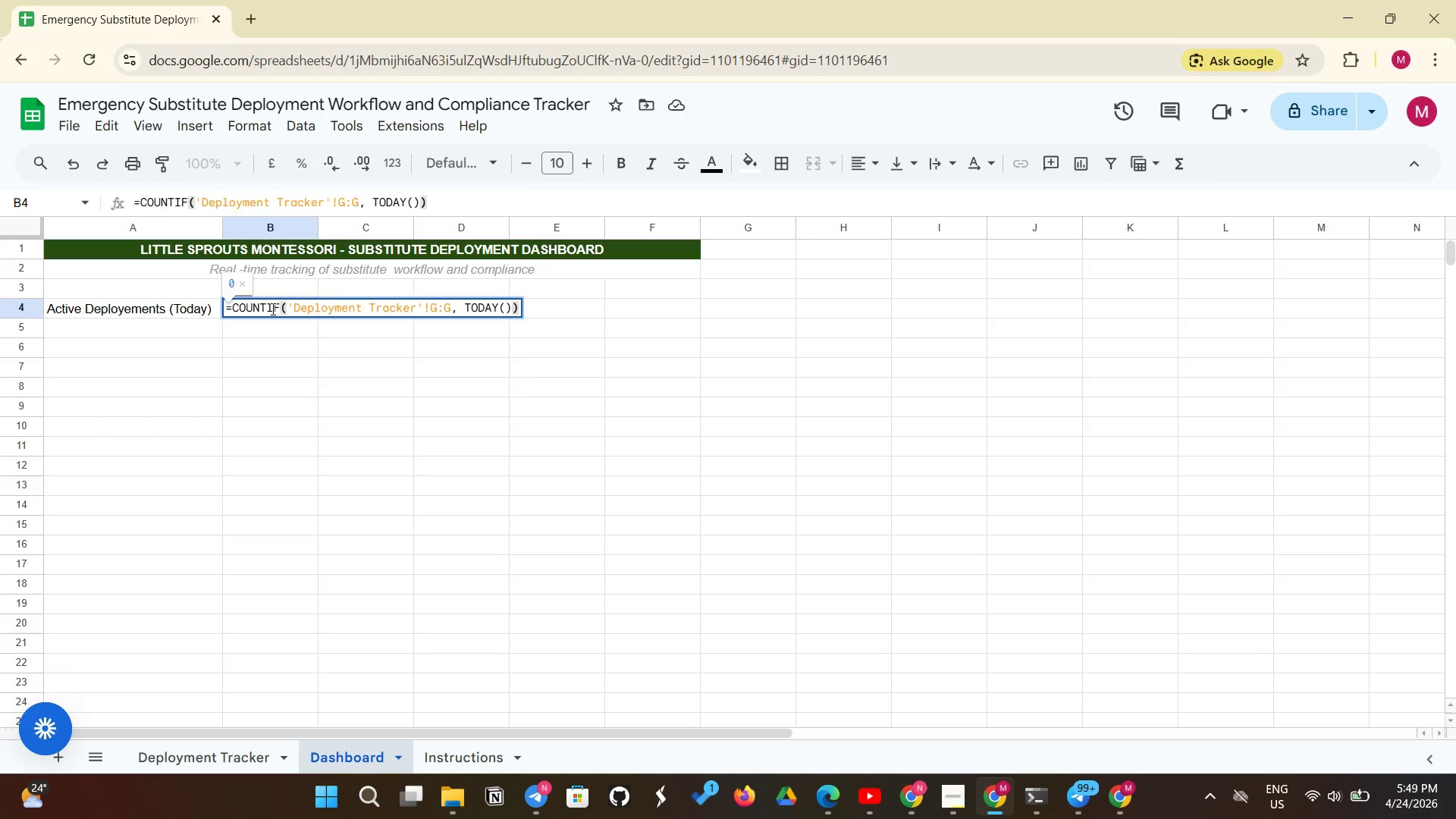 
key(Enter)
 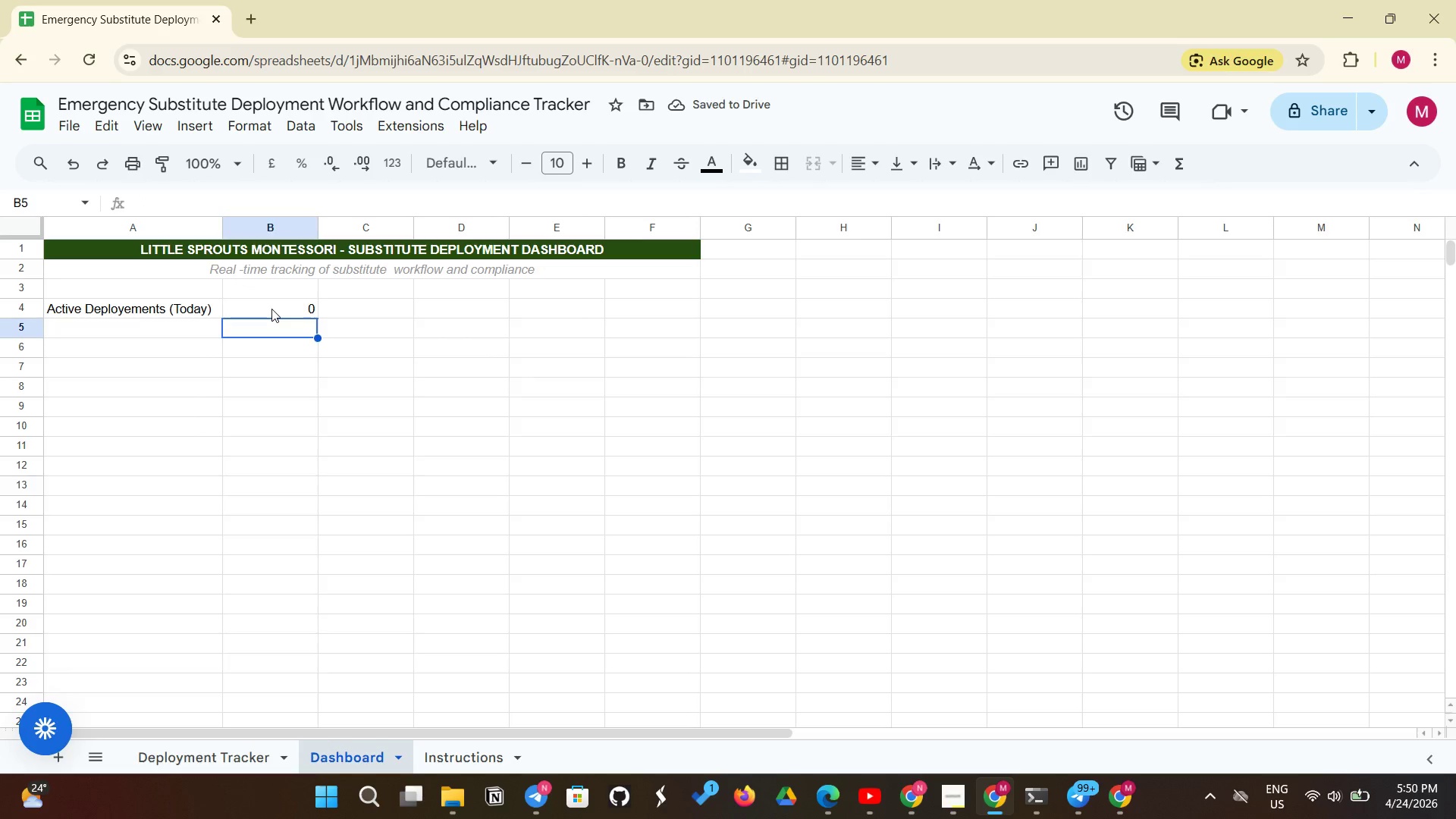 
wait(6.69)
 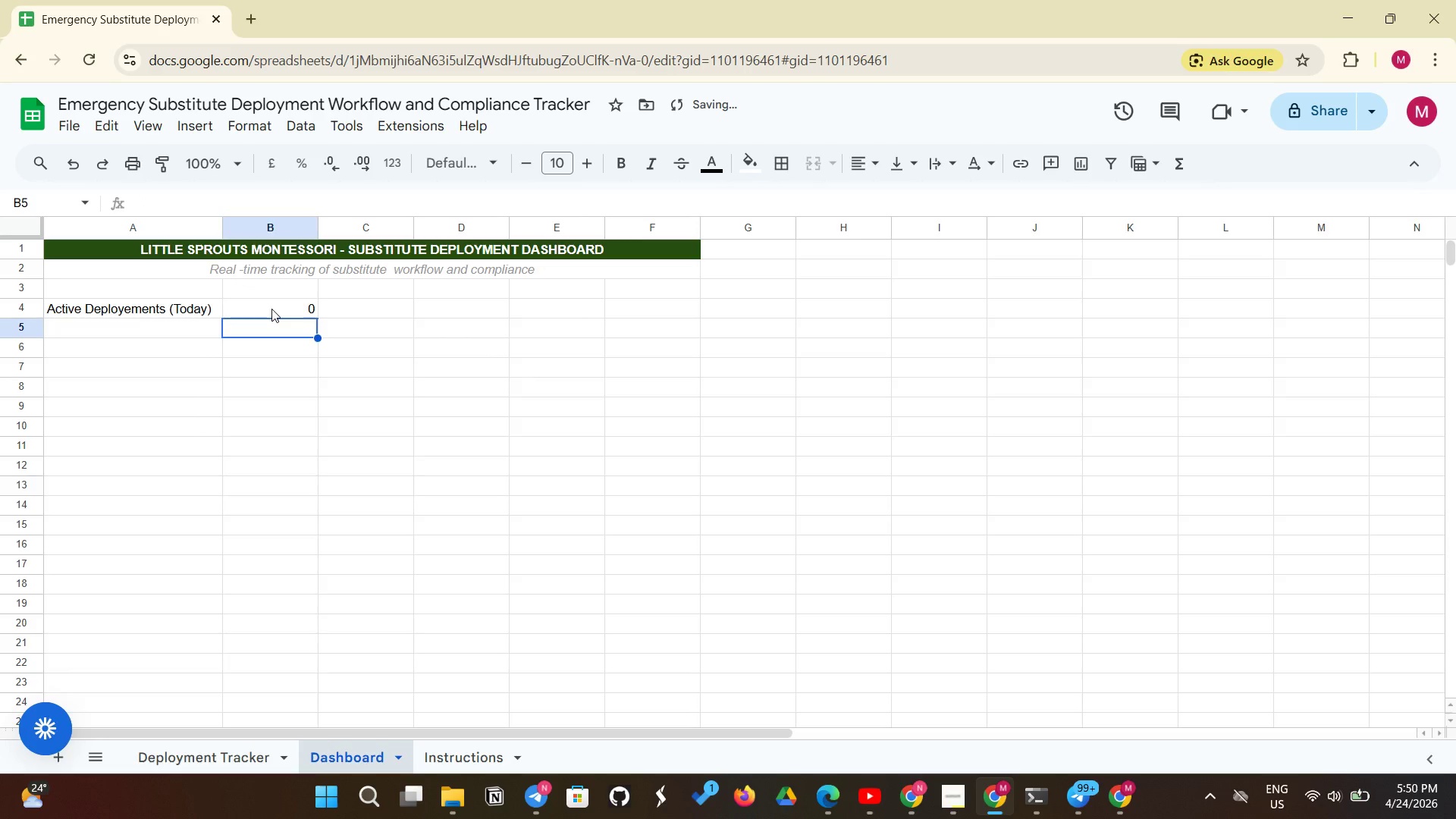 
left_click([287, 307])
 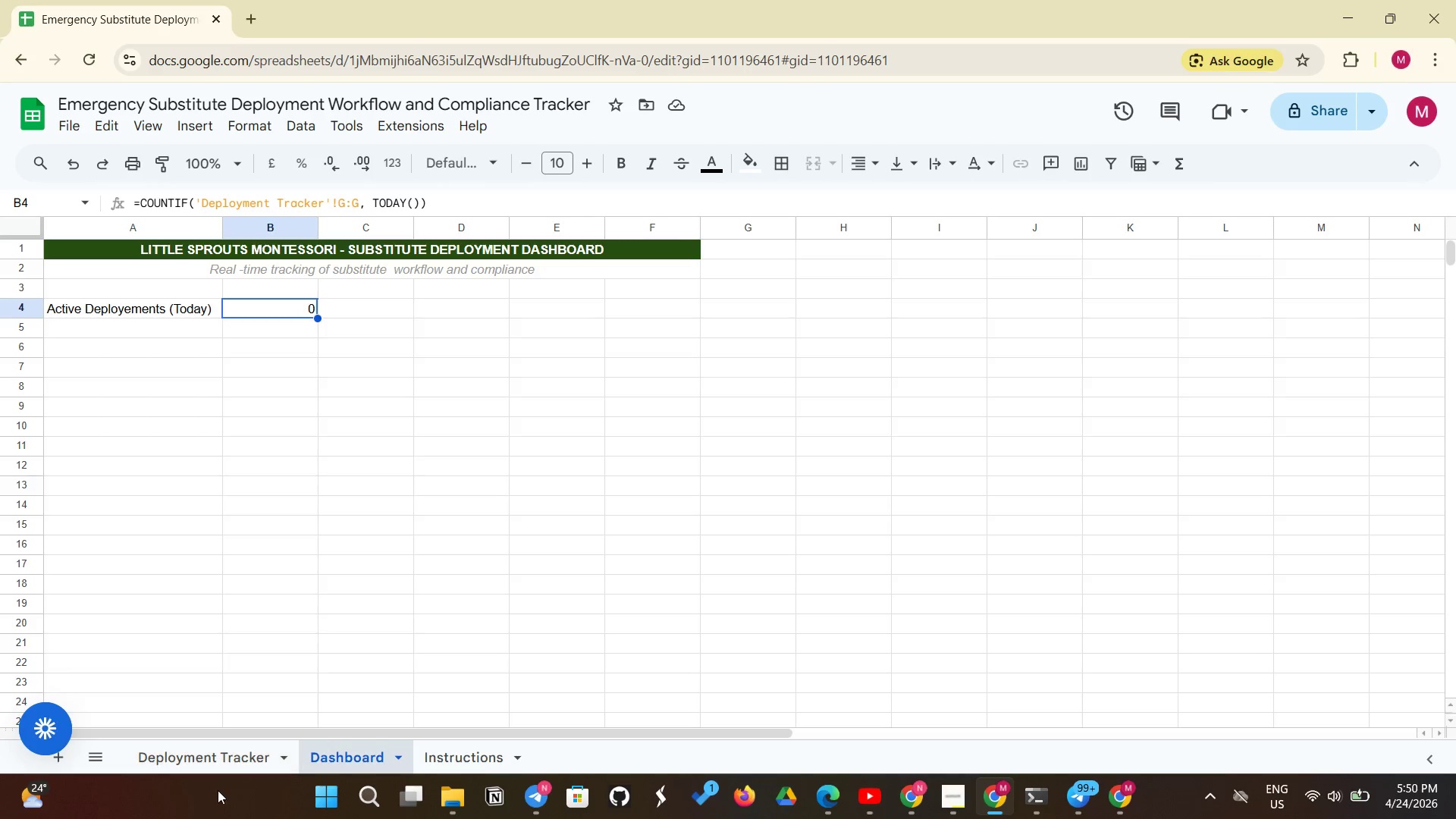 
left_click([221, 768])
 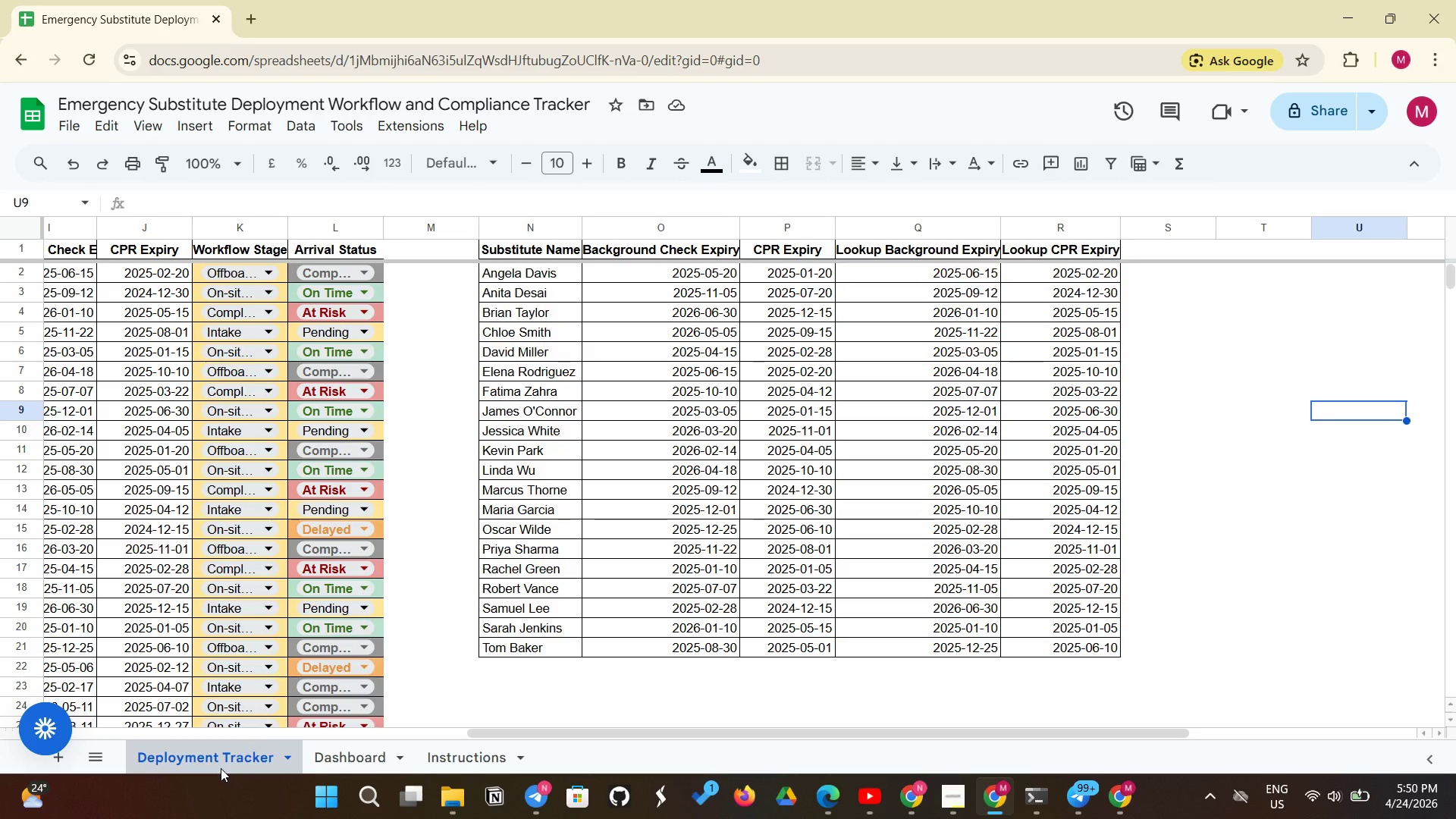 
mouse_move([610, 508])
 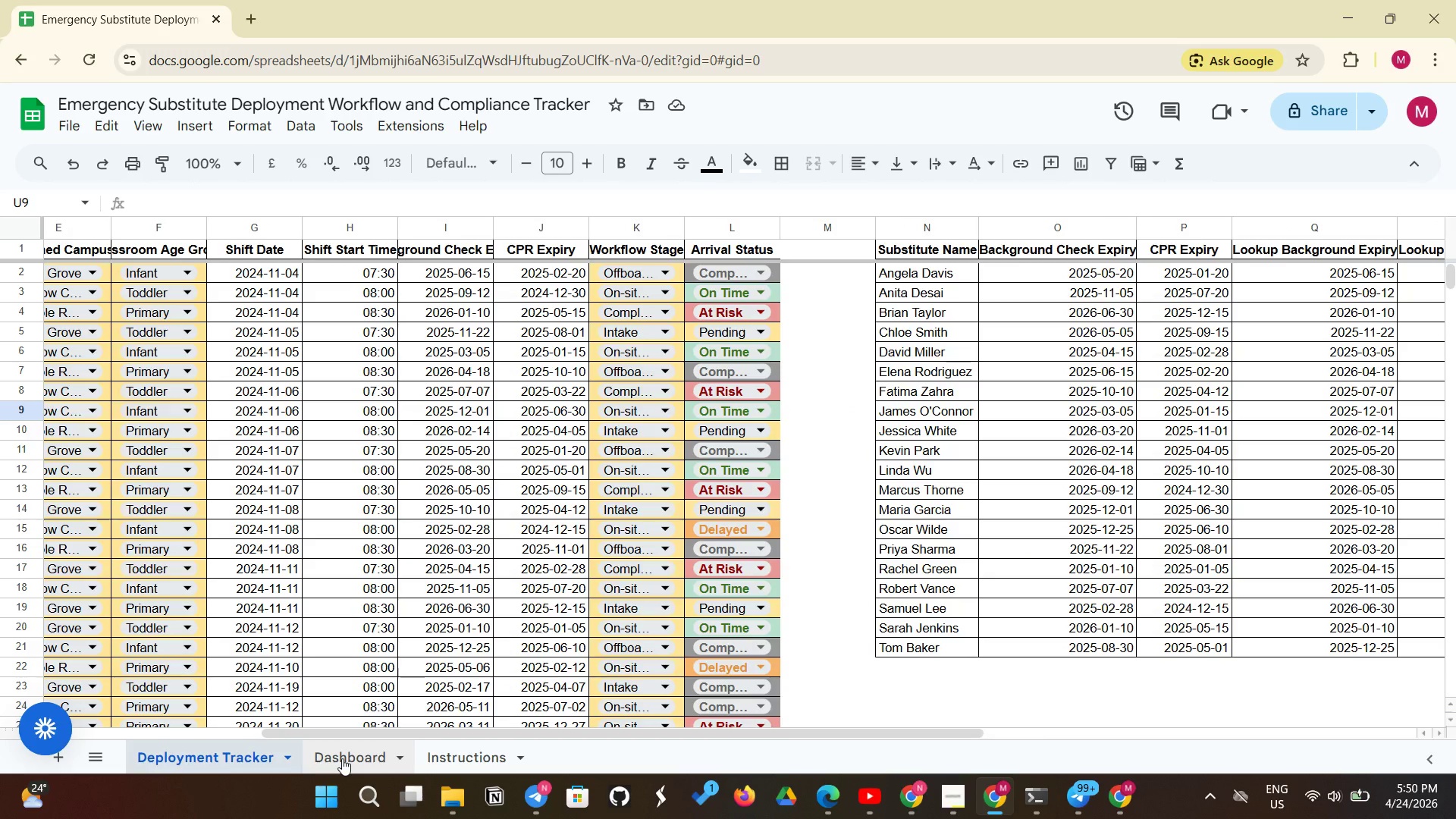 
left_click([342, 758])
 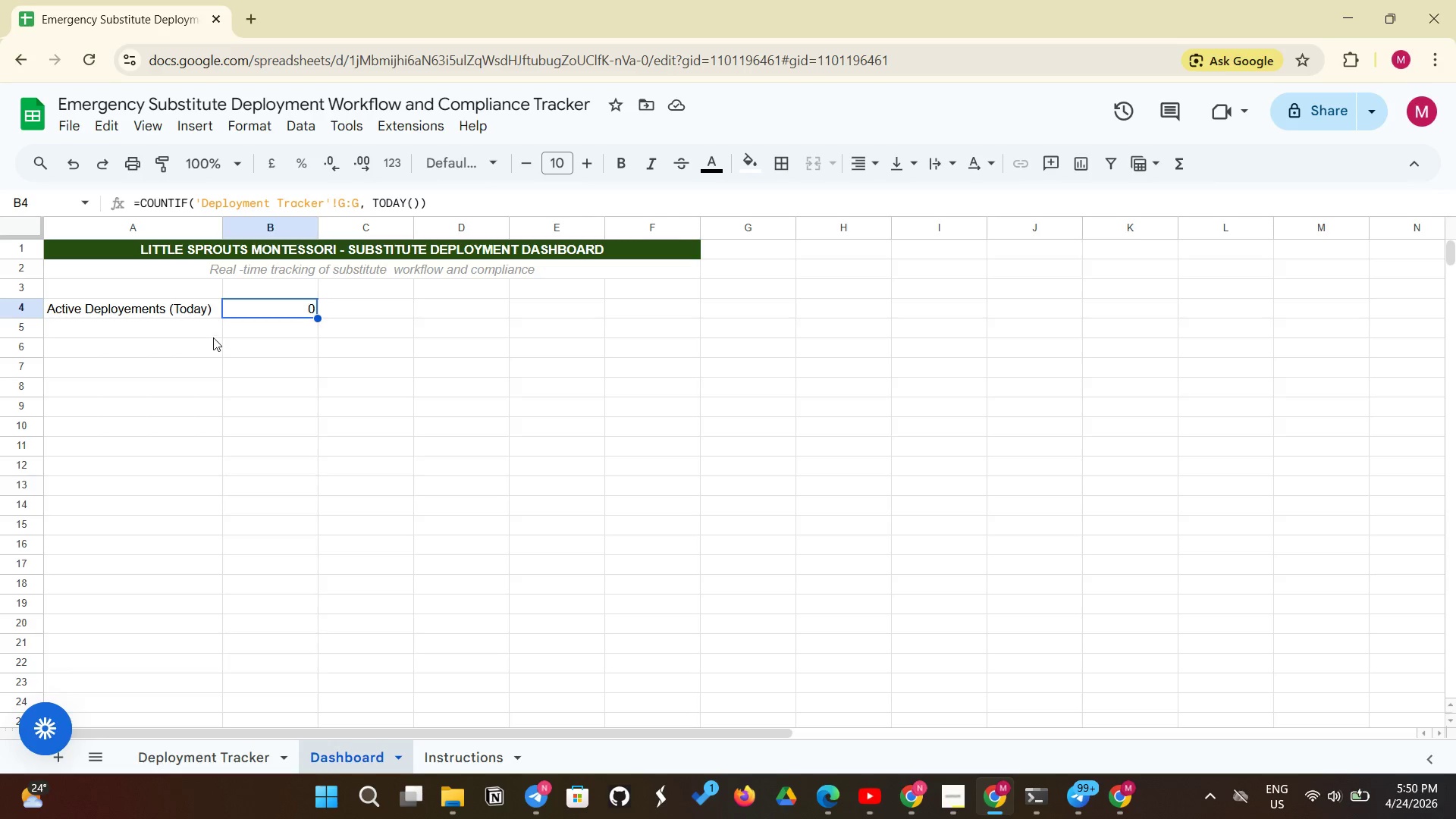 
left_click([196, 331])
 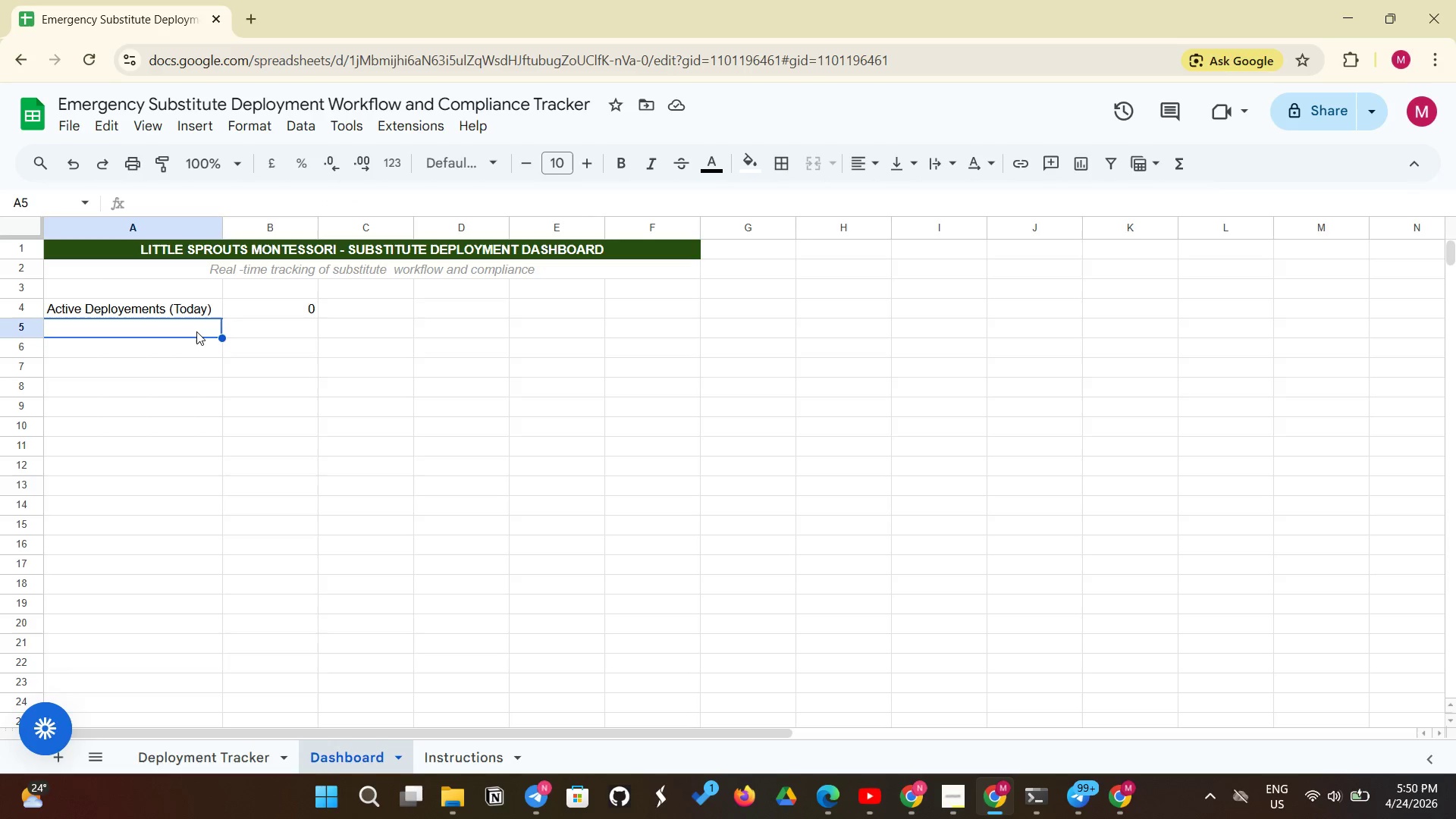 
type(At Risk Deployments)
 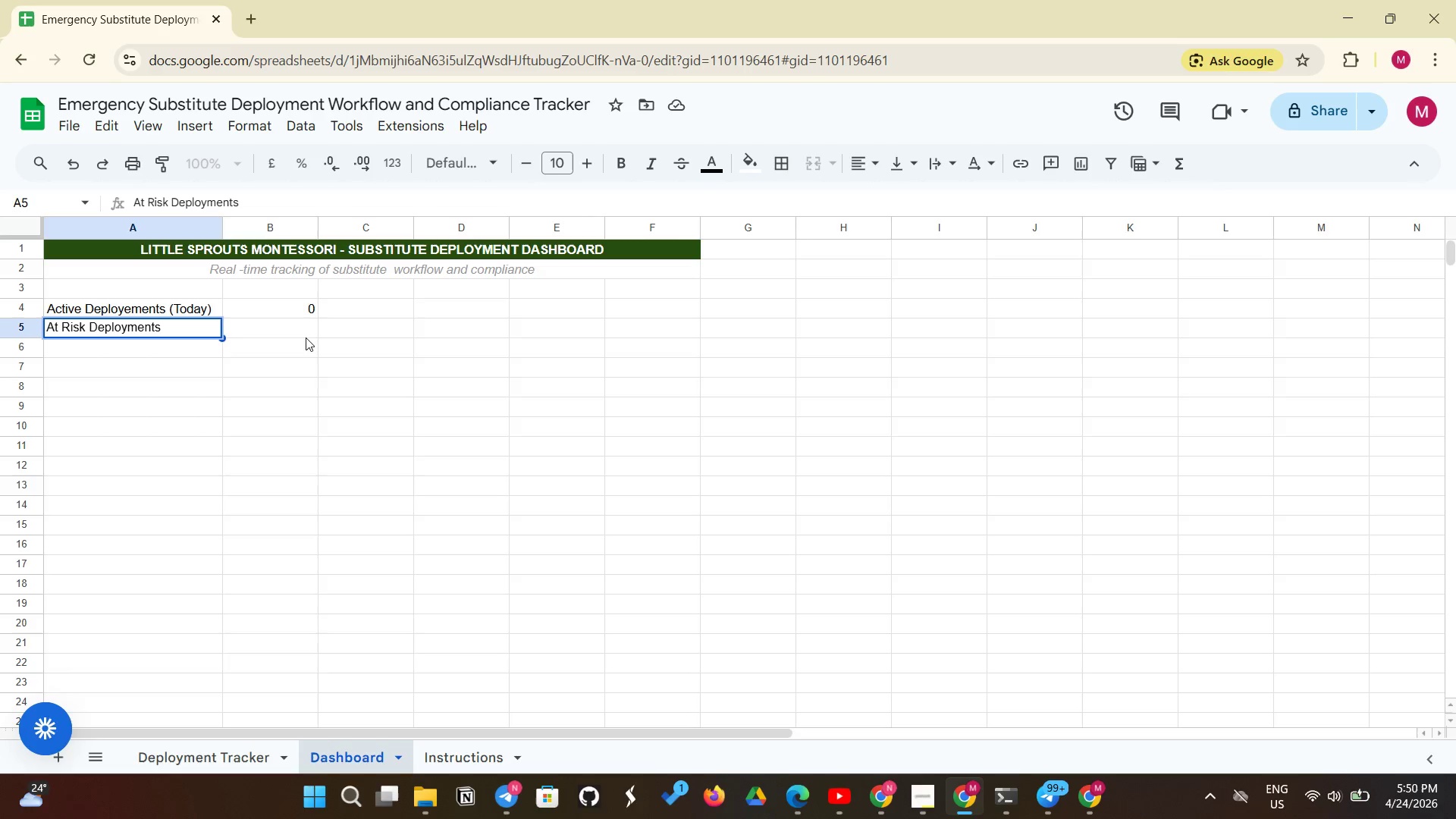 
left_click([294, 332])
 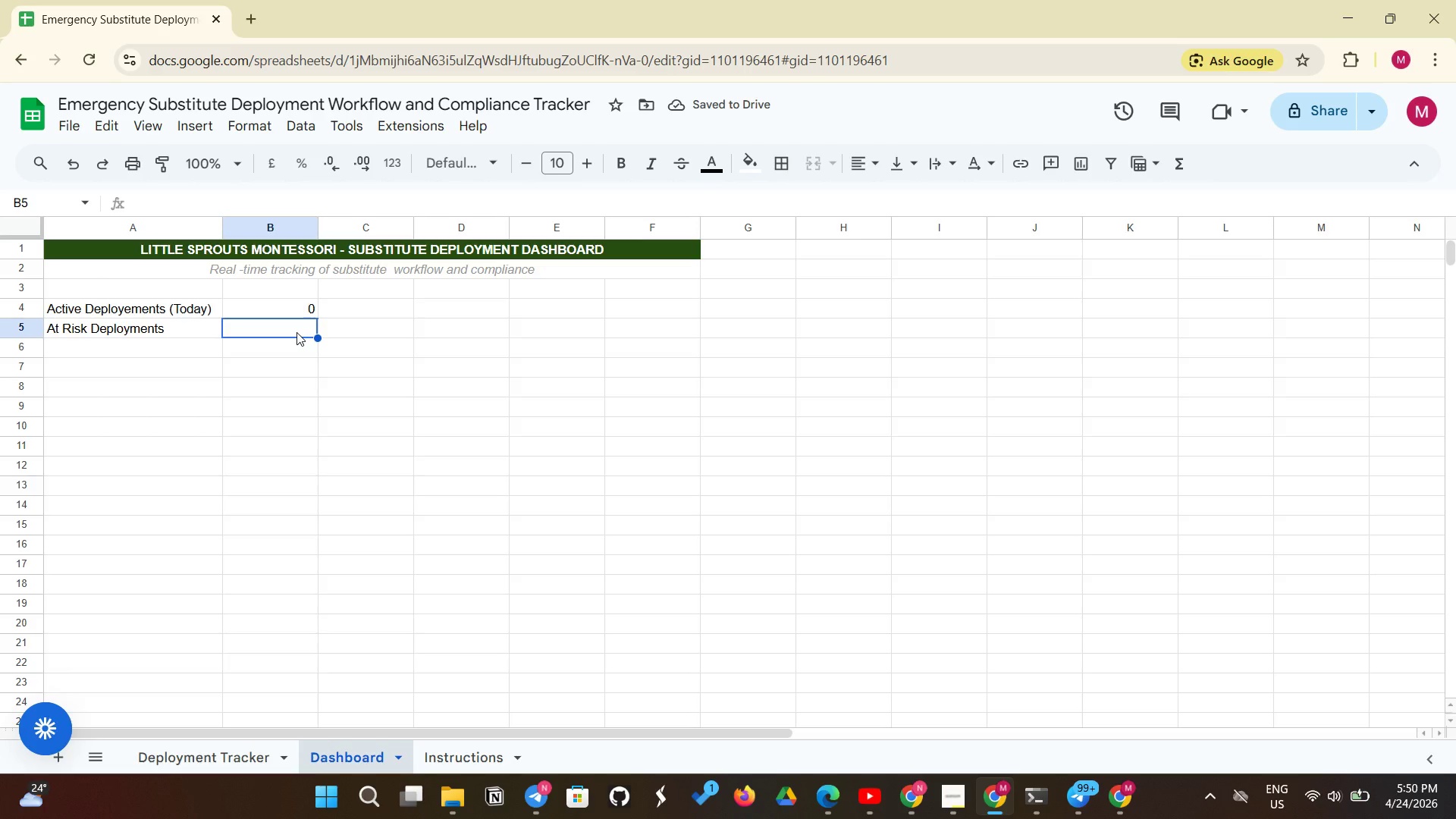 
type(=COUNTIF(;)
key(Backspace)
type('Deployment Tracker'!L:l)
key(Backspace)
type(L, "At Risk"))
 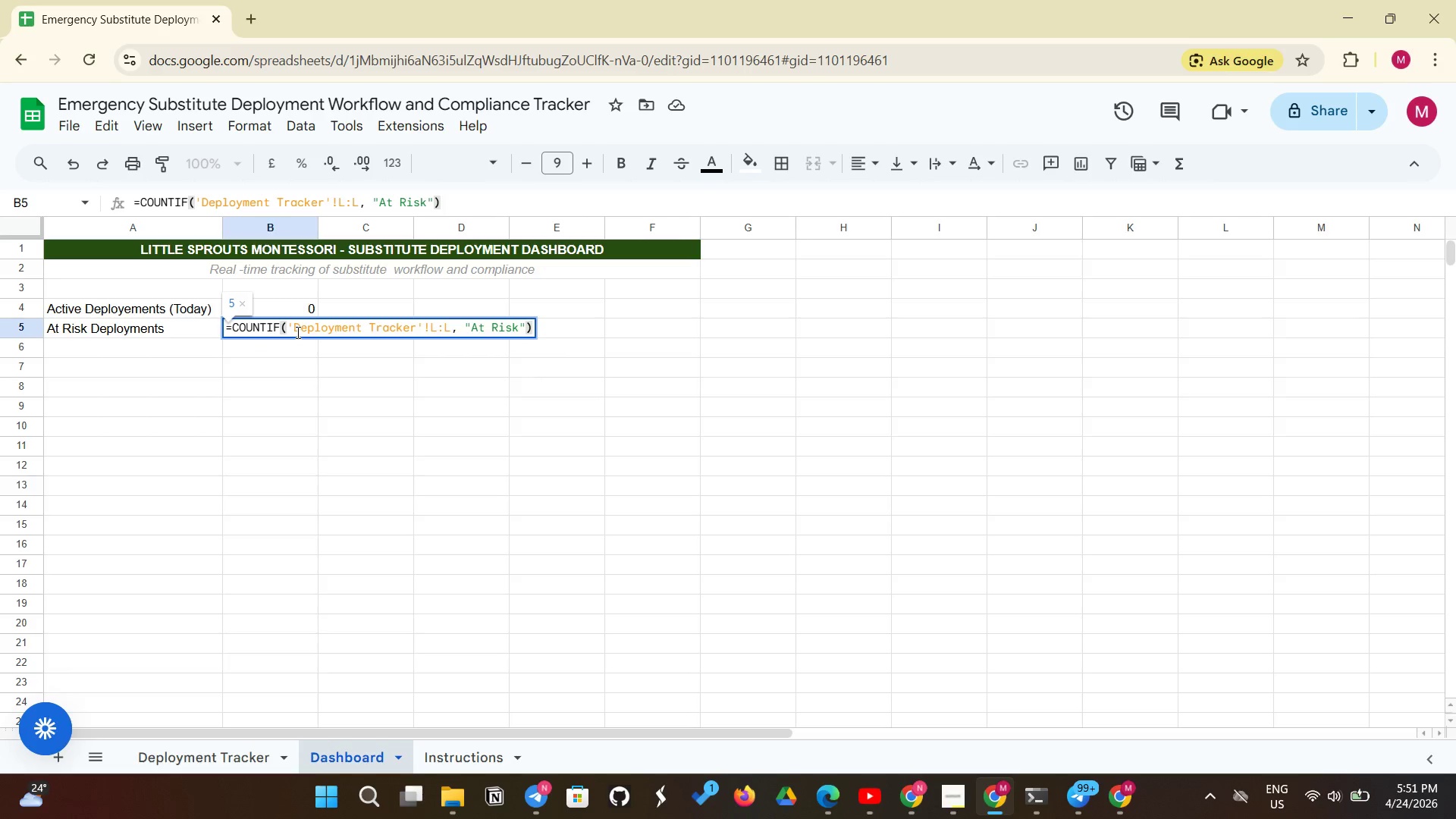 
key(Enter)
 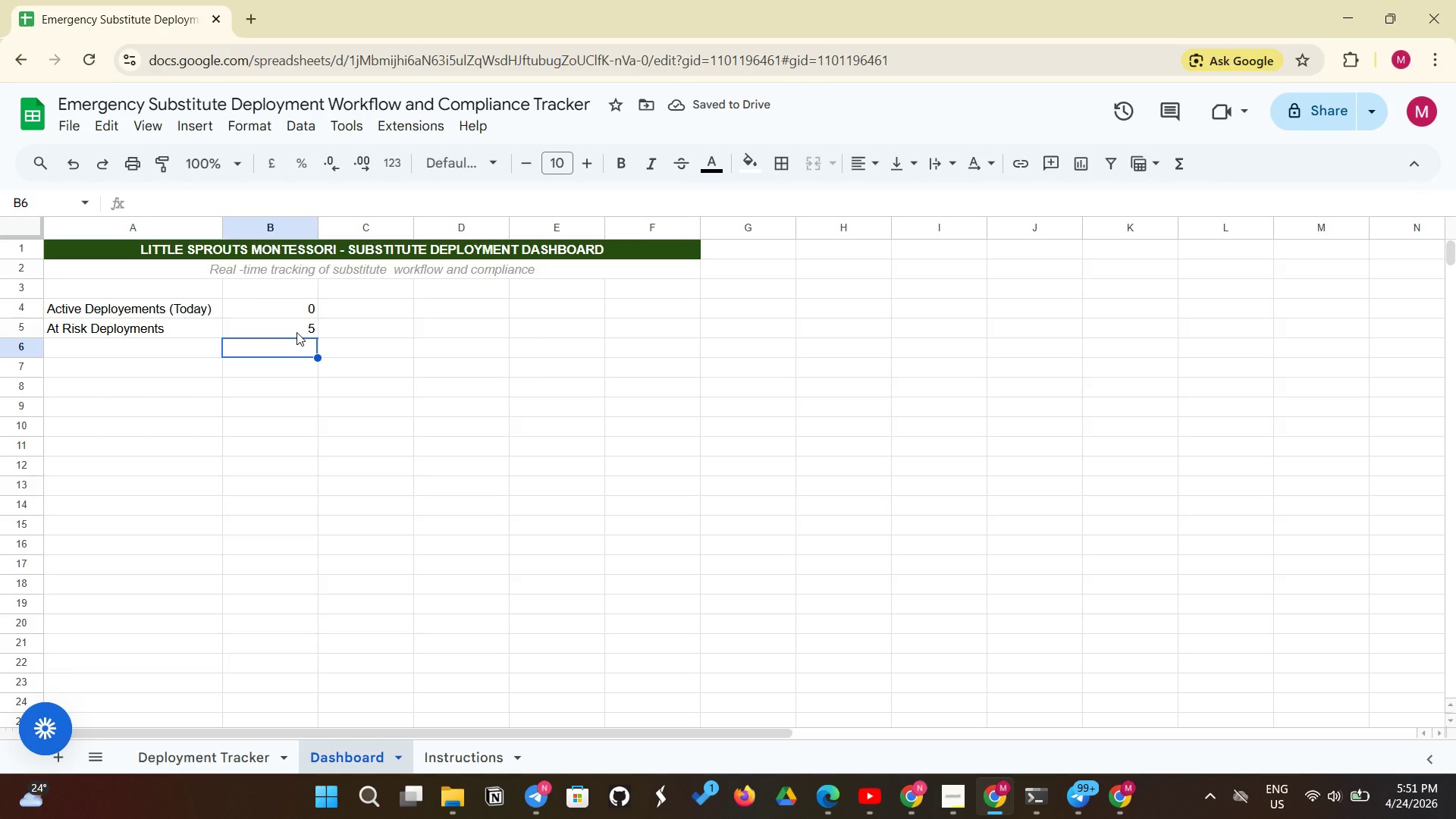 
wait(8.2)
 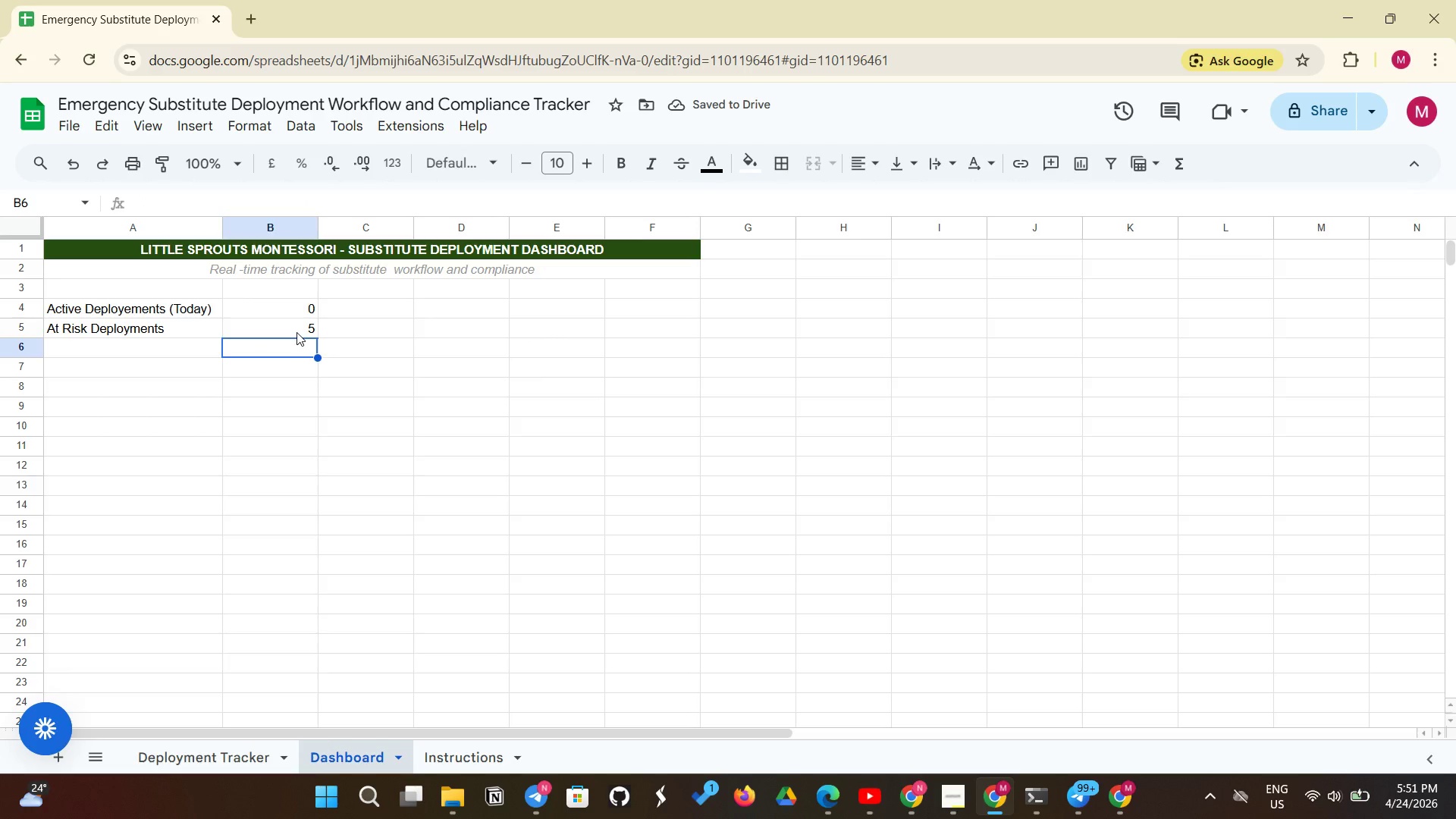 
left_click([277, 320])
 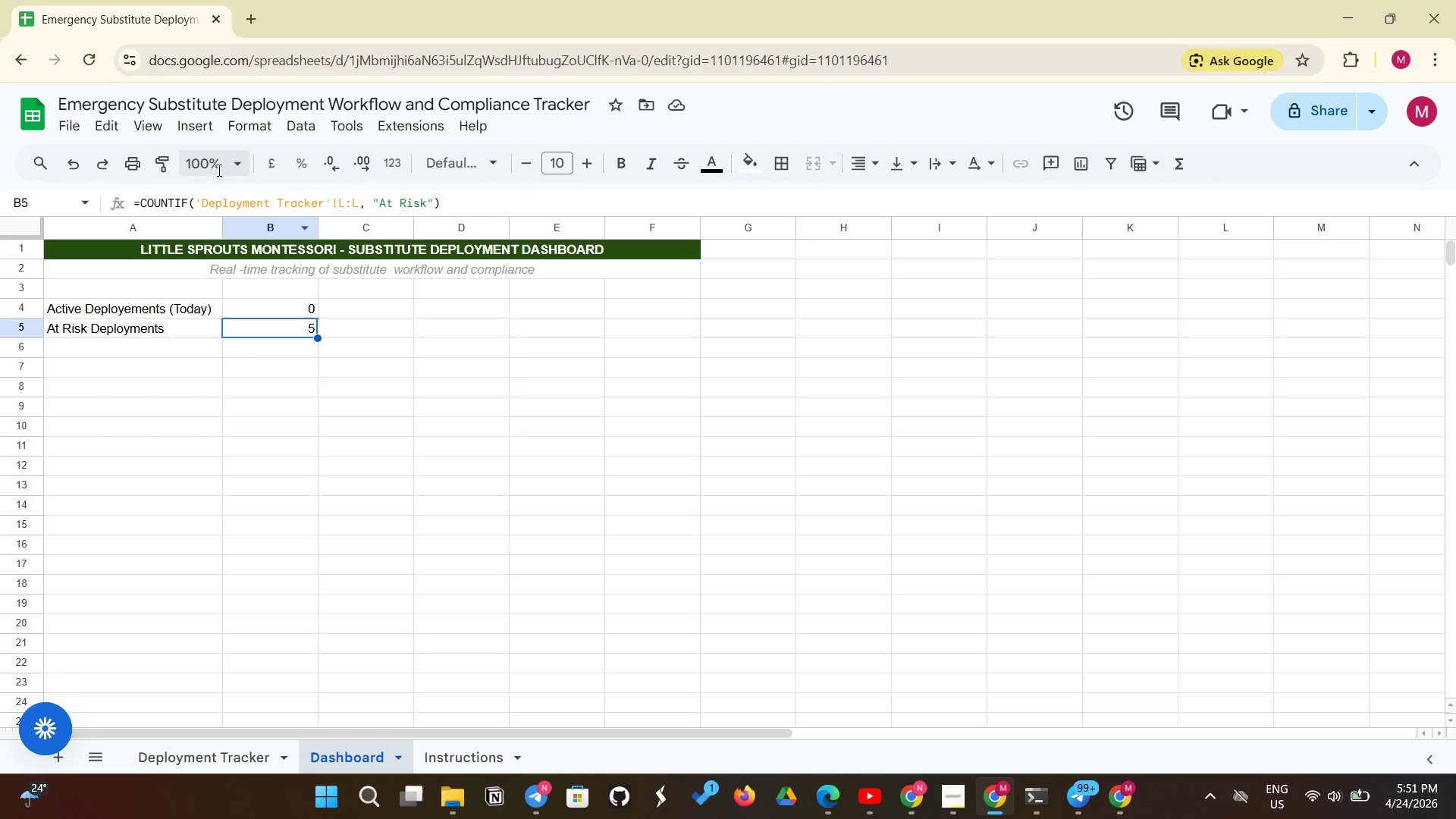 
left_click([234, 127])
 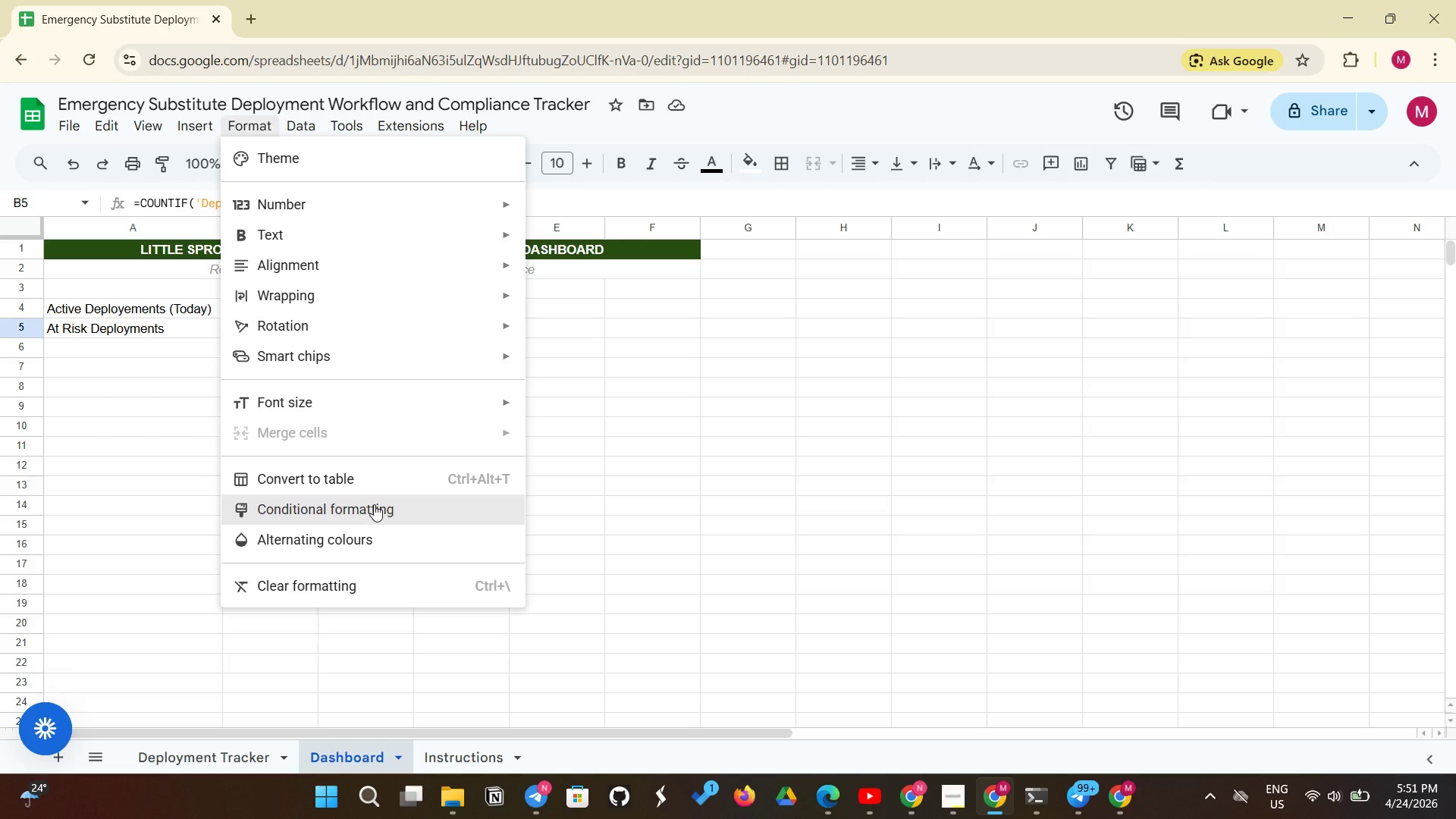 
left_click([374, 504])
 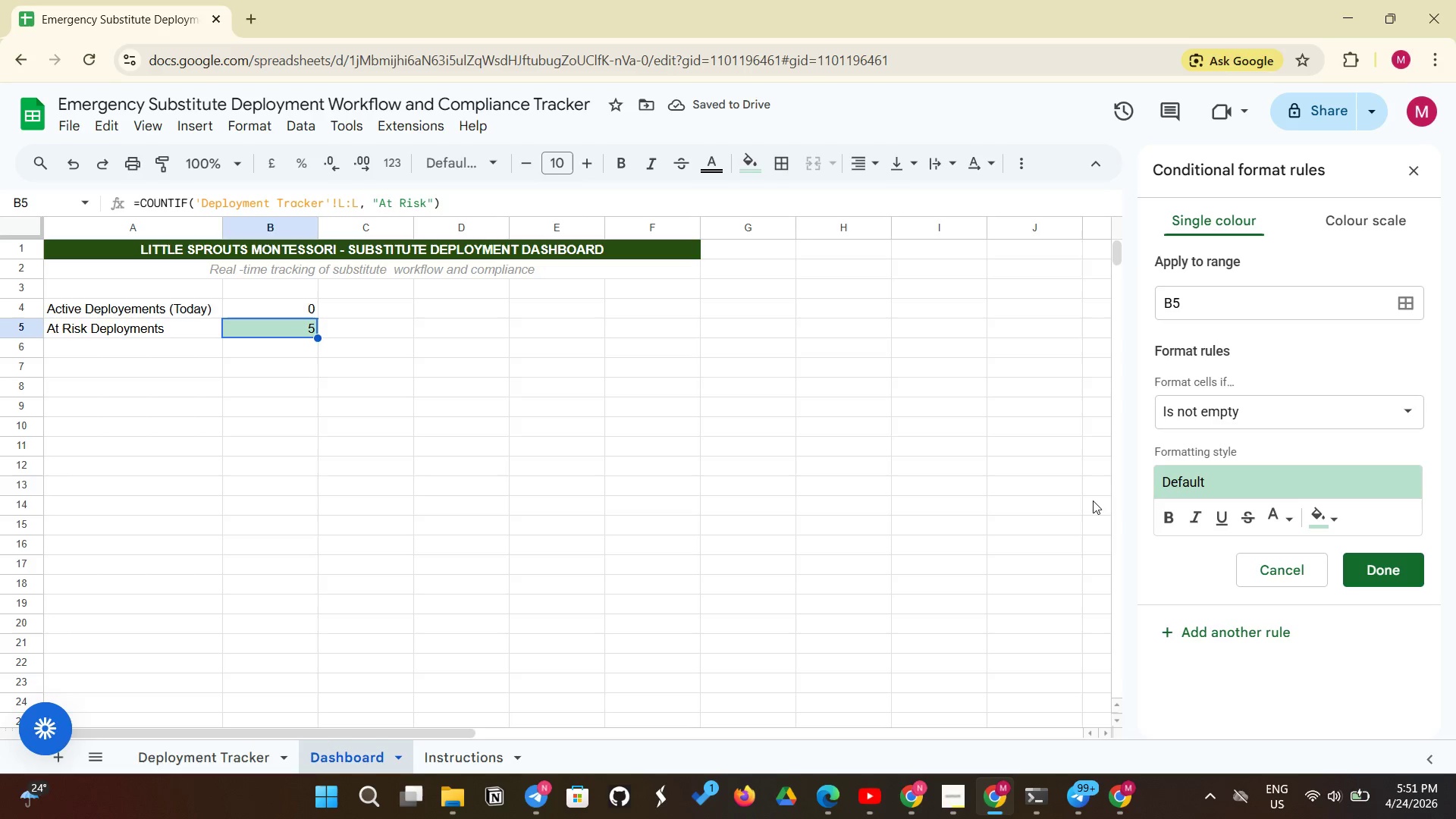 
wait(5.09)
 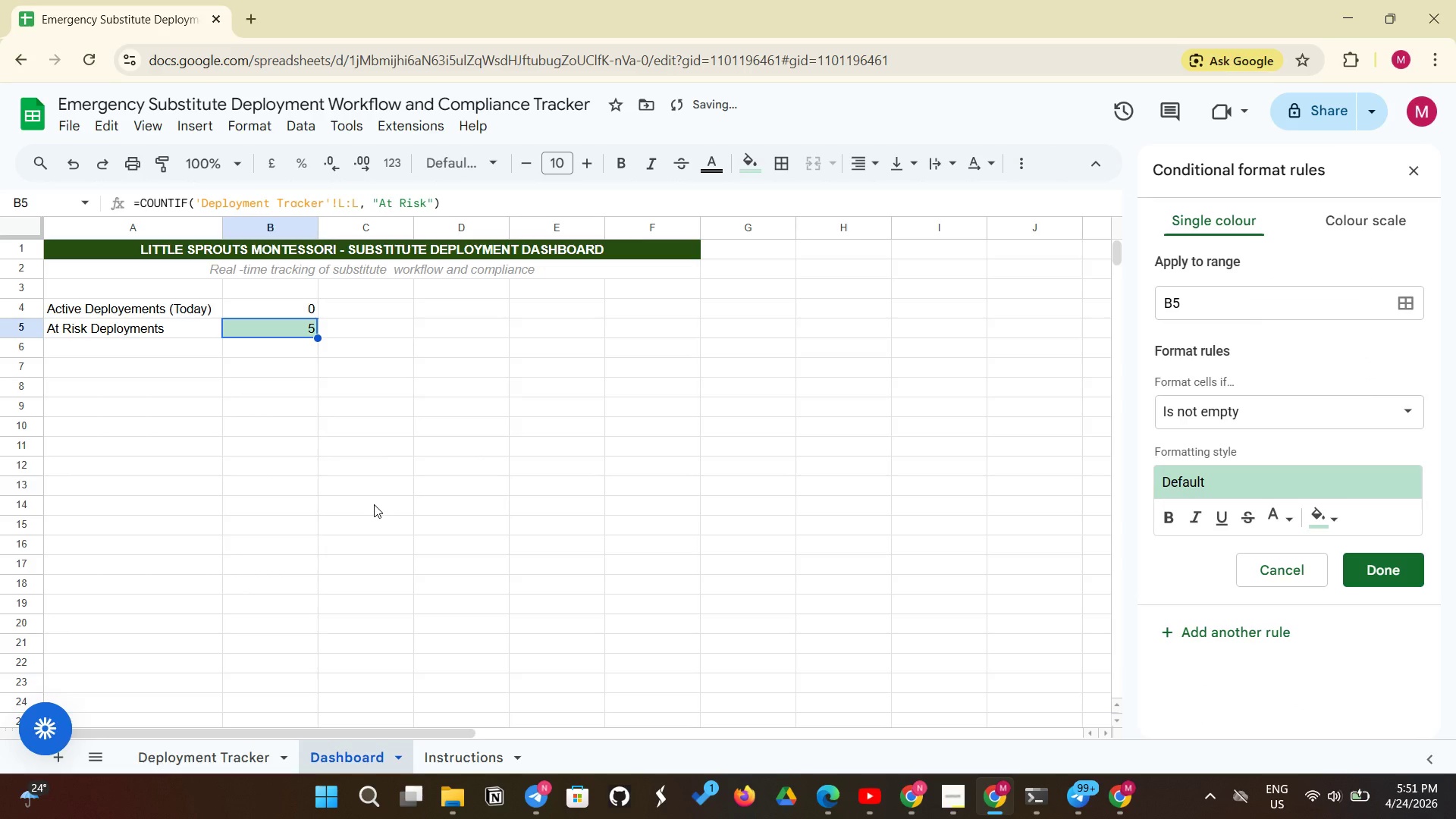 
left_click([1254, 422])
 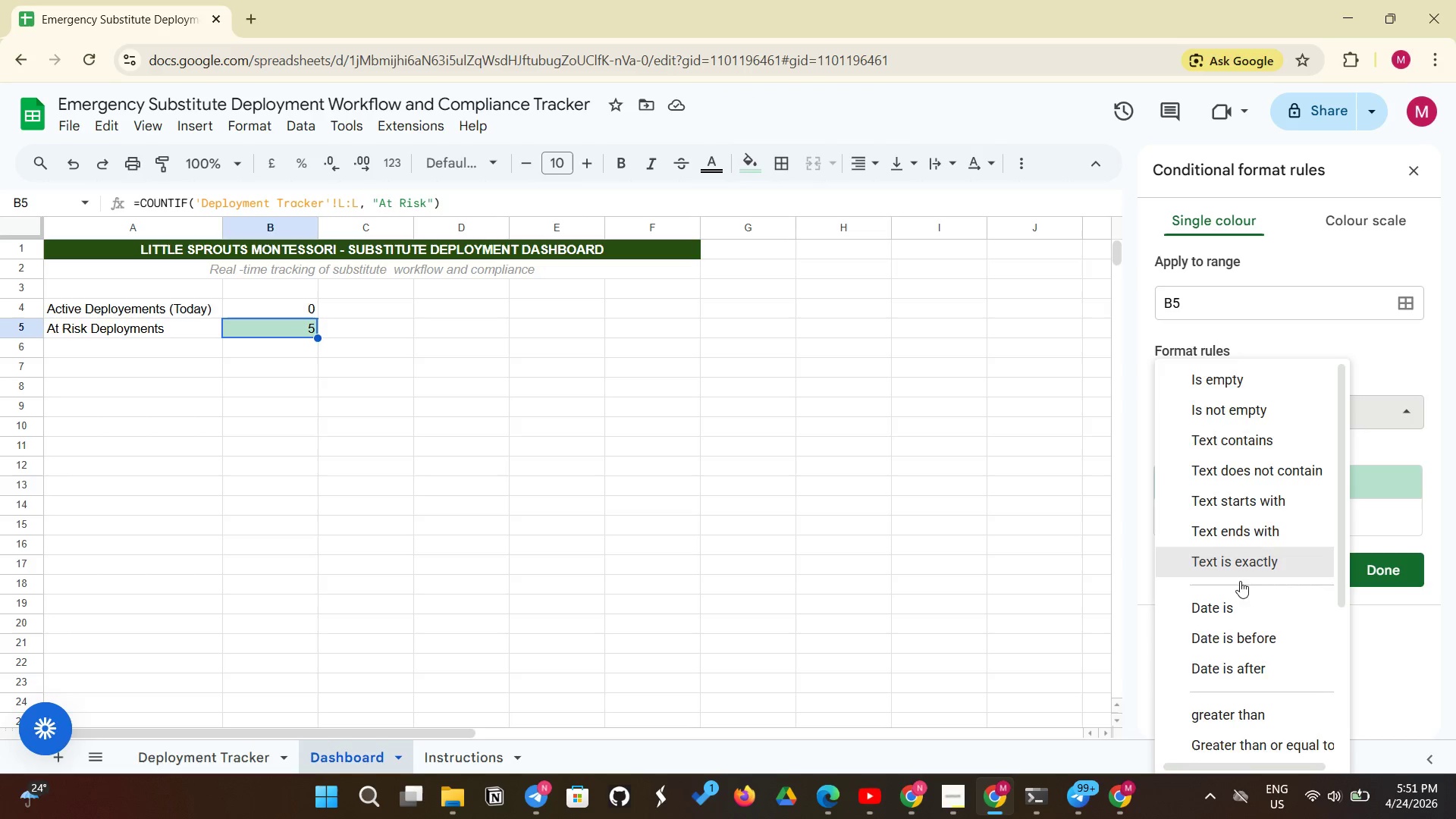 
scroll: coordinate [1235, 695], scroll_direction: down, amount: 6.0
 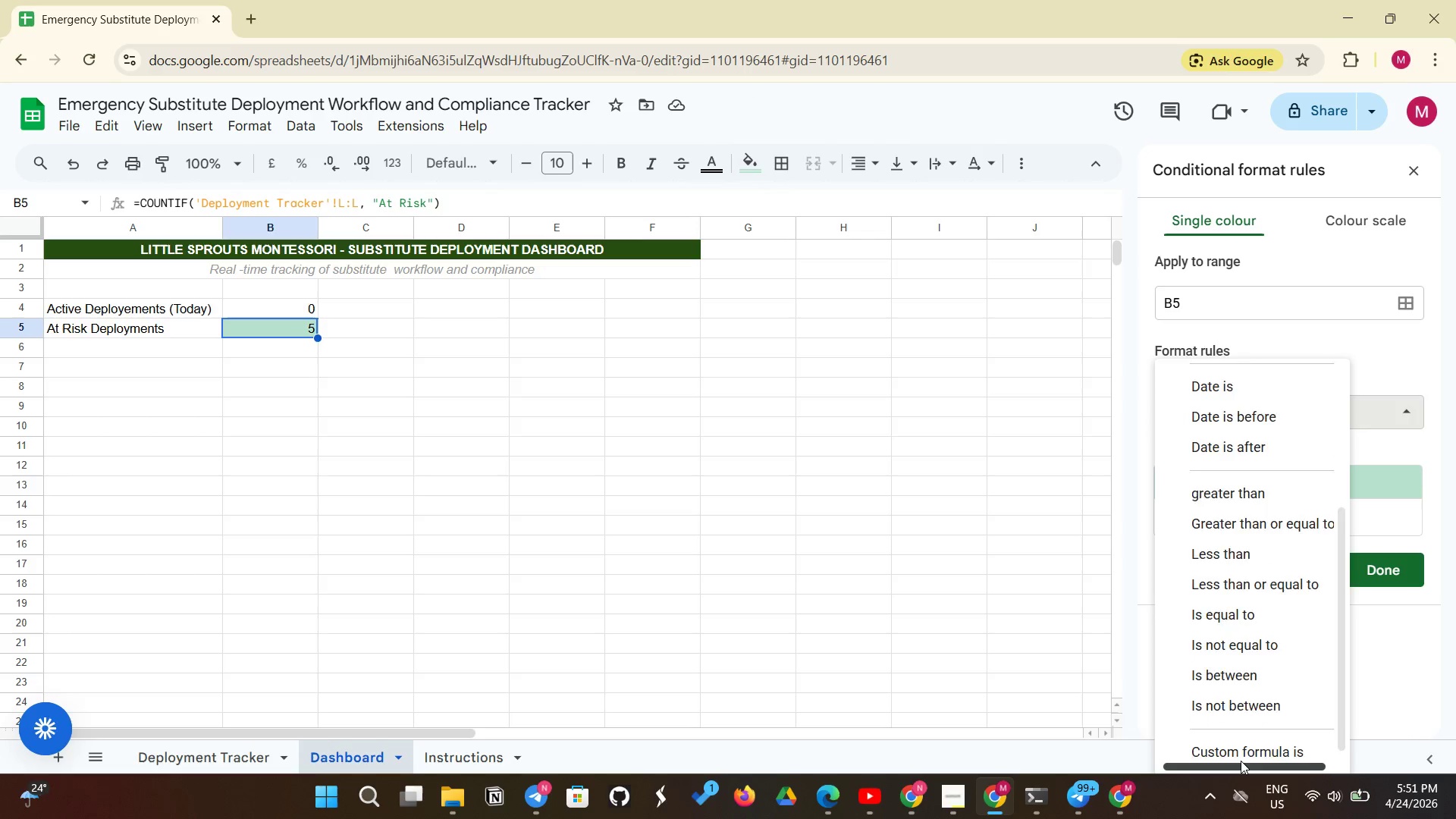 
scroll: coordinate [1241, 761], scroll_direction: up, amount: 2.0
 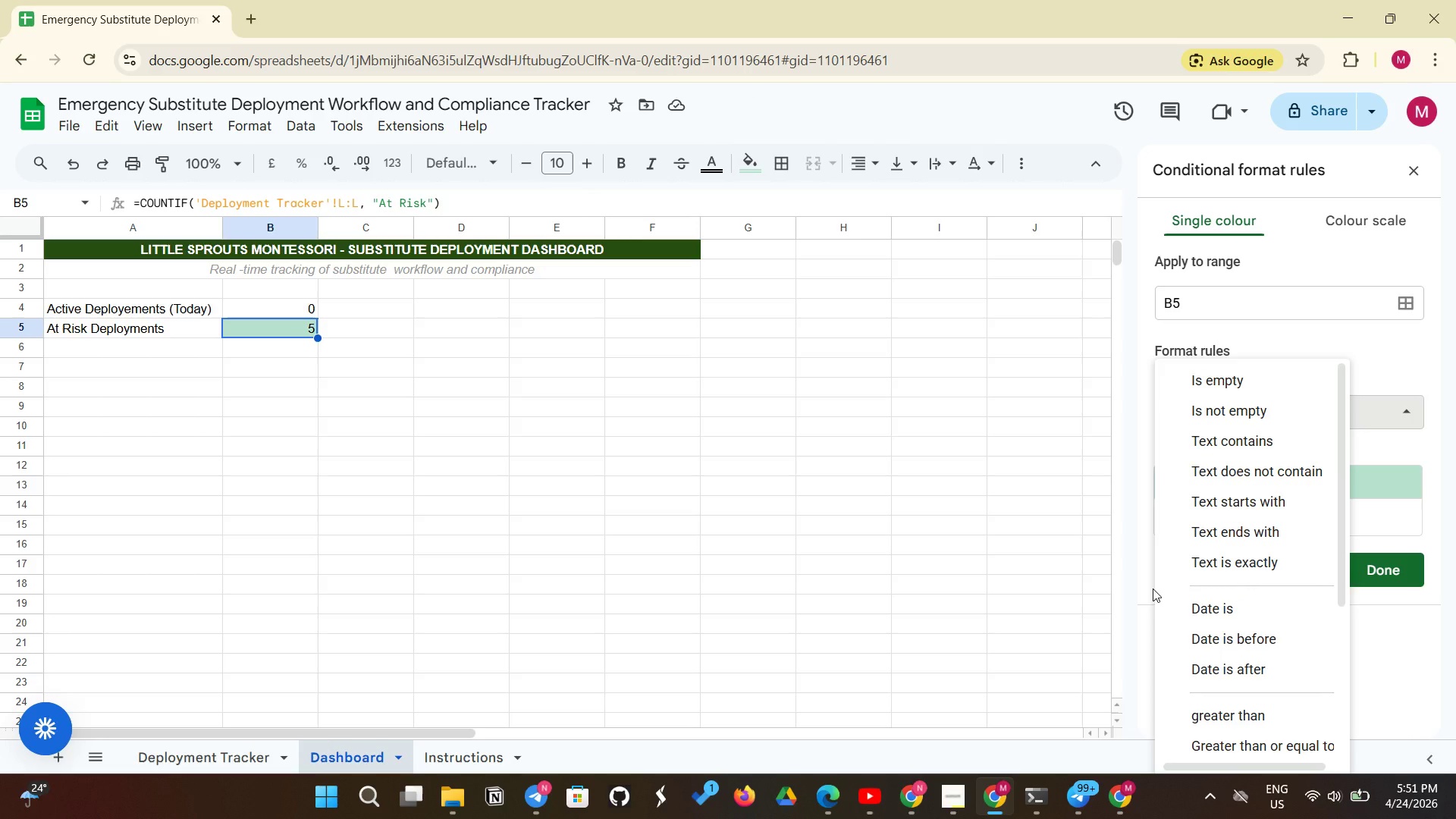 
wait(7.5)
 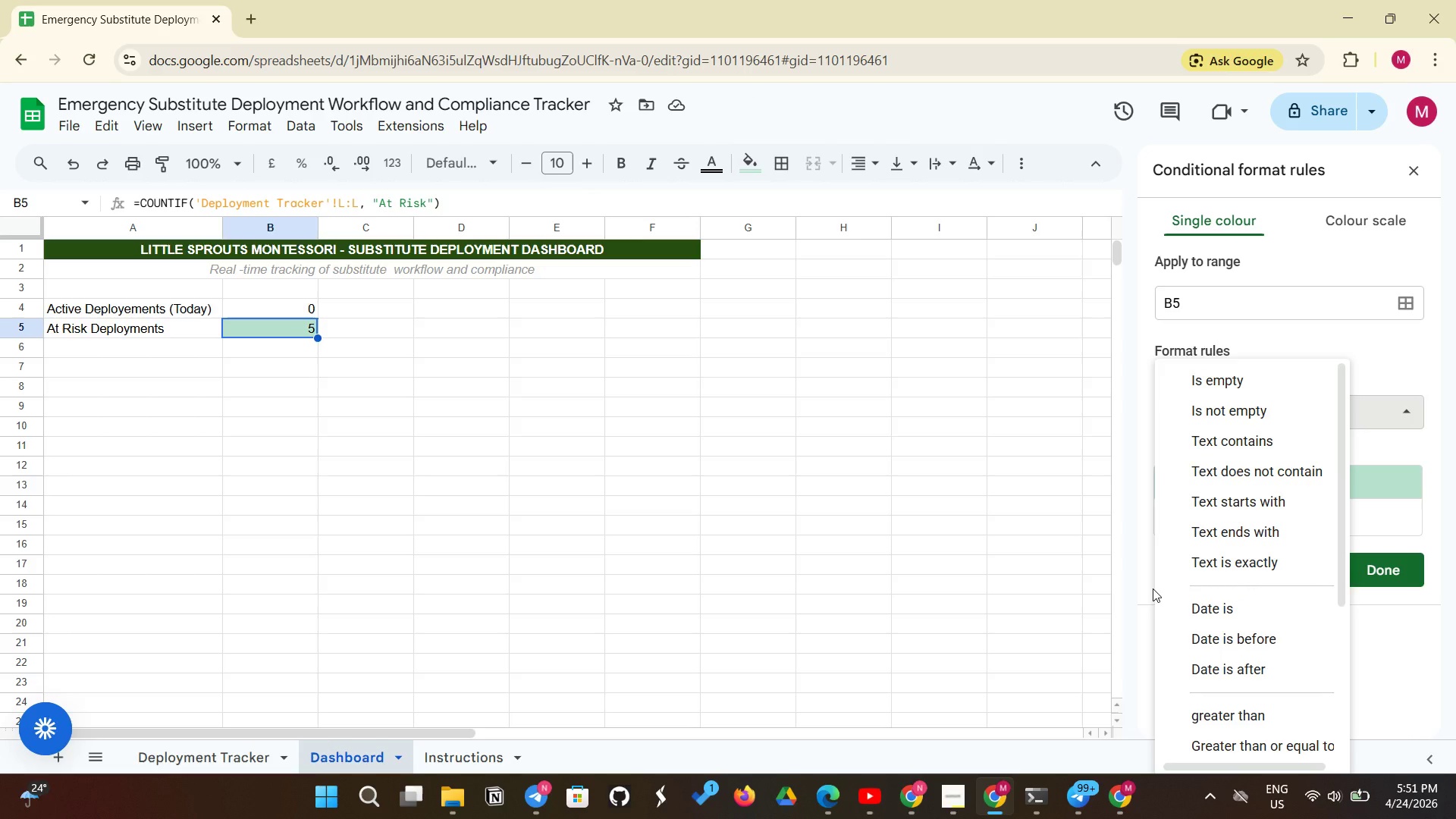 
scroll: coordinate [1213, 682], scroll_direction: down, amount: 6.0
 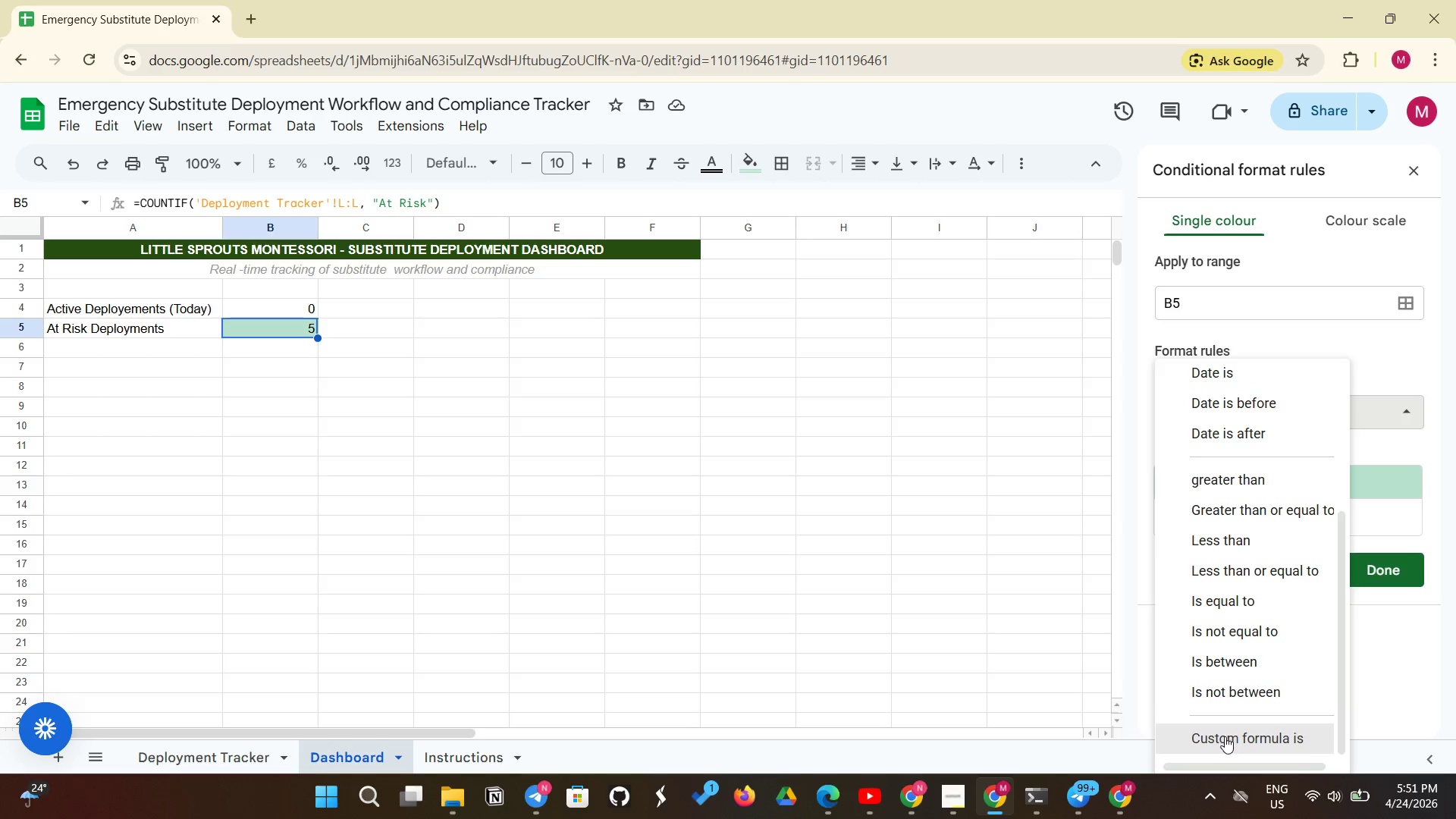 
left_click([1225, 736])
 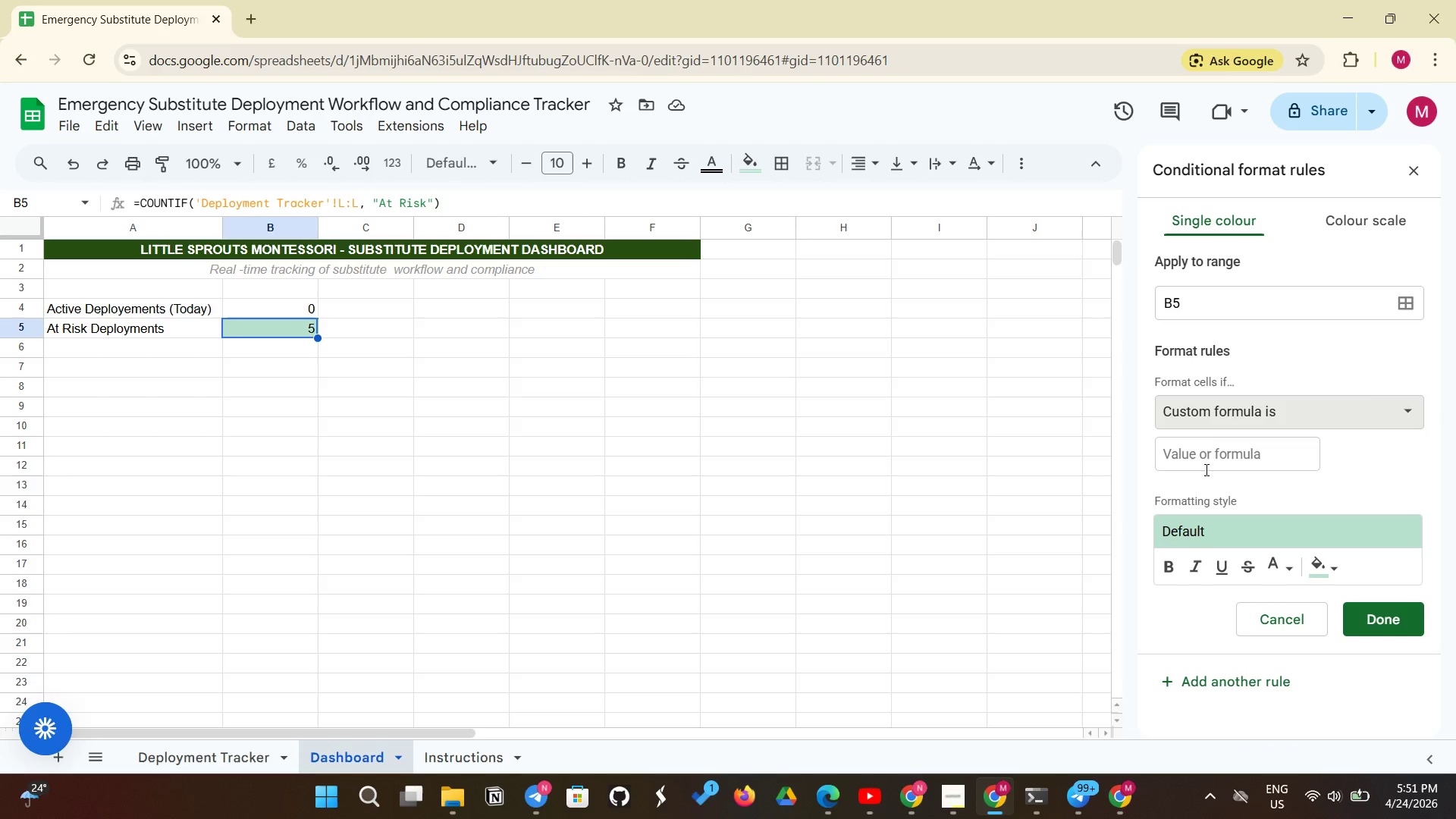 
left_click([1205, 469])
 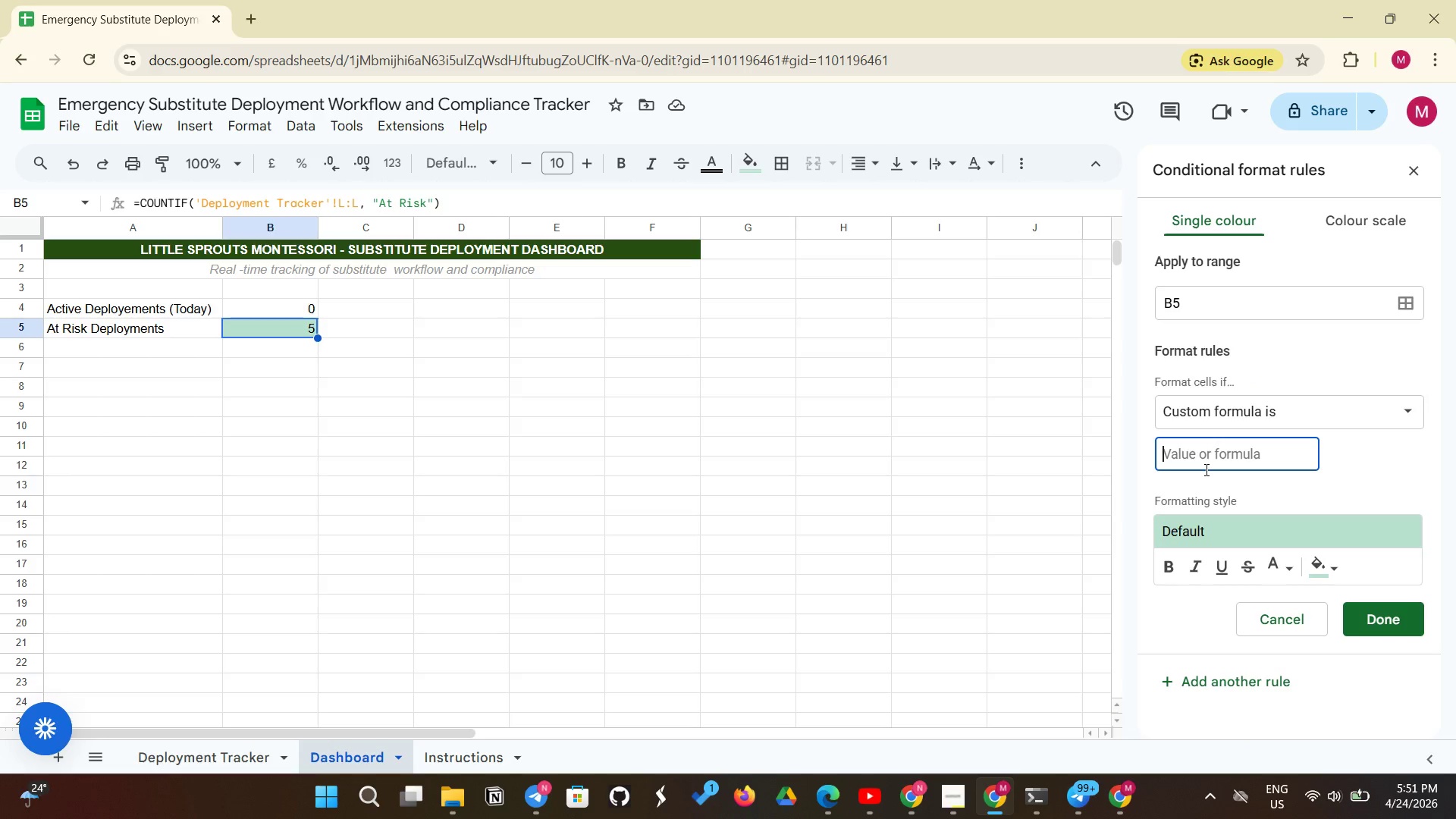 
type(if > 0)
 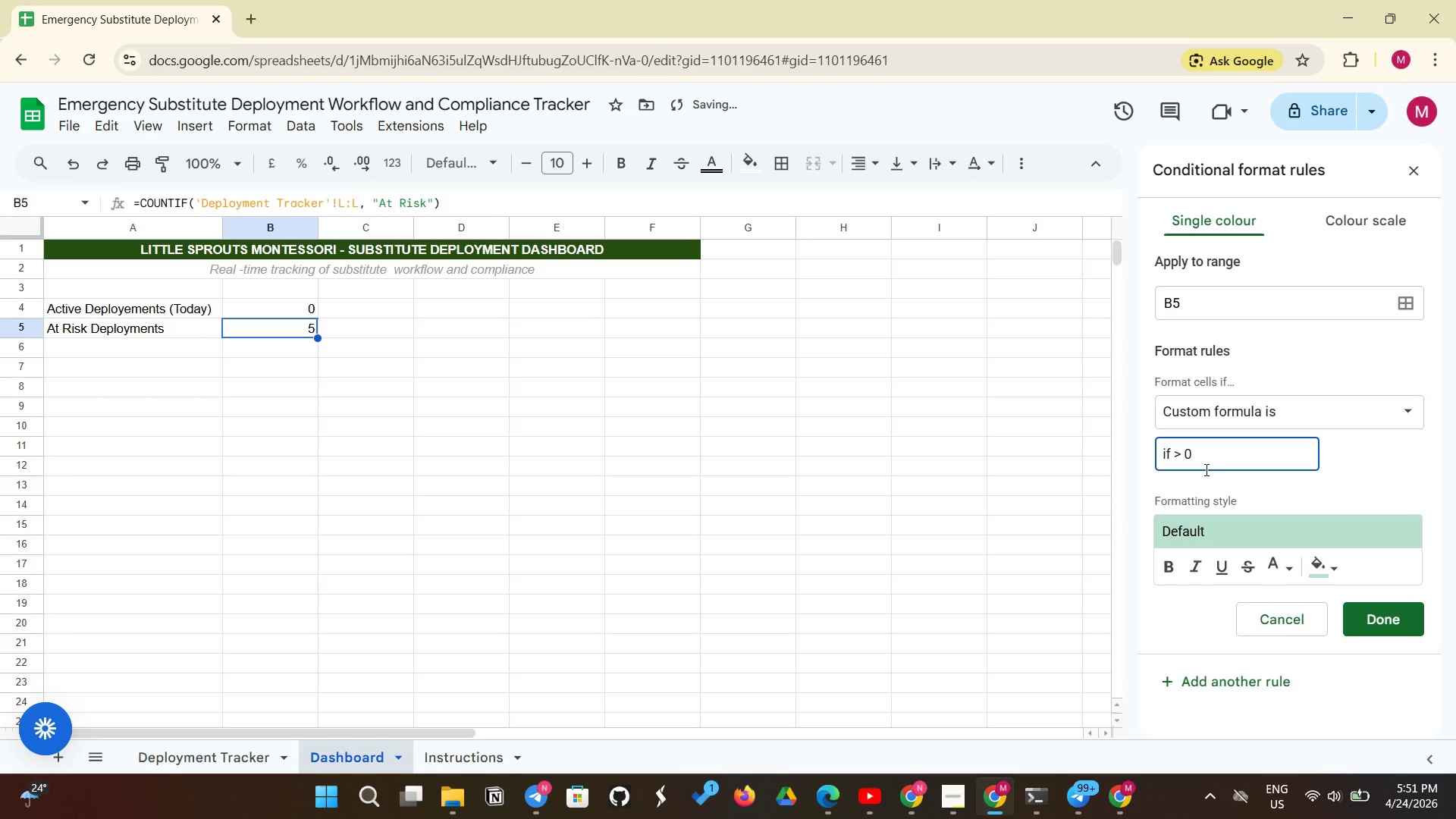 
wait(5.56)
 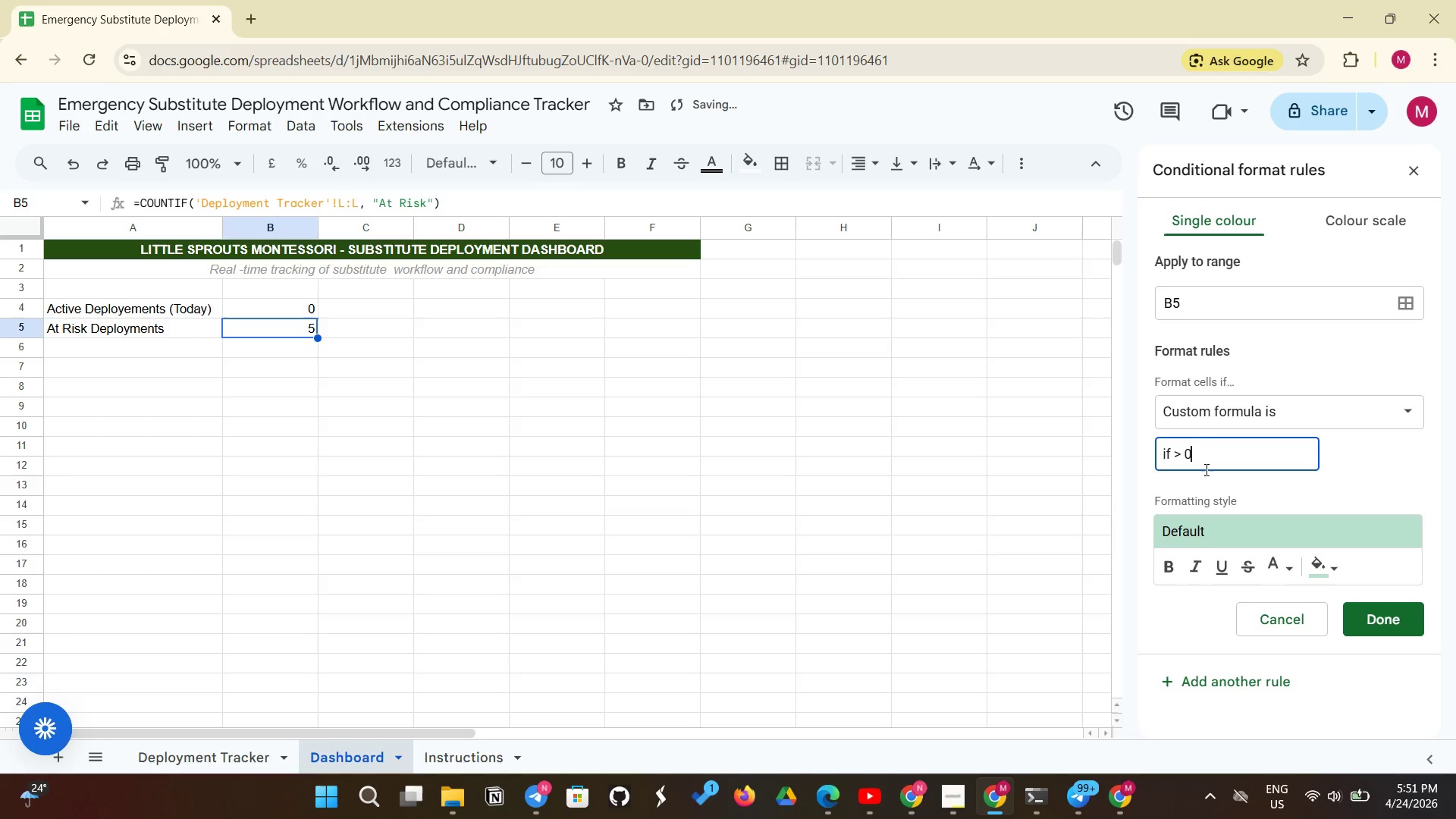 
left_click([1319, 560])
 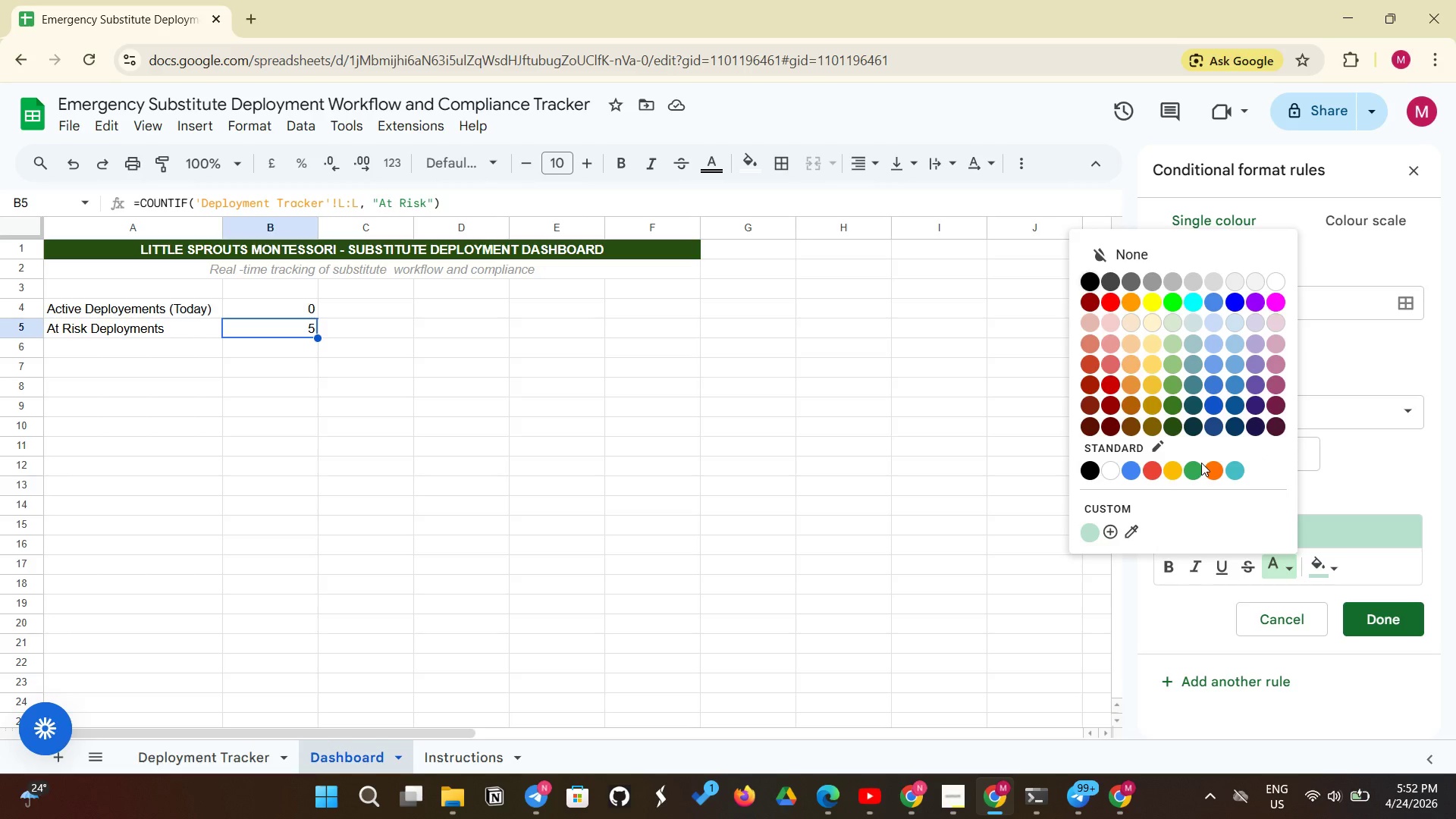 
wait(12.05)
 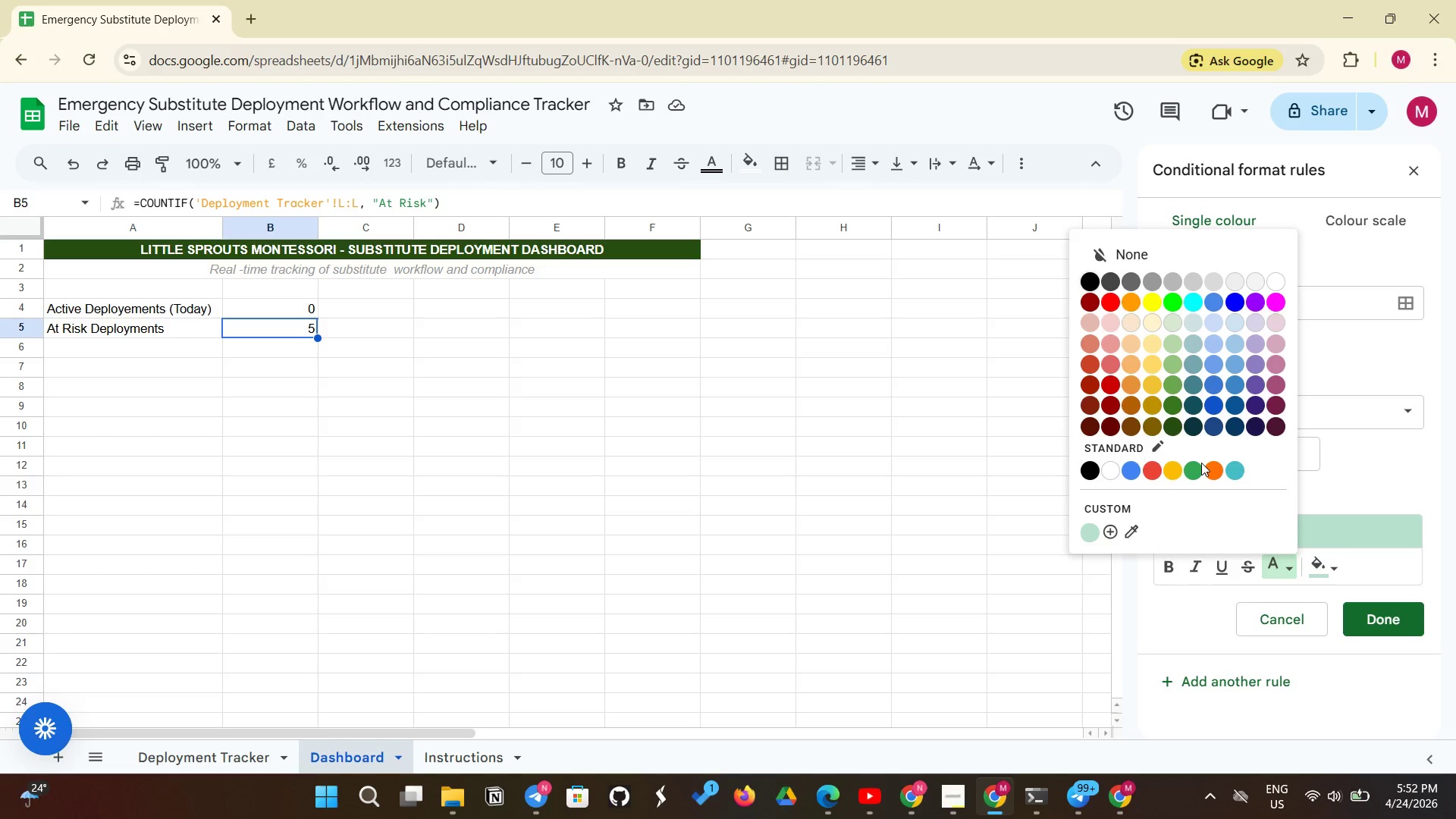 
left_click([1109, 344])
 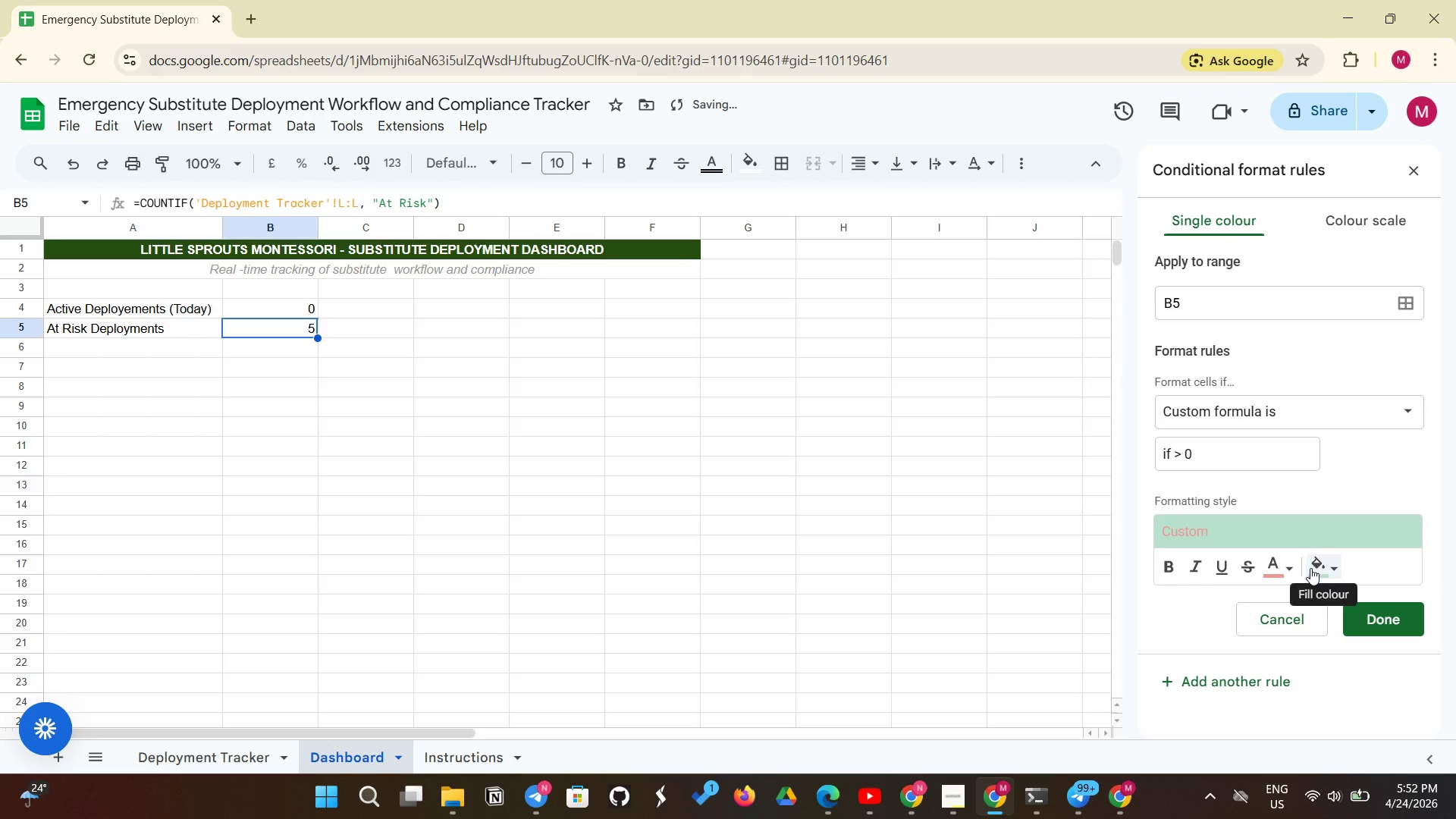 
left_click([1310, 568])
 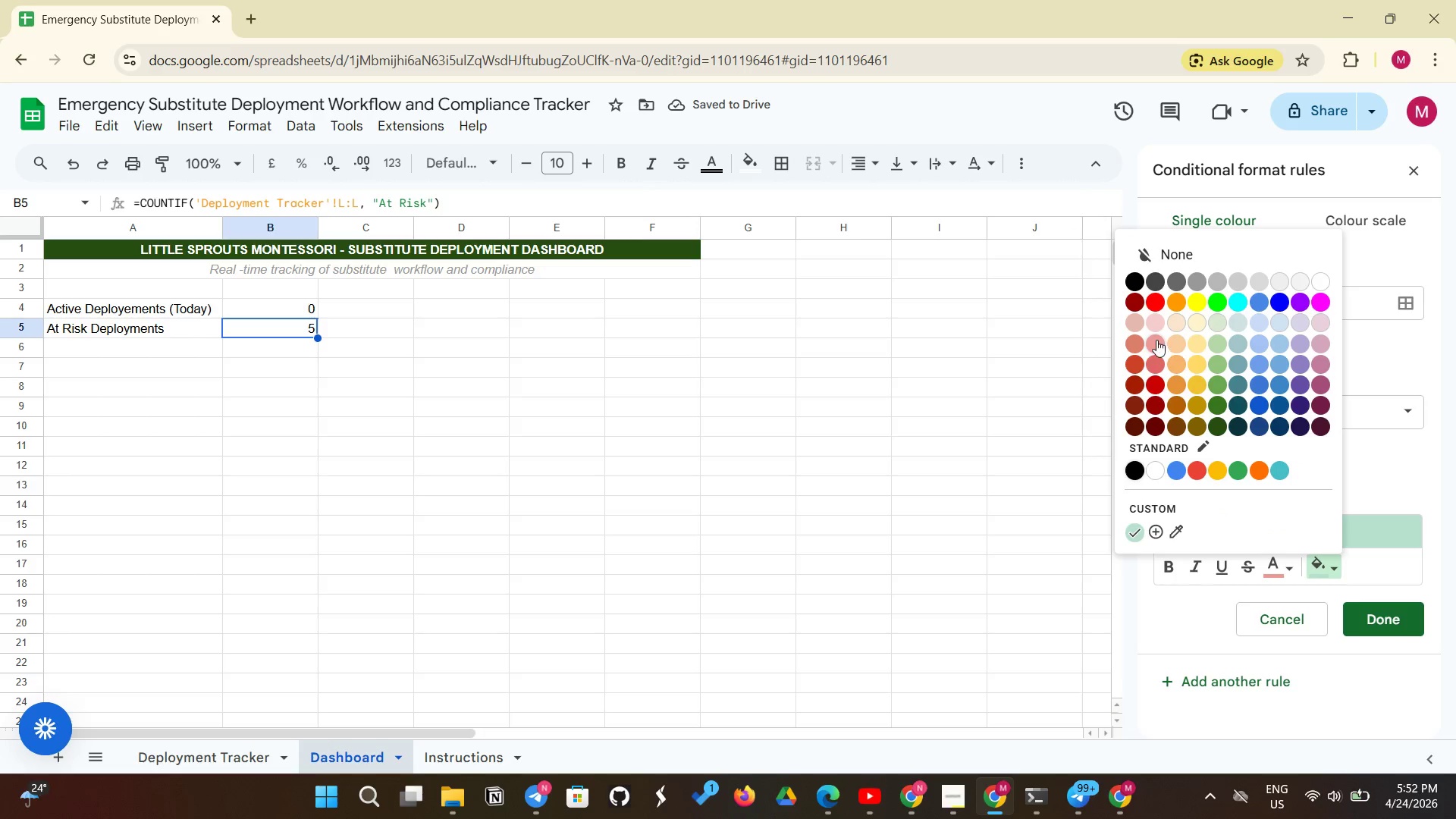 
left_click([1156, 340])
 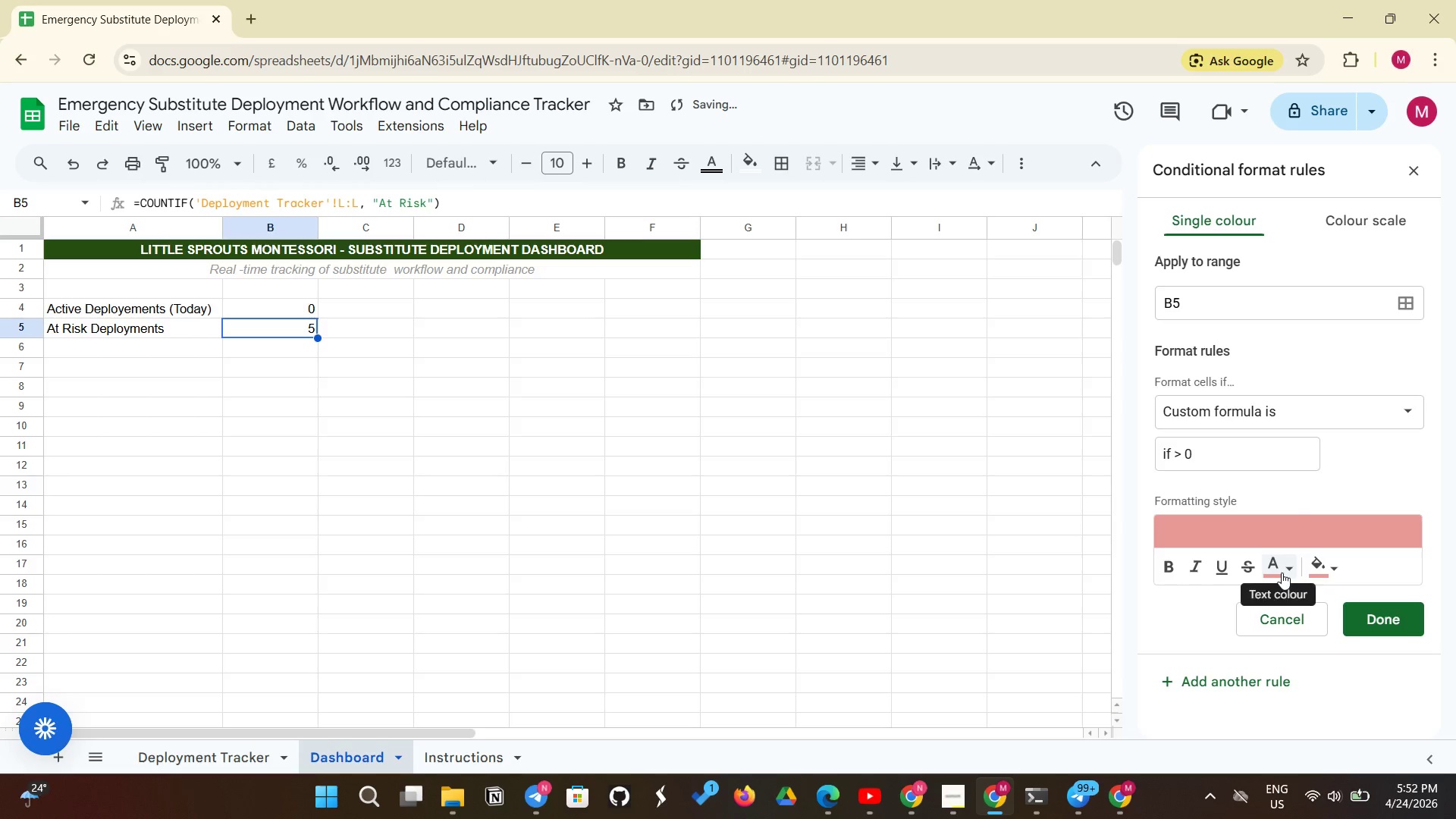 
left_click([1282, 573])
 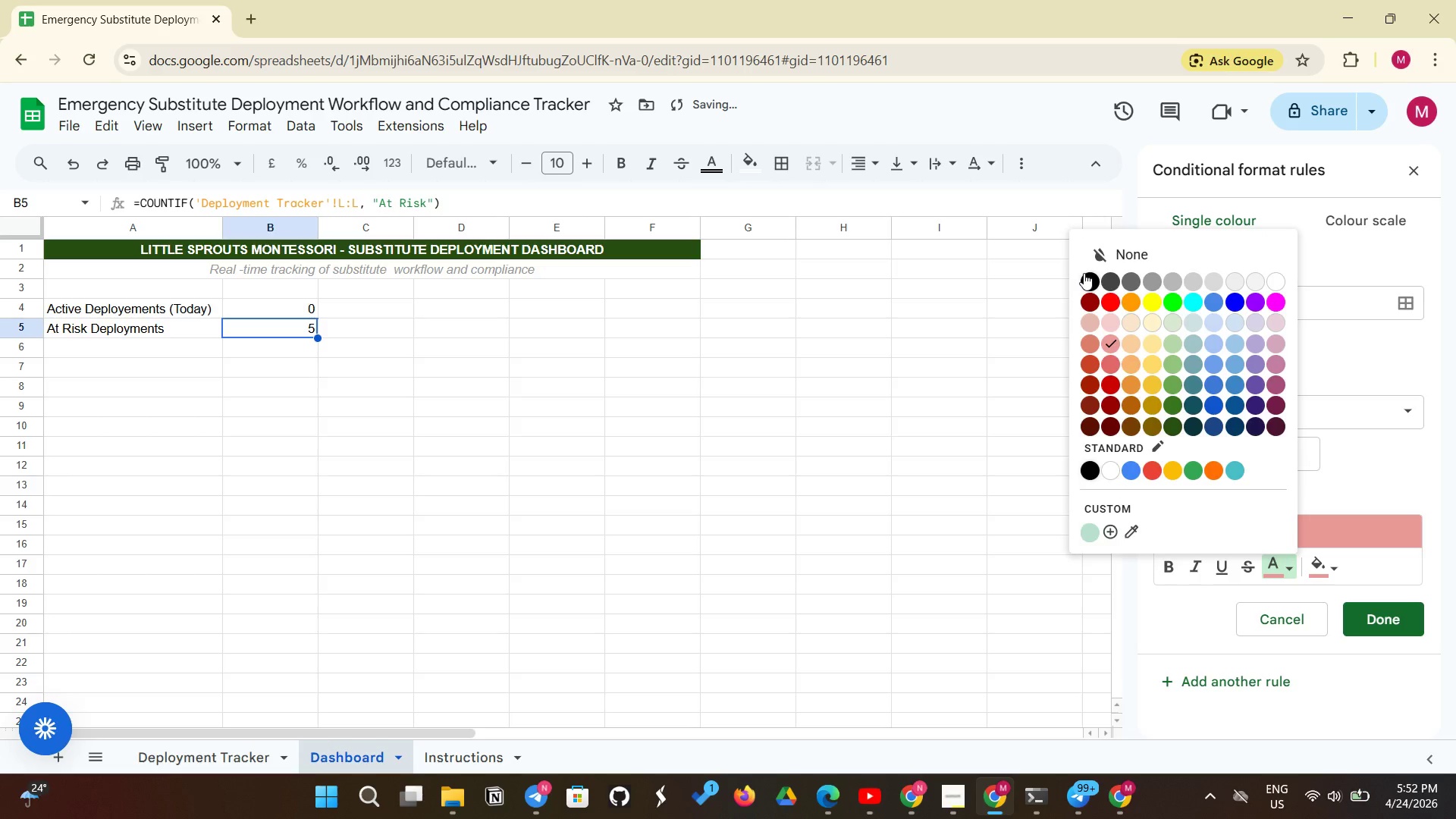 
left_click([1084, 273])
 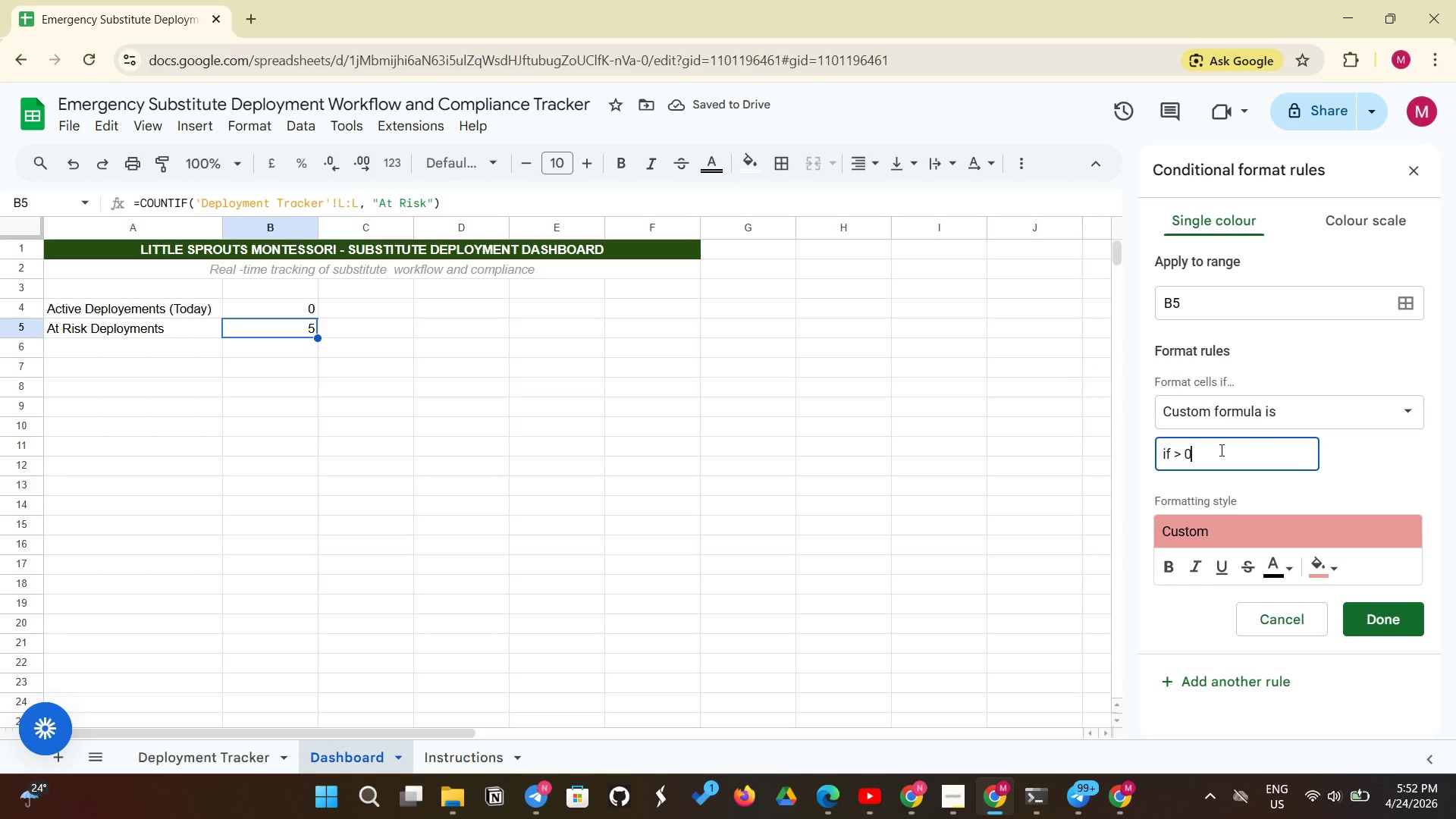 
left_click_drag(start_coordinate=[1214, 454], to_coordinate=[1158, 456])
 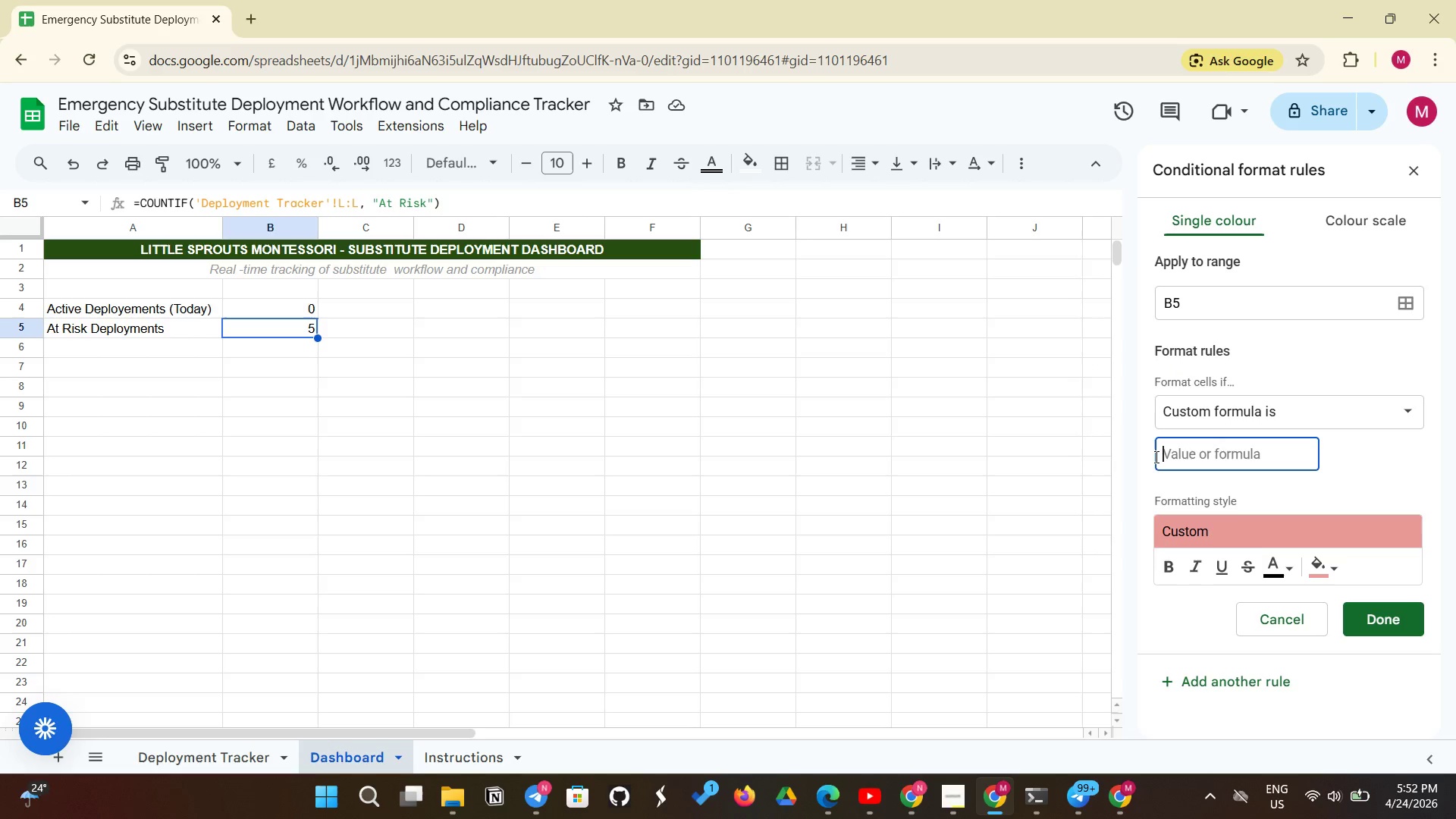 
key(Backspace)
 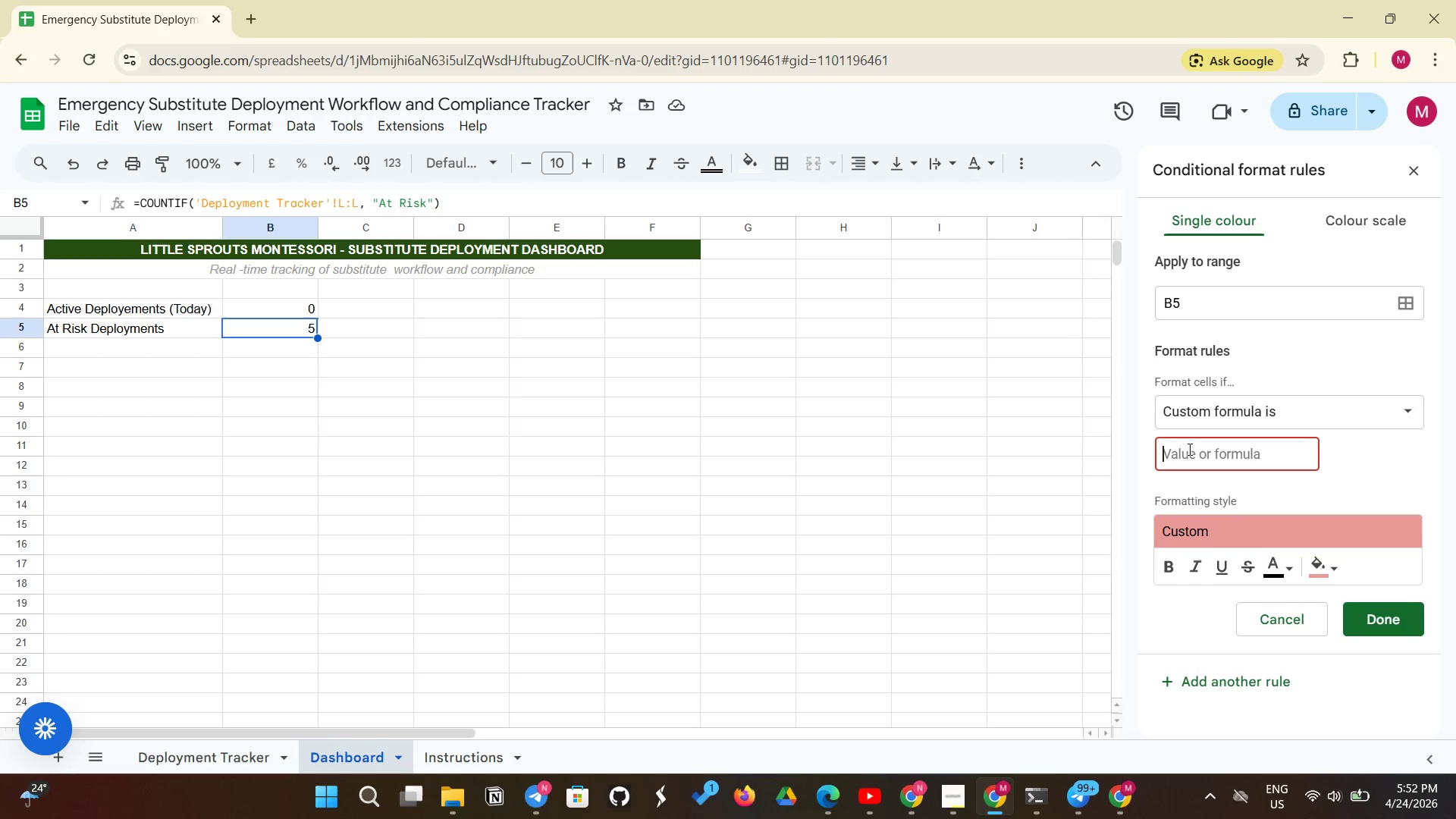 
left_click([1188, 449])
 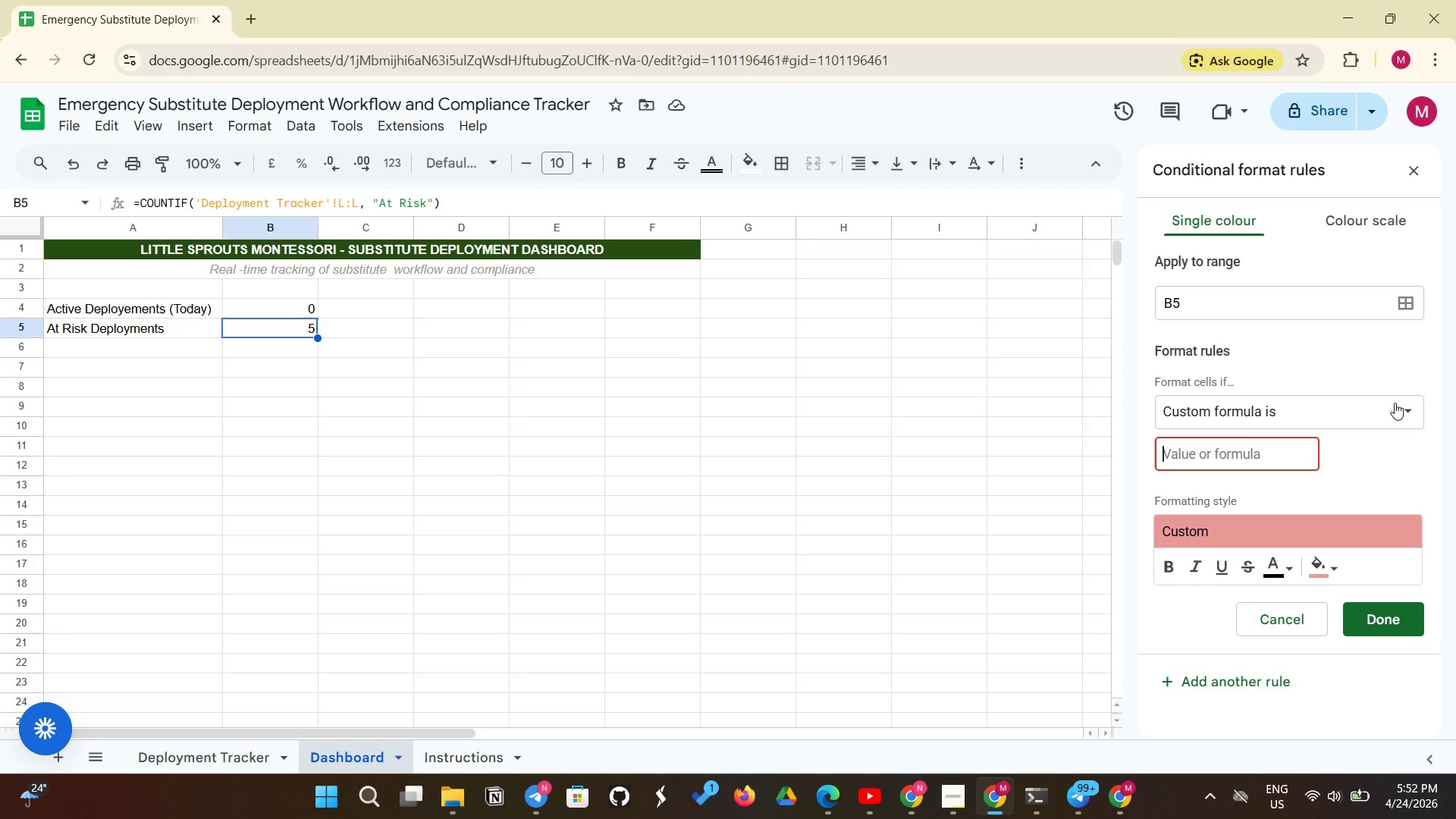 
left_click([1406, 402])
 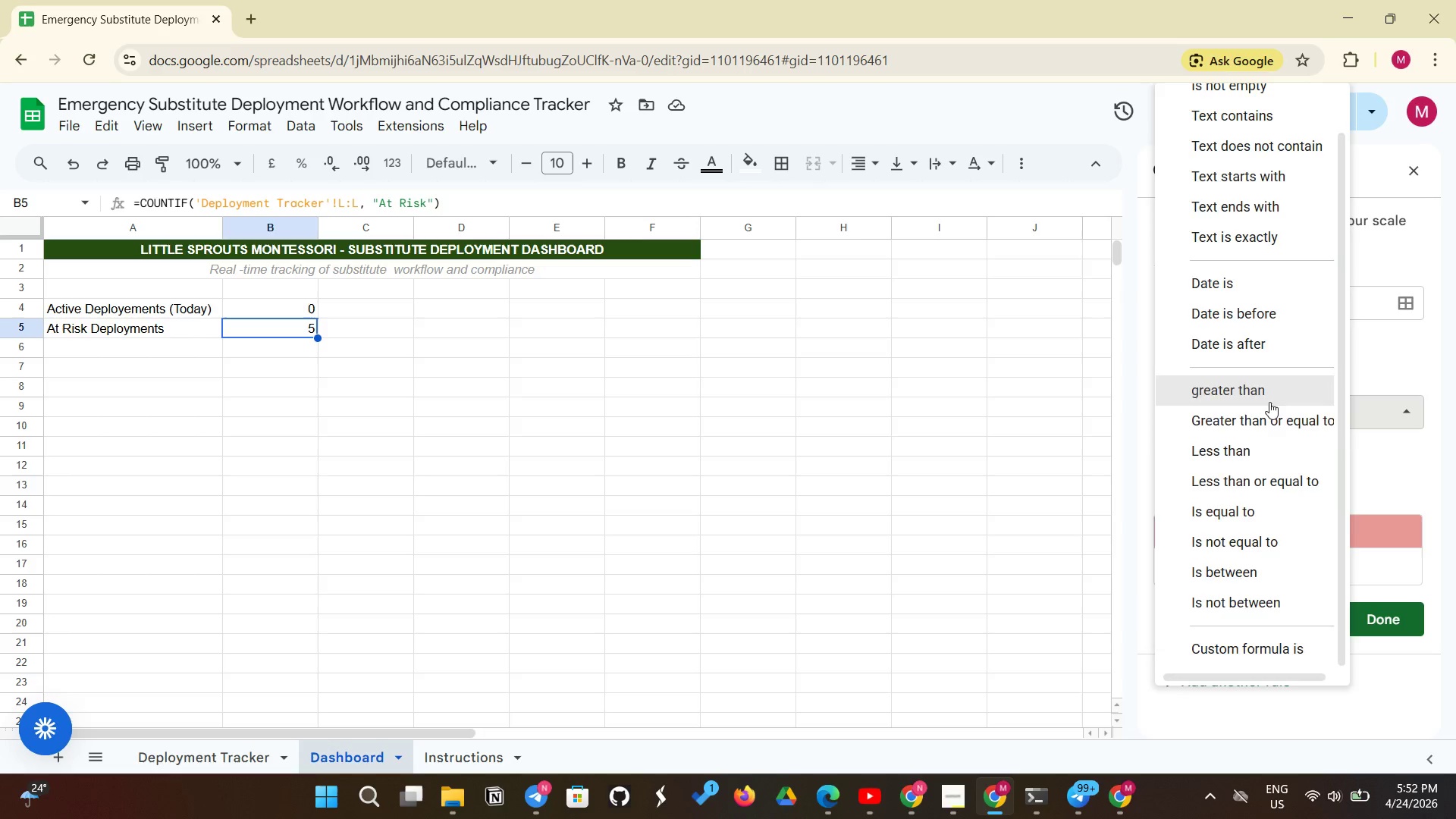 
left_click([1269, 402])
 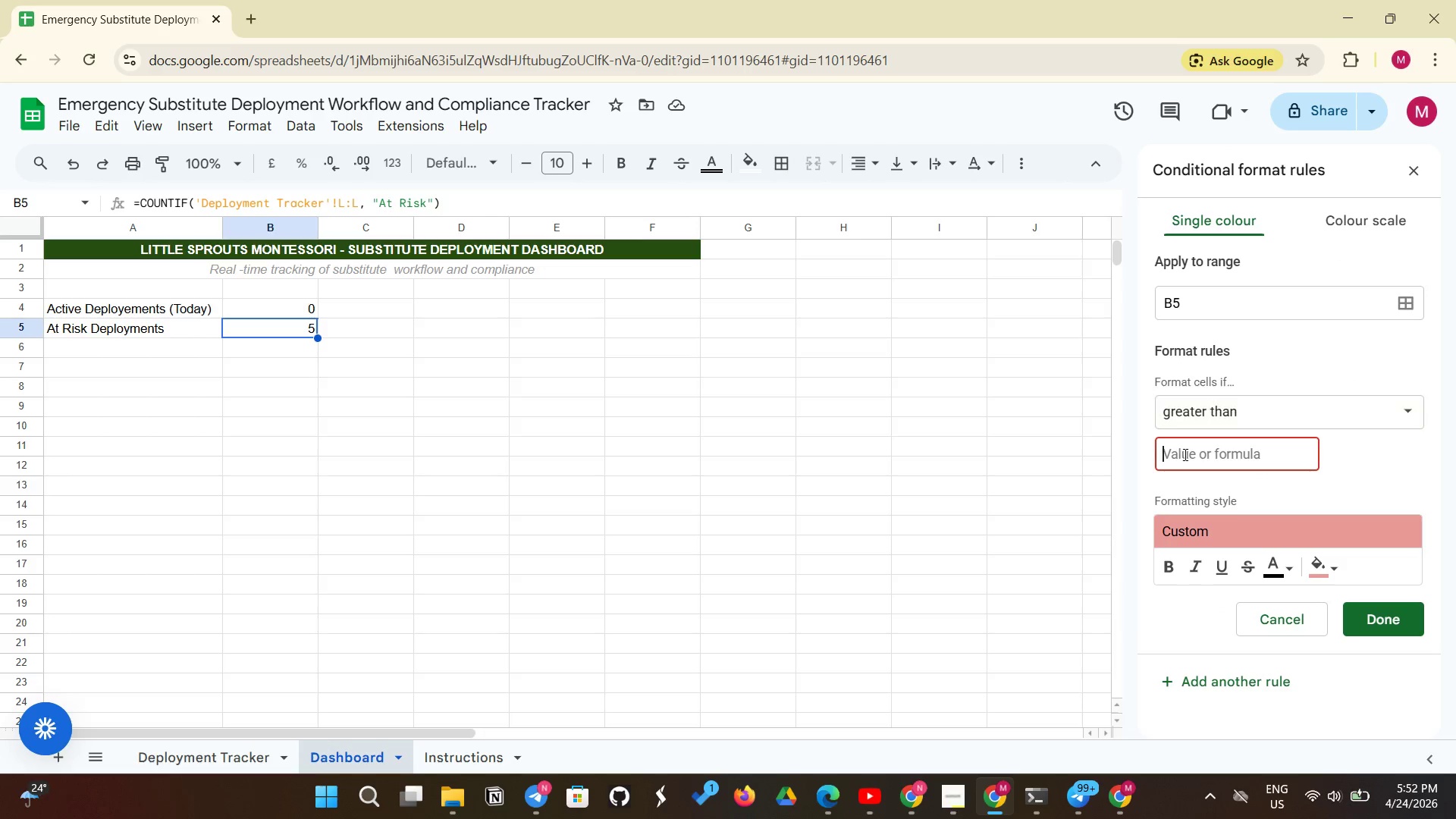 
left_click([1184, 454])
 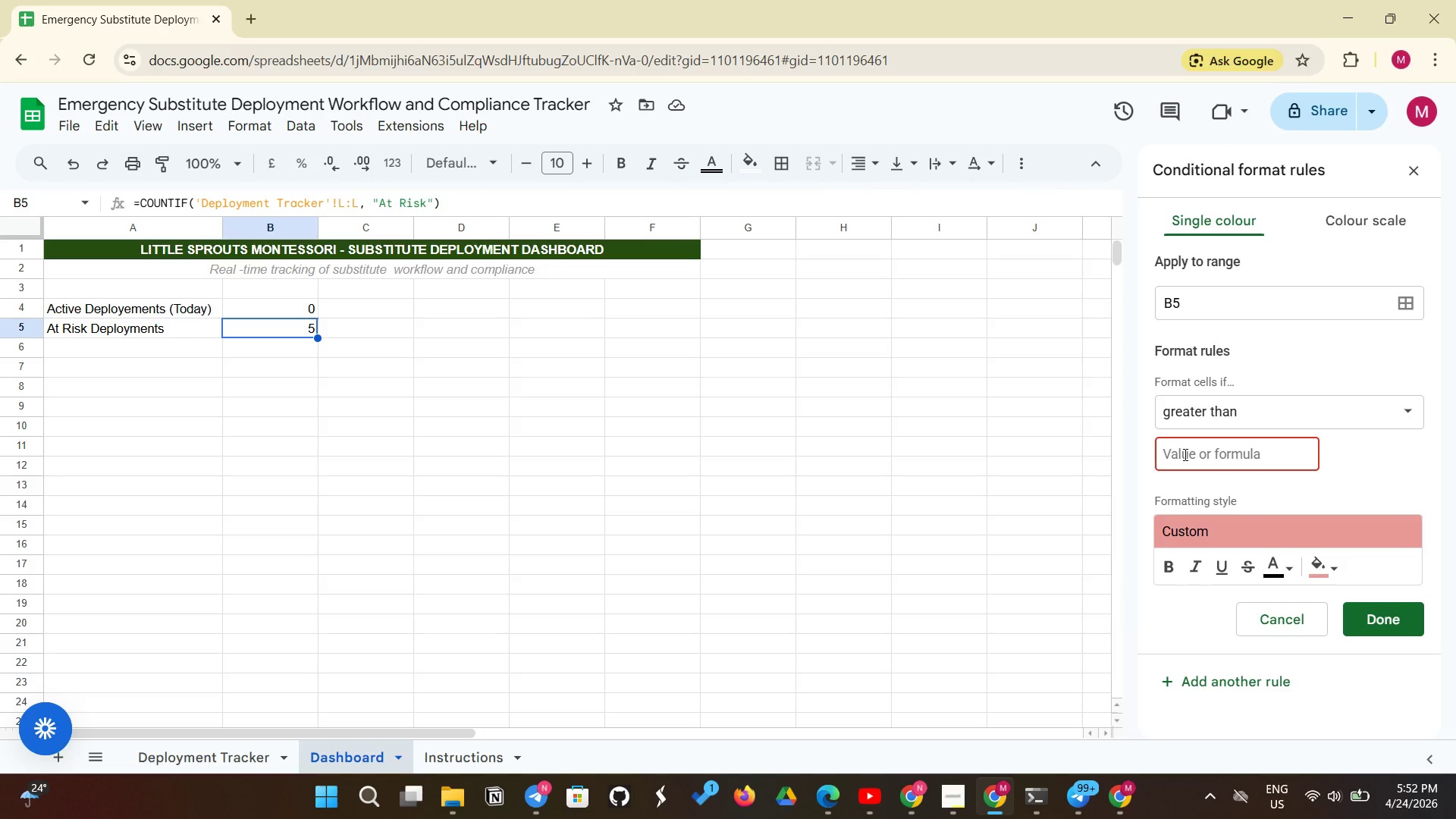 
key(0)
 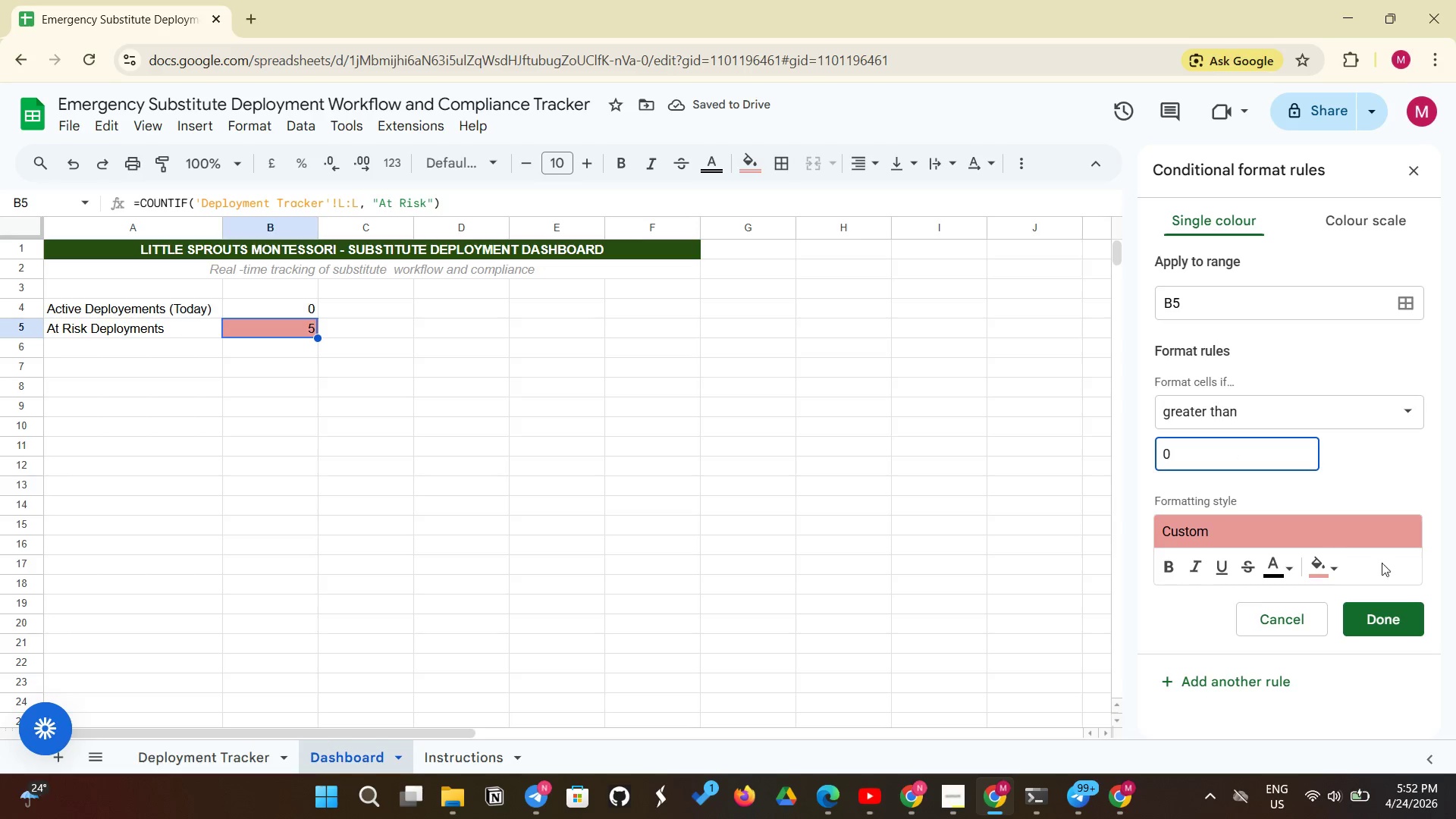 
wait(5.33)
 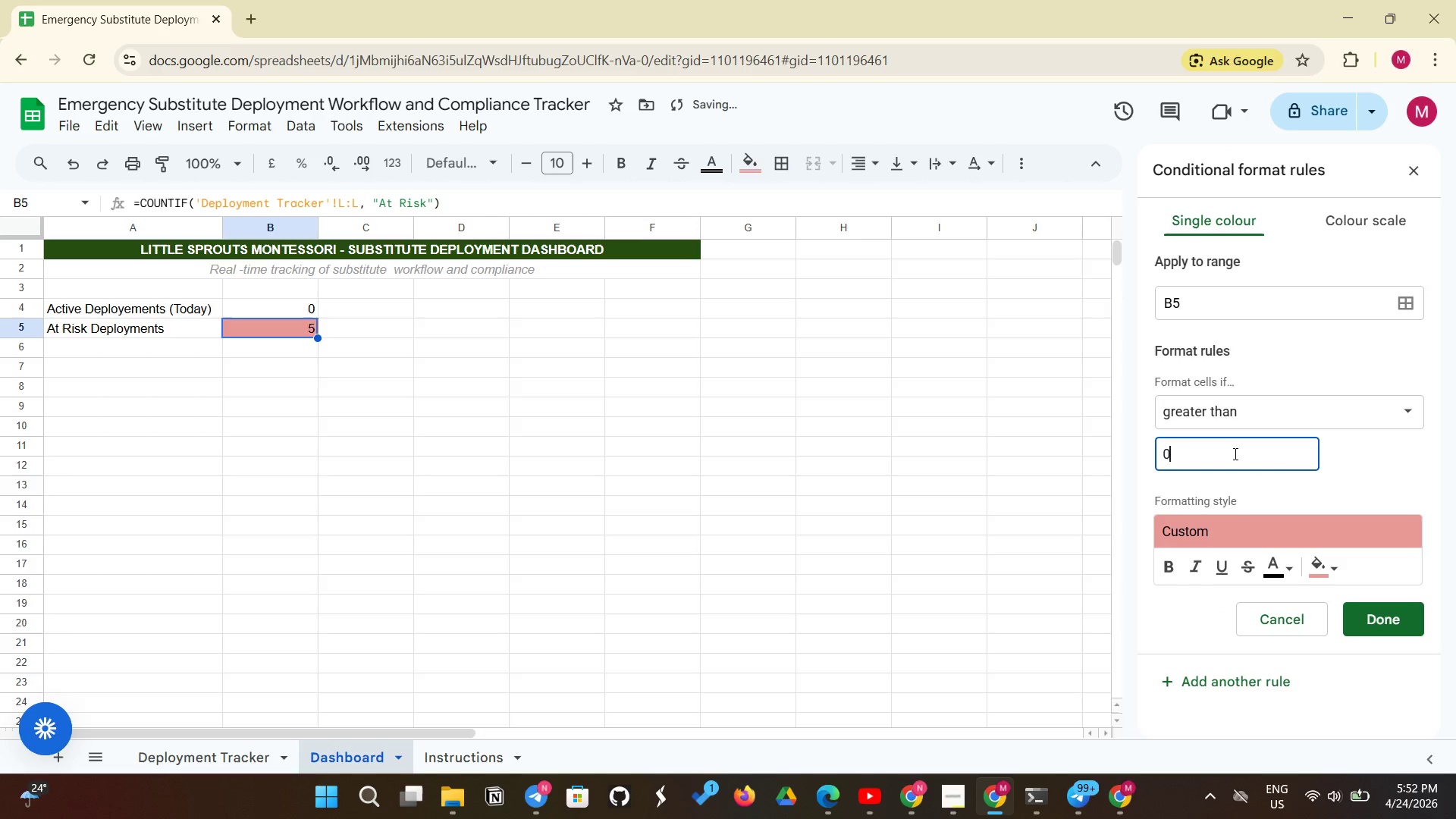 
left_click([1367, 610])
 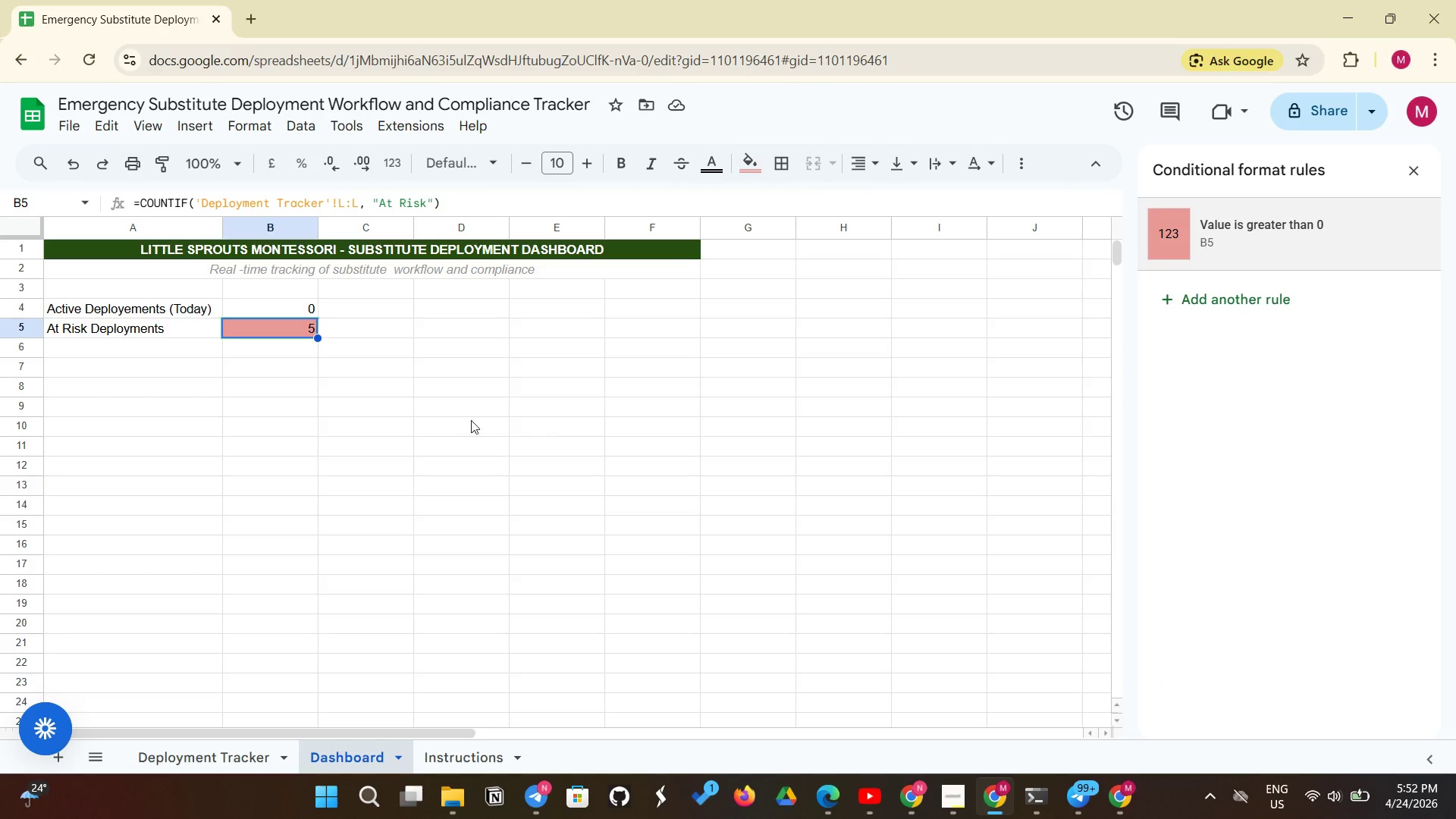 
left_click([460, 419])
 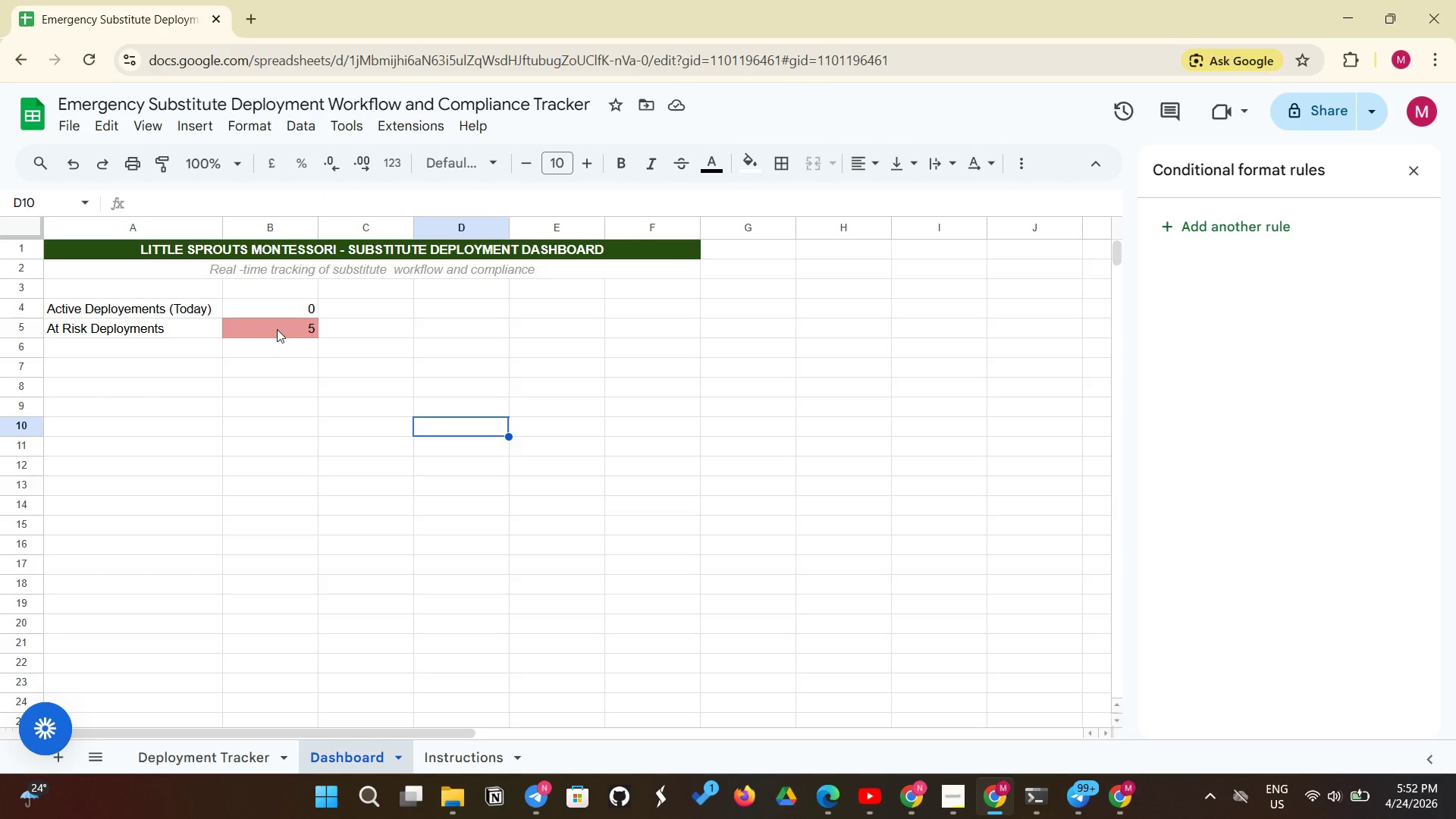 
left_click([284, 322])
 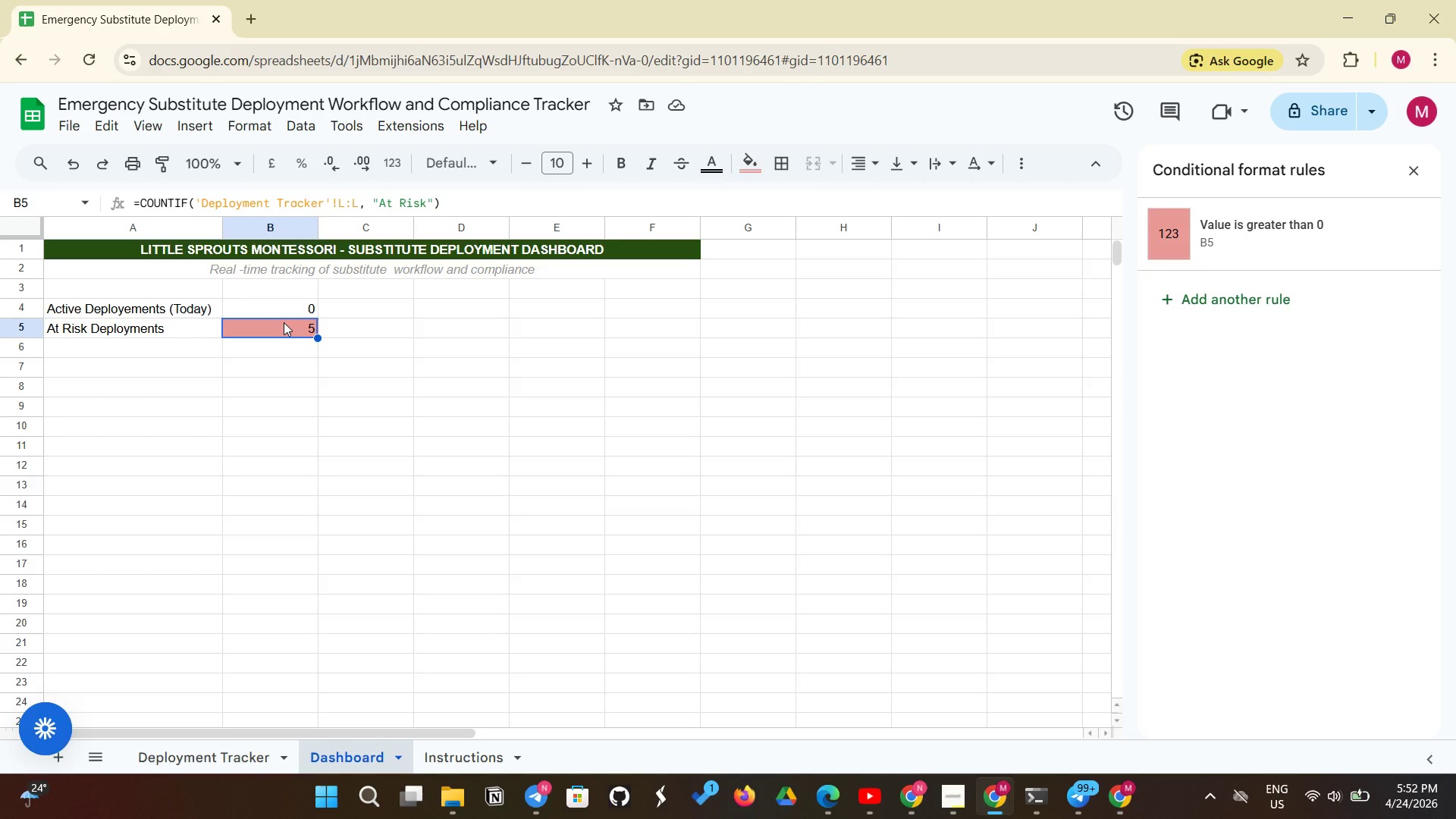 
key(Minus)
 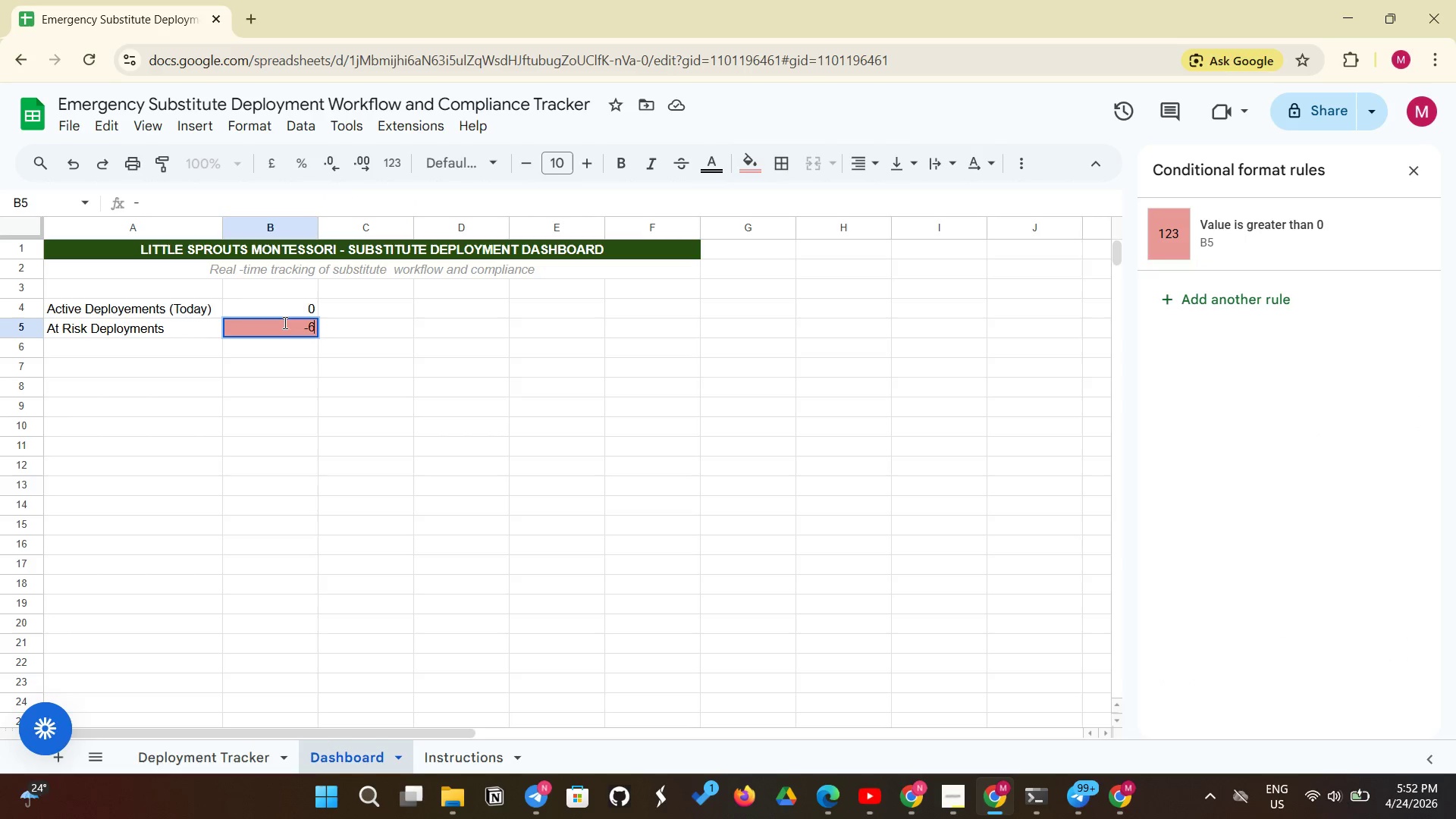 
key(6)
 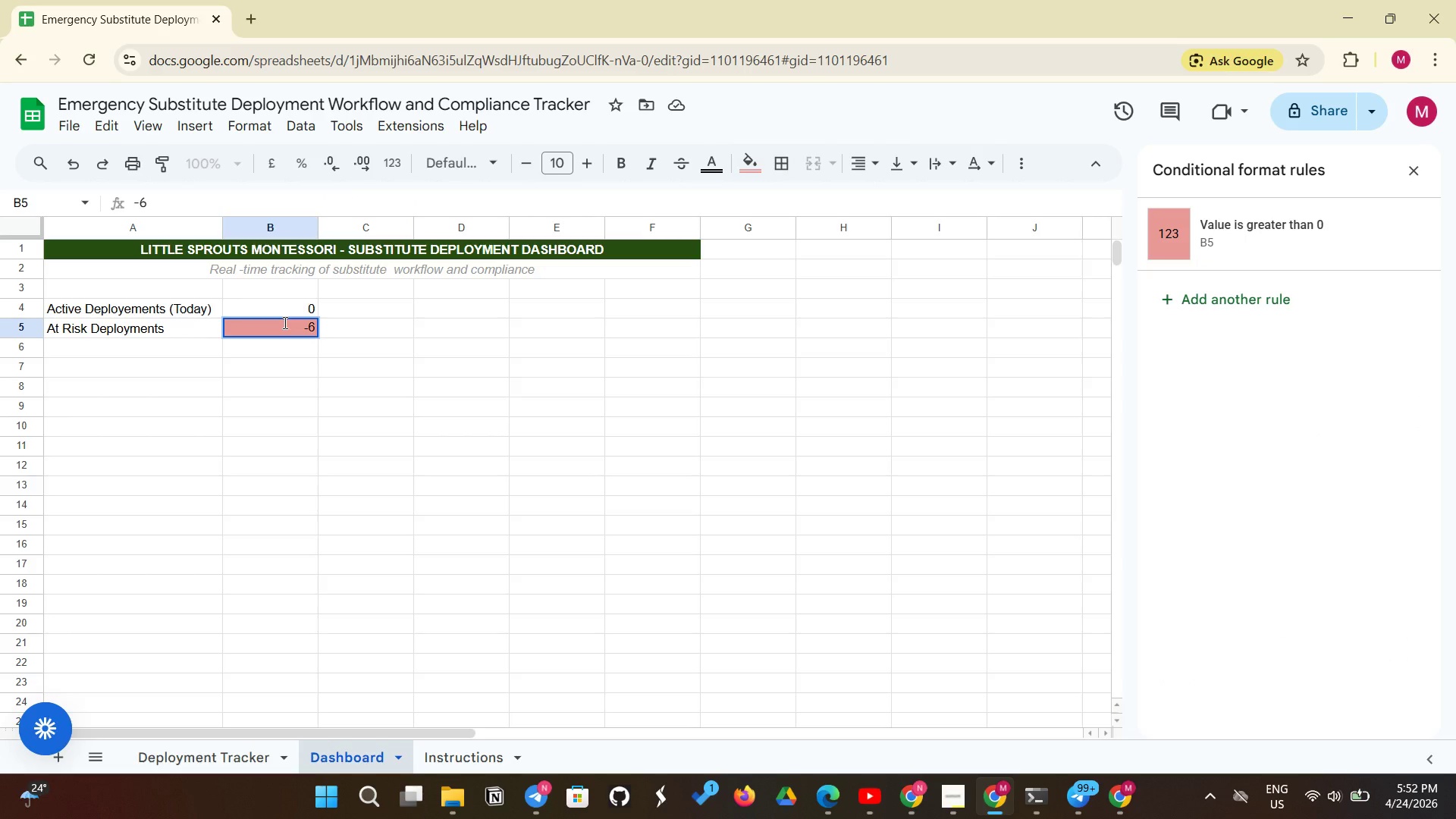 
key(Enter)
 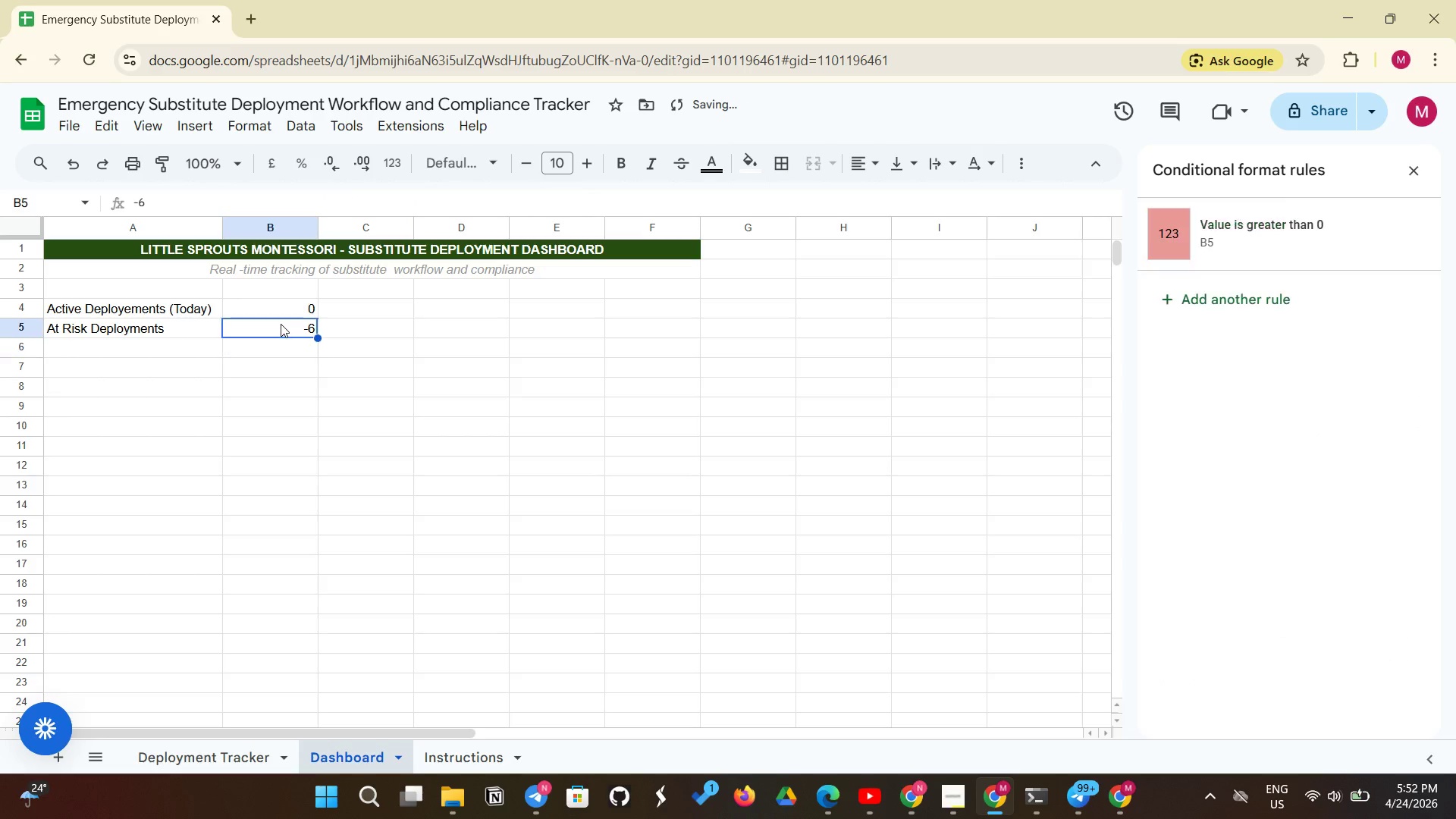 
left_click([281, 324])
 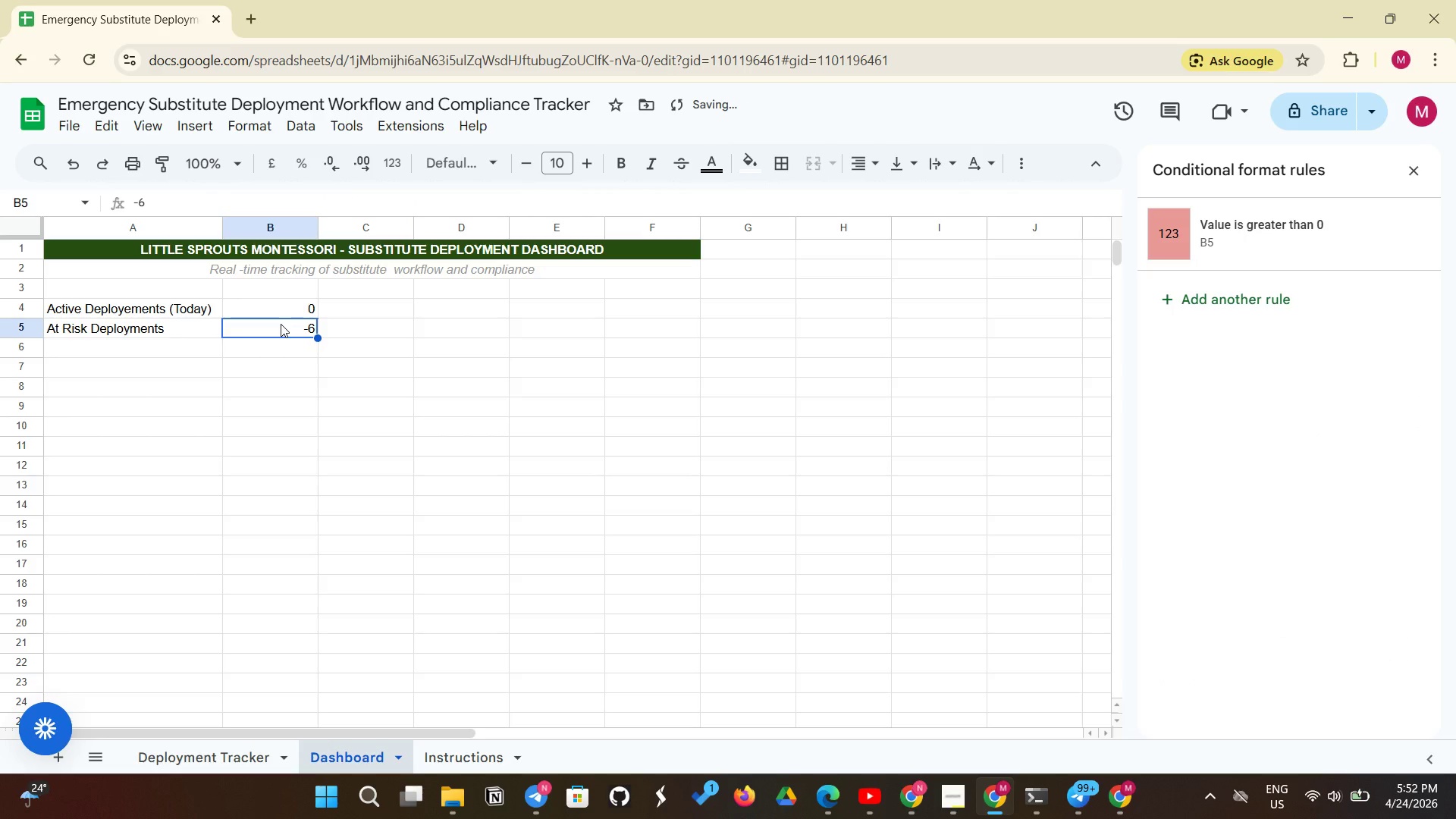 
key(Control+Z)
 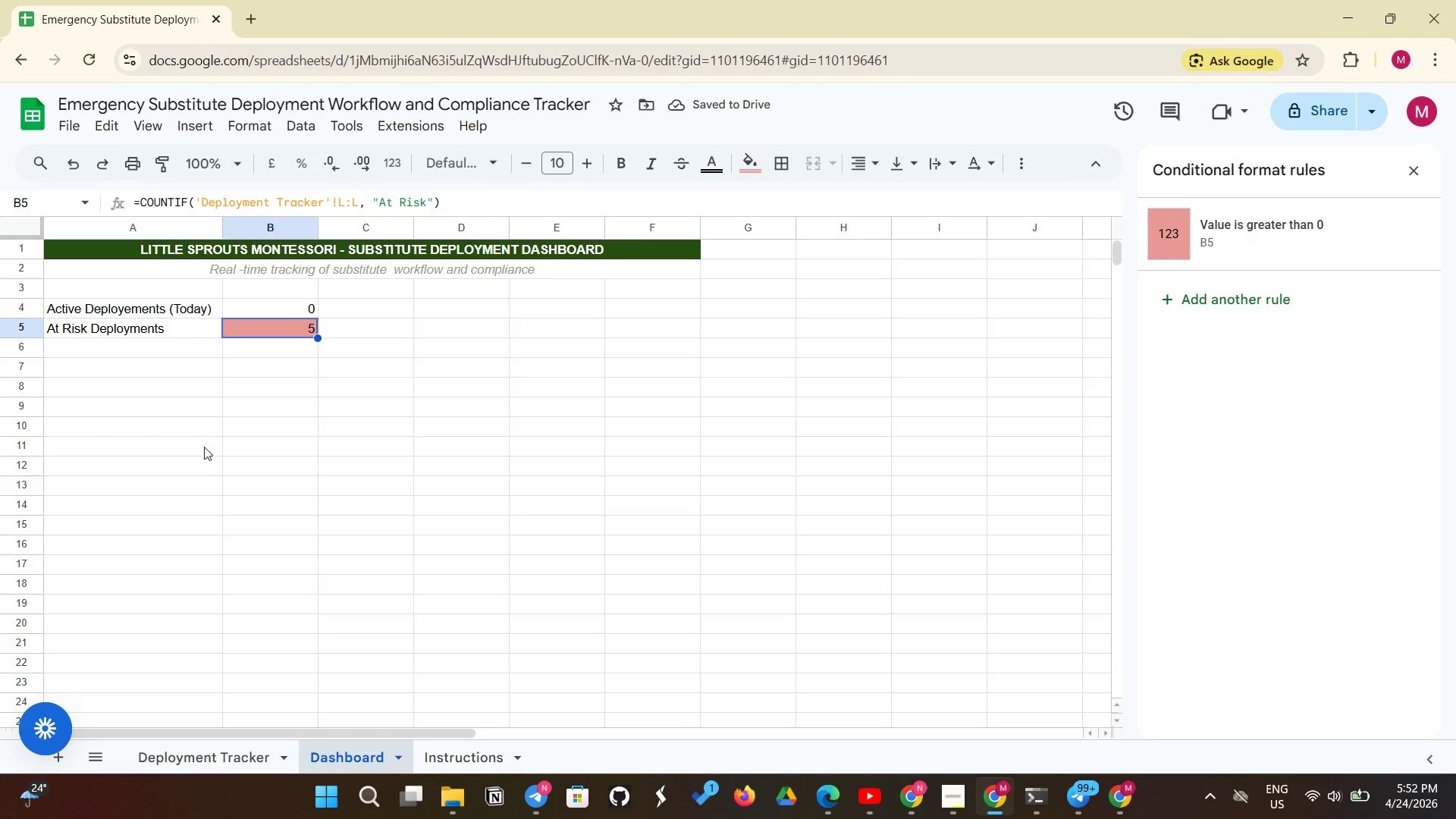 
wait(6.03)
 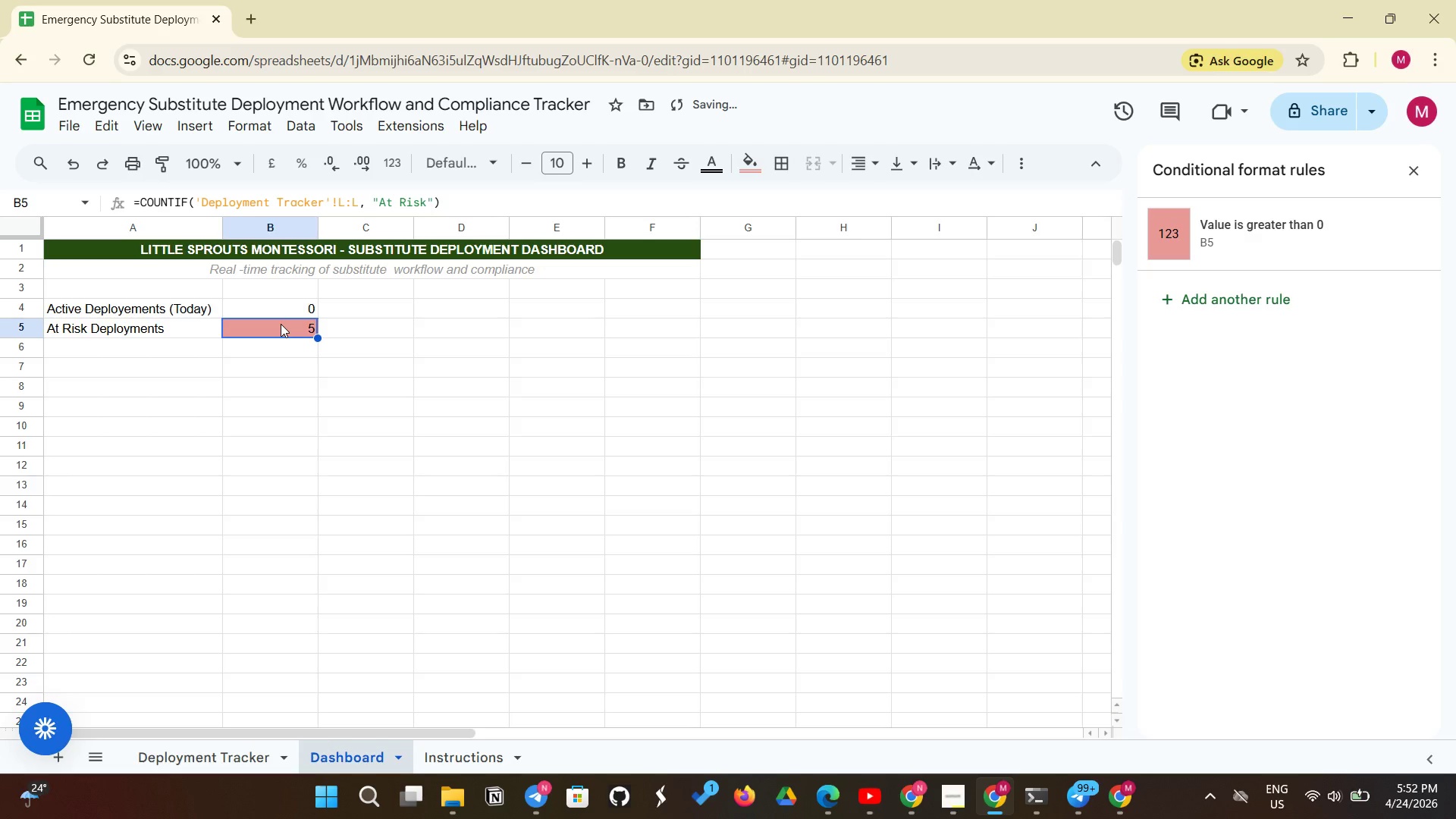 
left_click([178, 350])
 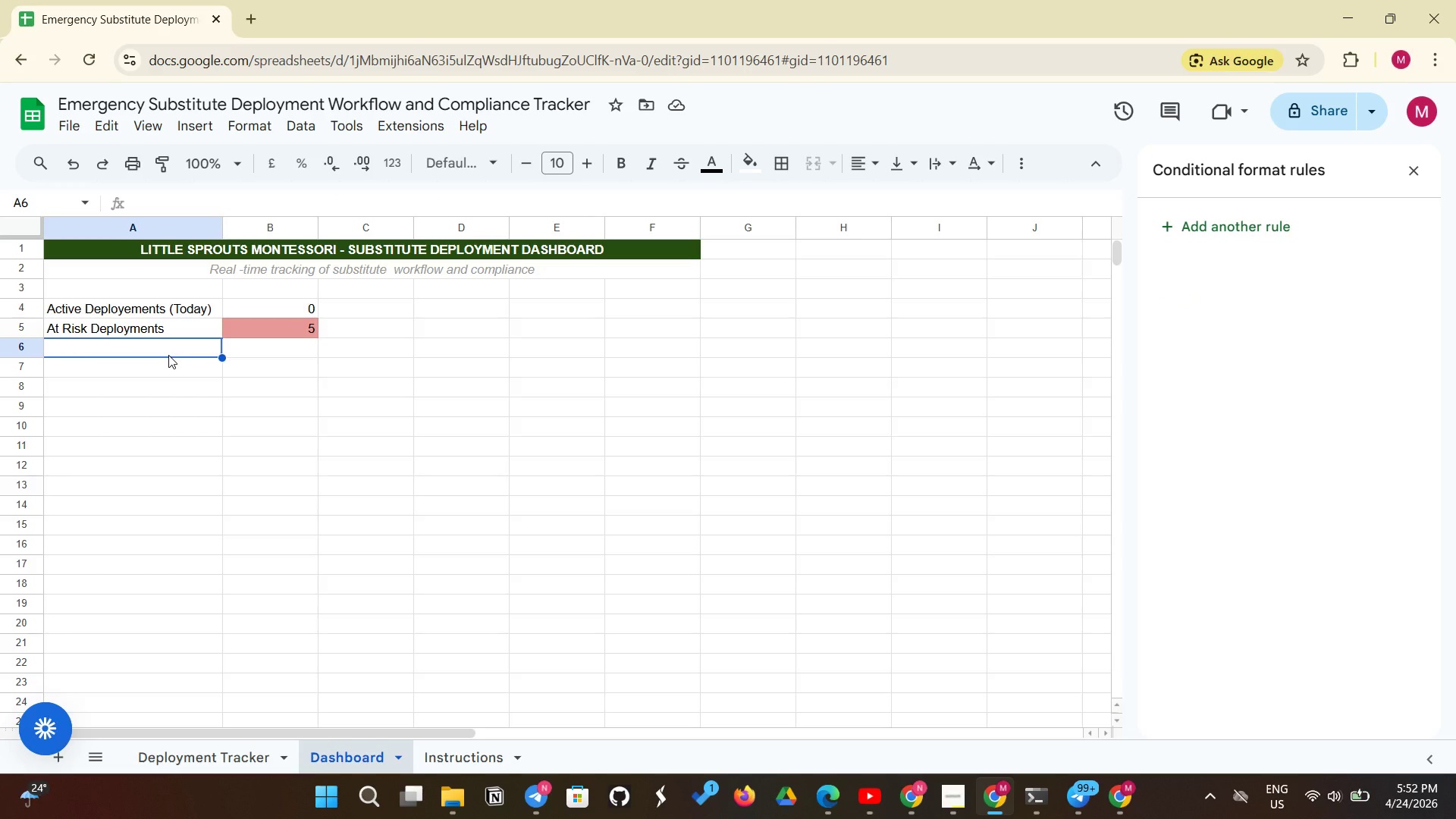 
type(Compliancwe)
key(Backspace)
key(Backspace)
type(e Alers)
key(Backspace)
type(ts )
 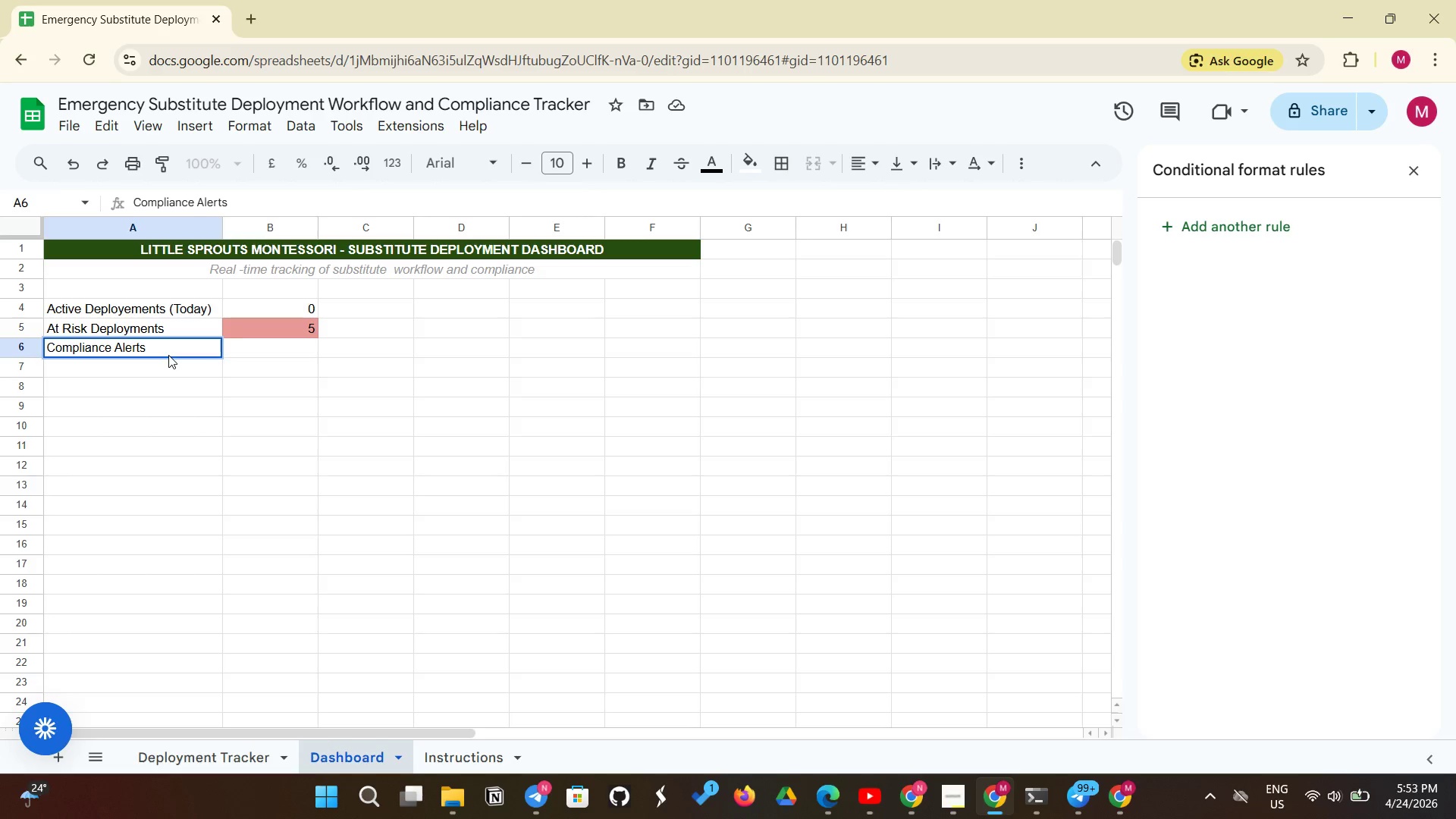 
left_click([291, 355])
 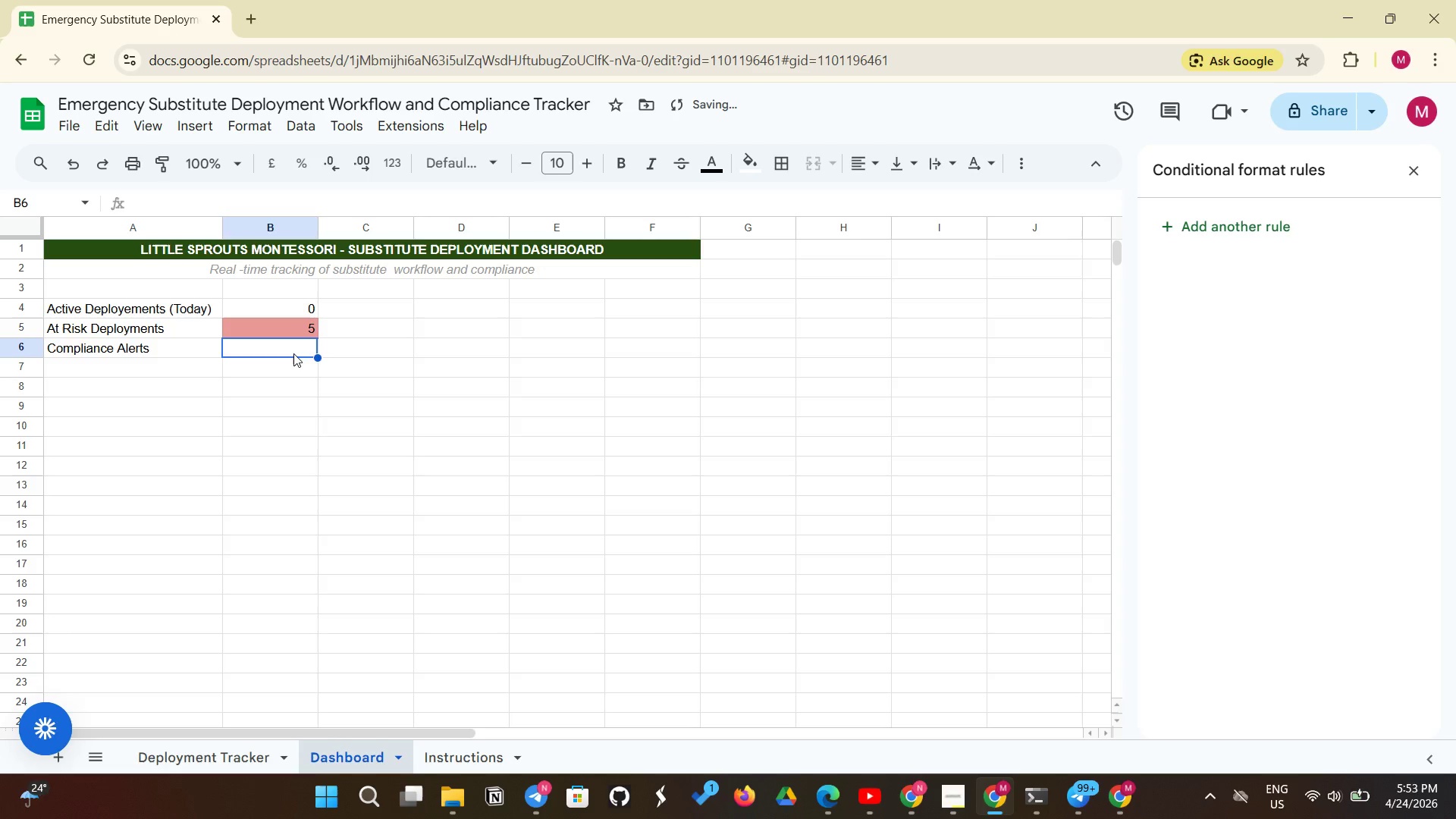 
type(=COUNTIFs)
key(Backspace)
type(S('Deployment Tracker'!)
 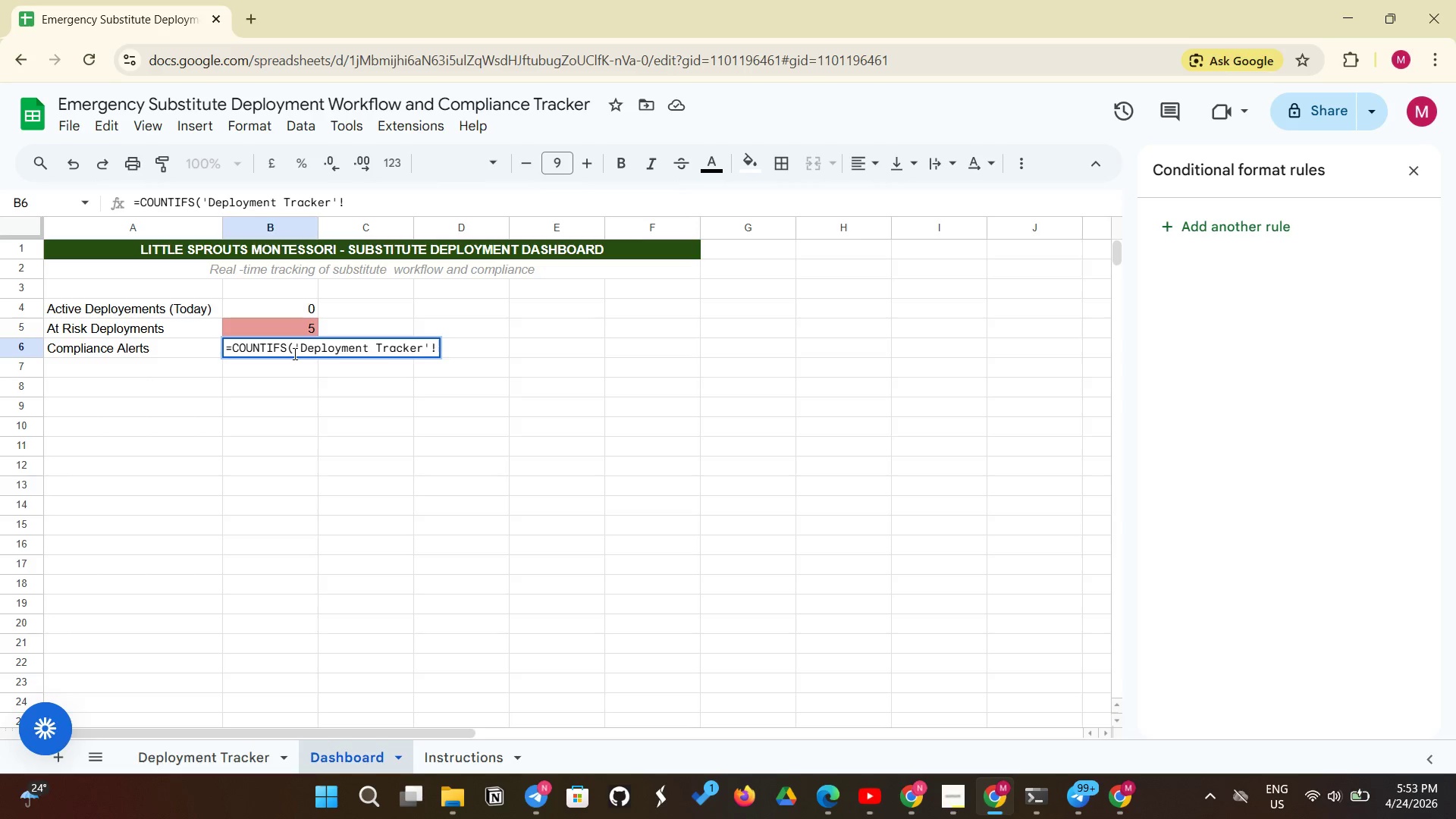 
hold_key(key=ShiftLeft, duration=0.45)
 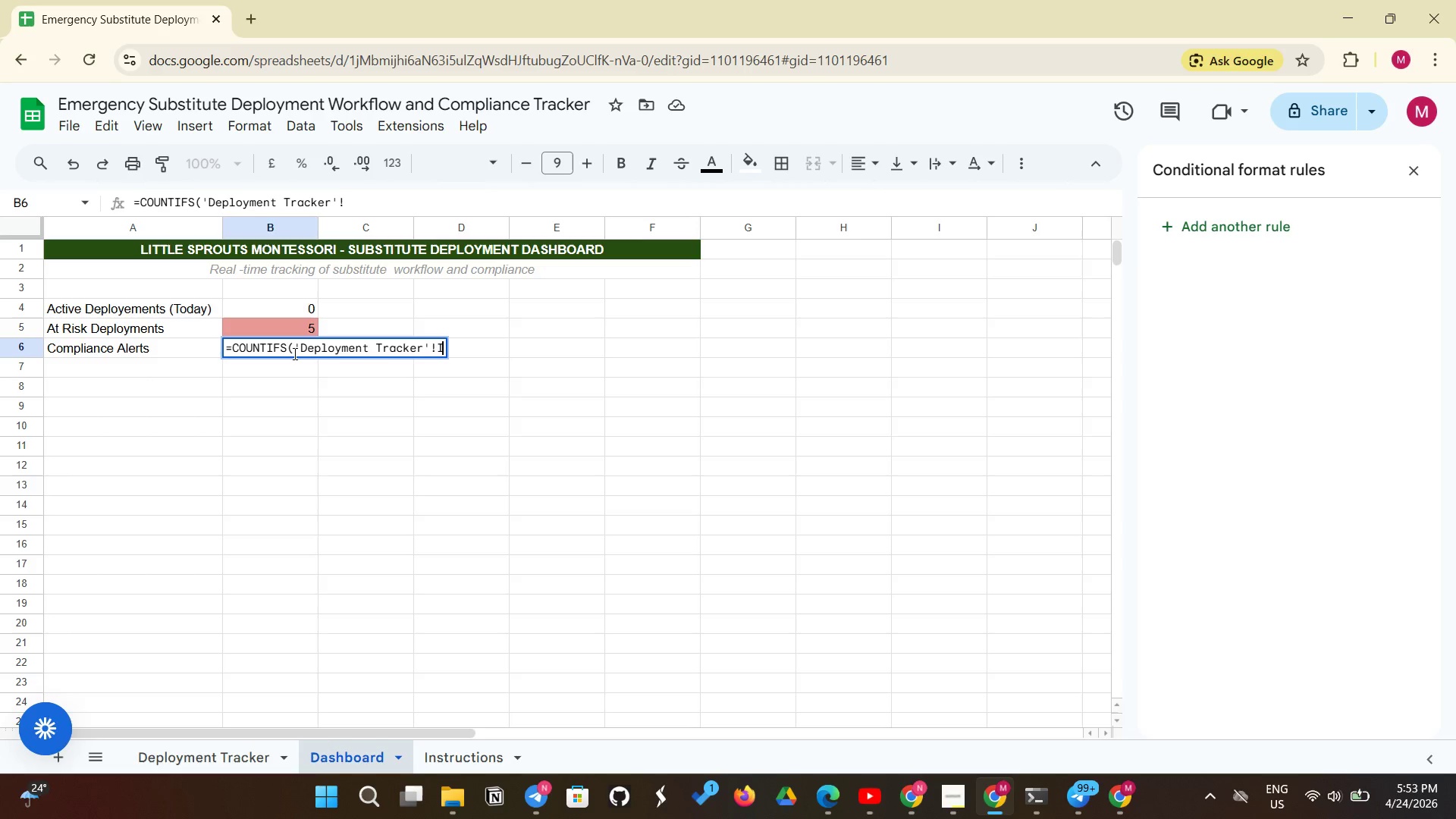 
key(Shift+I)
 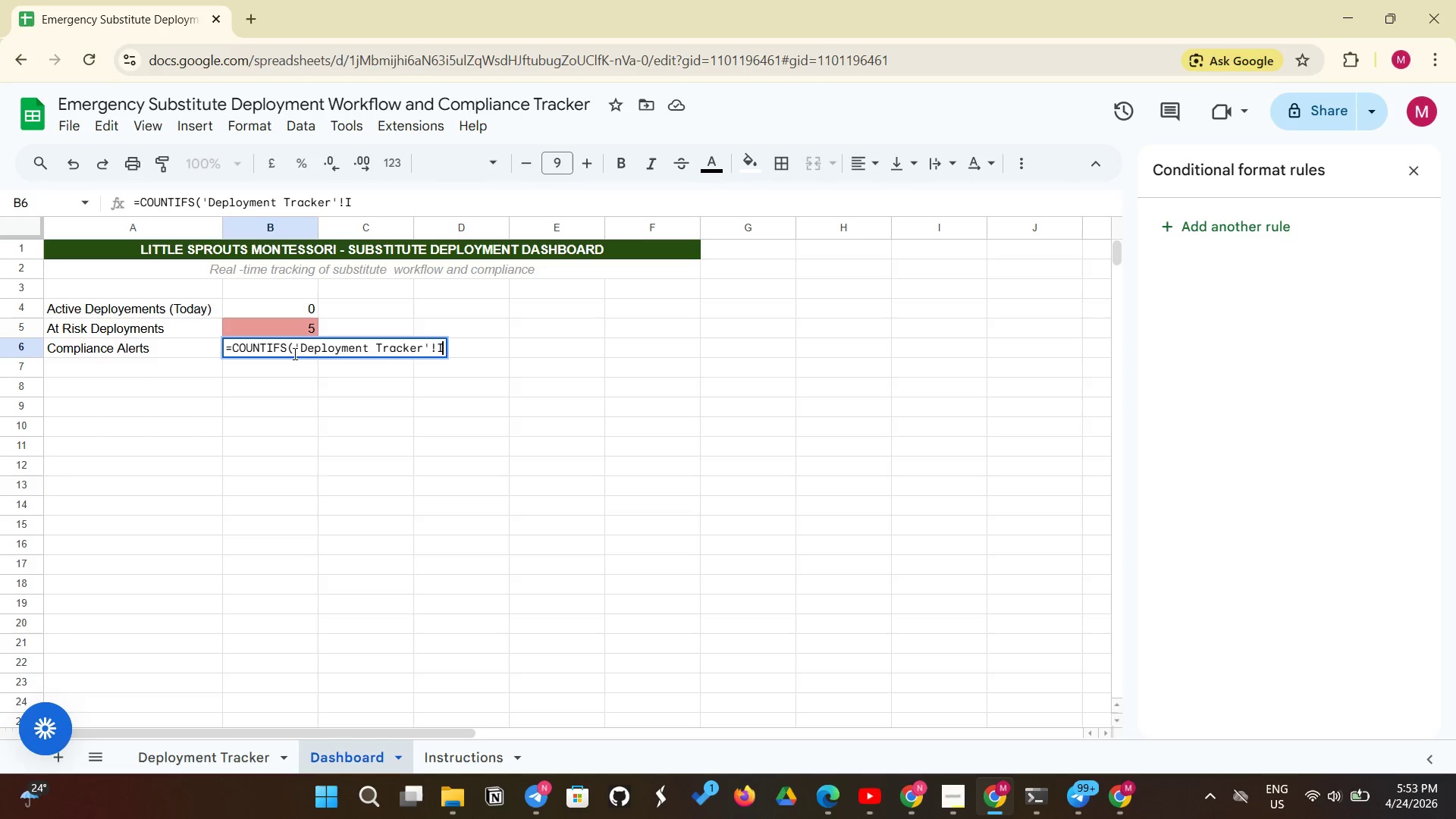 
key(Shift+Semicolon)
 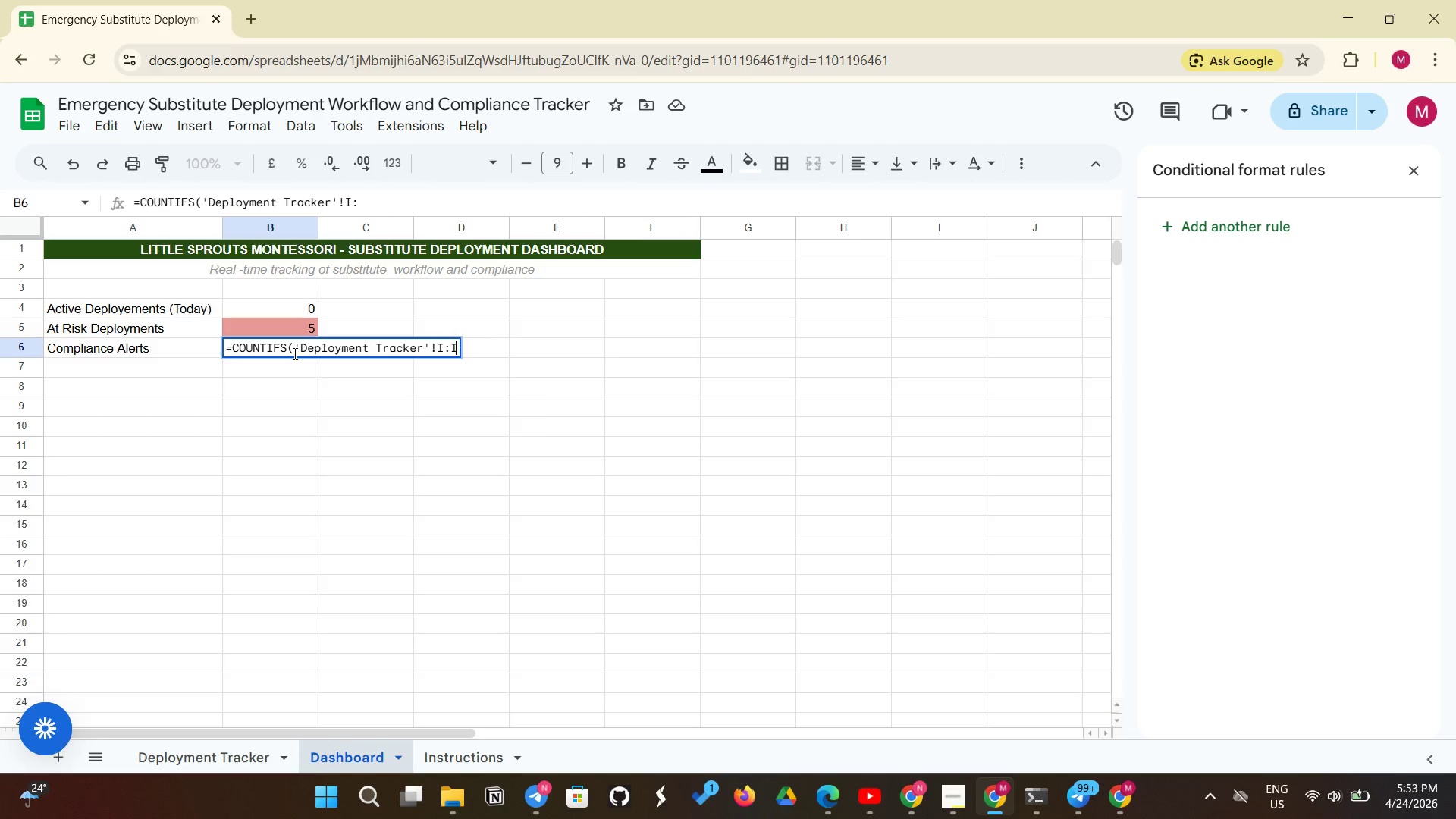 
key(Shift+ShiftLeft)
 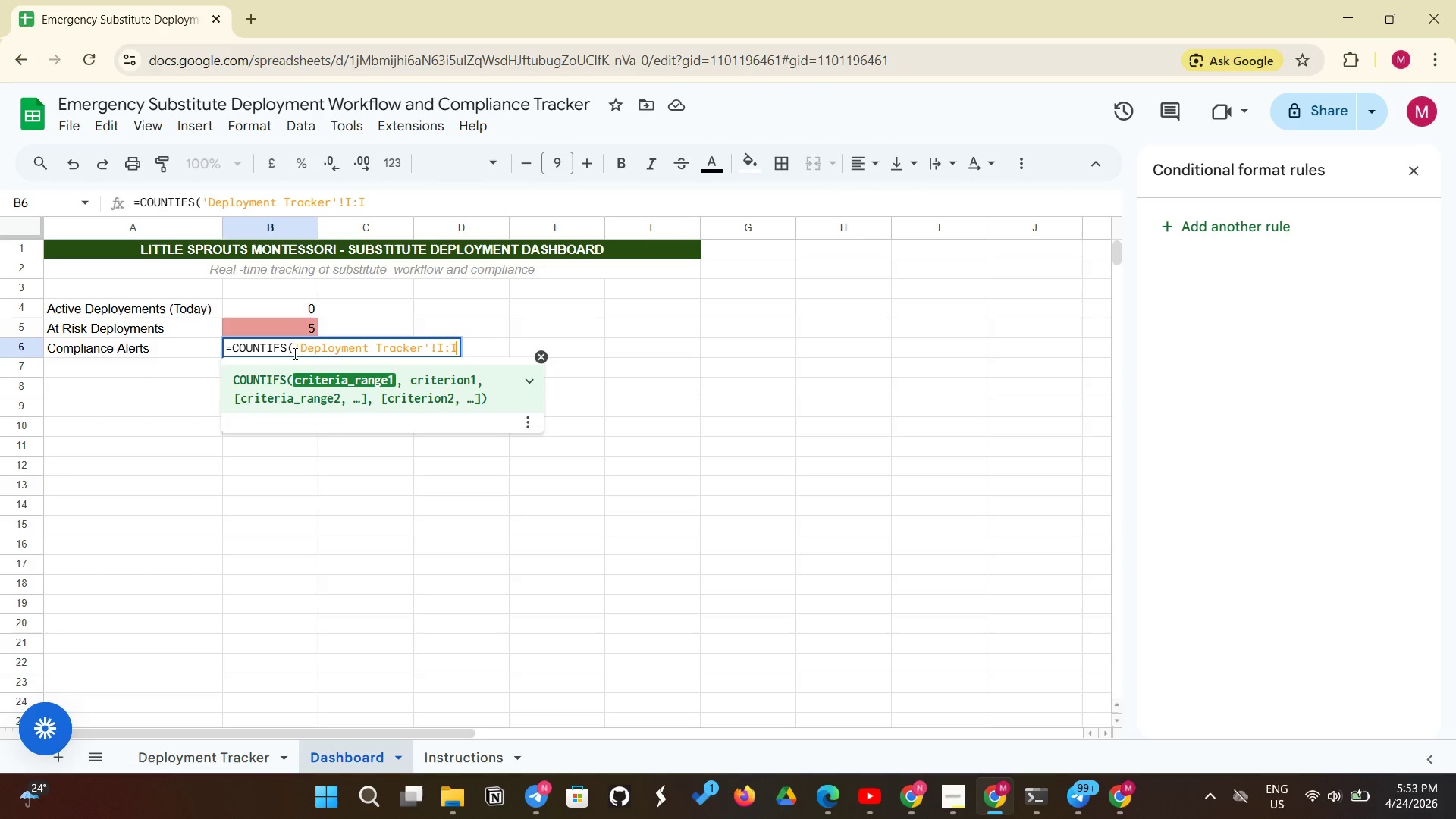 
key(Shift+I)
 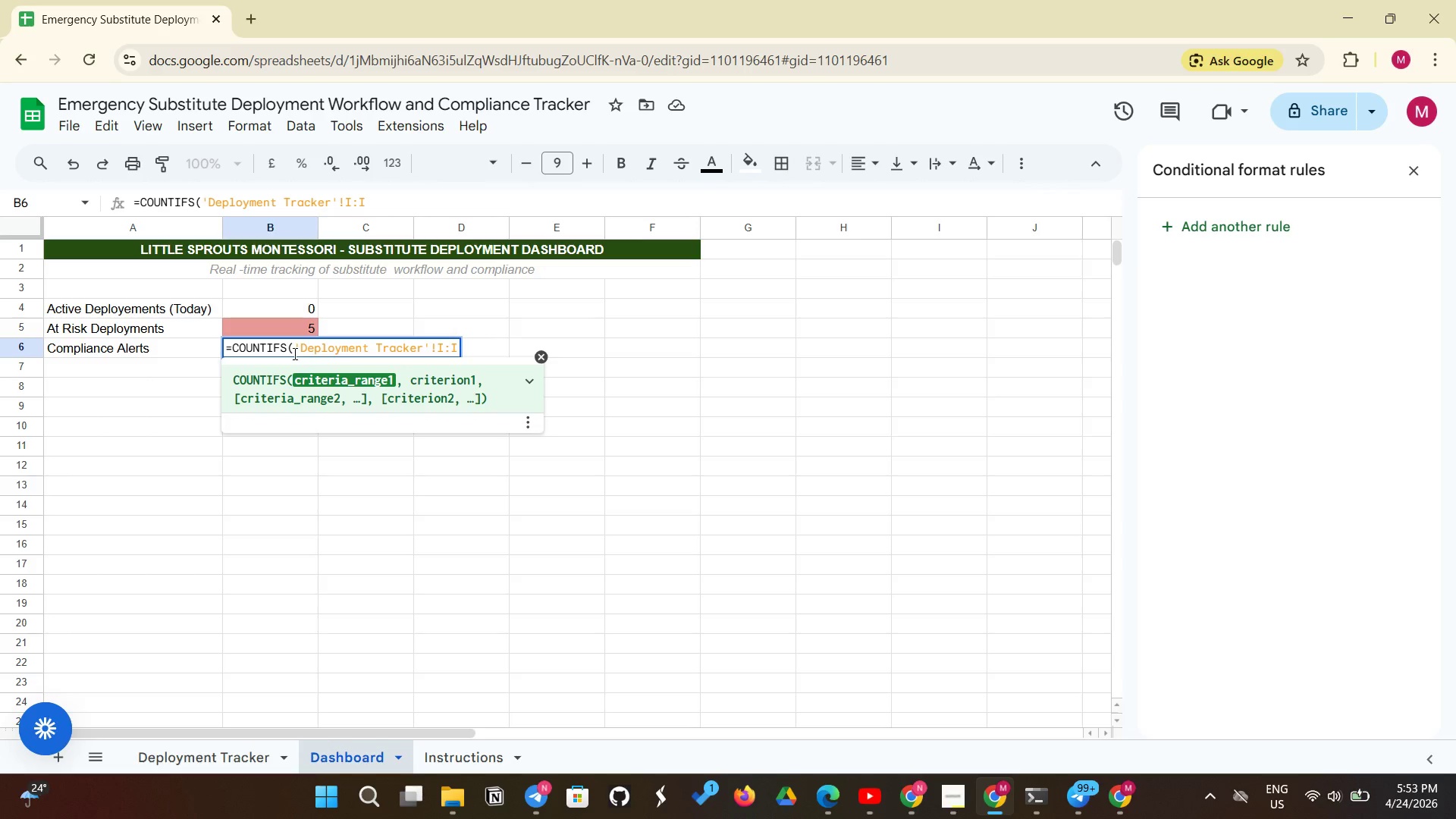 
key(Comma)
 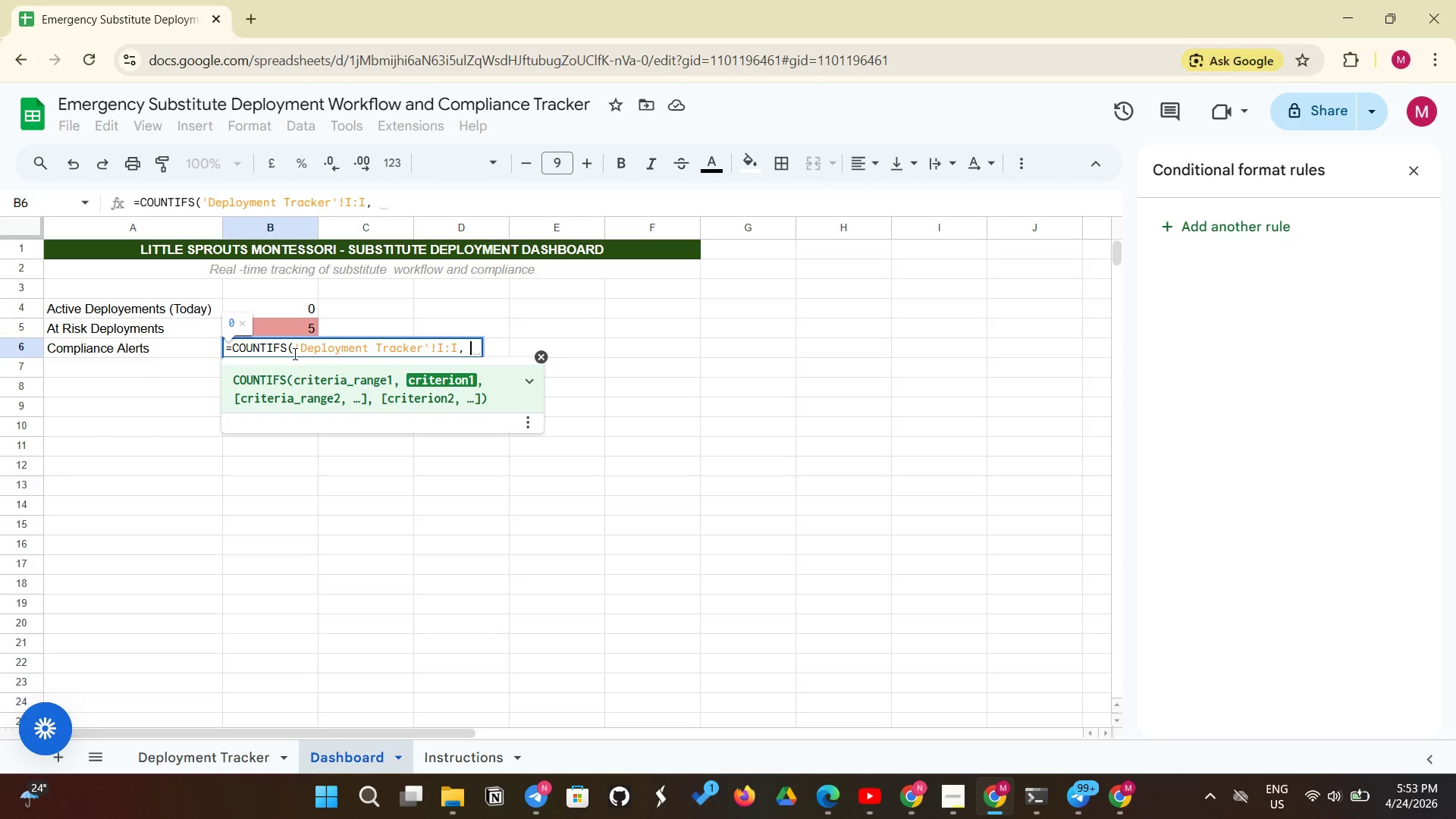 
key(Space)
 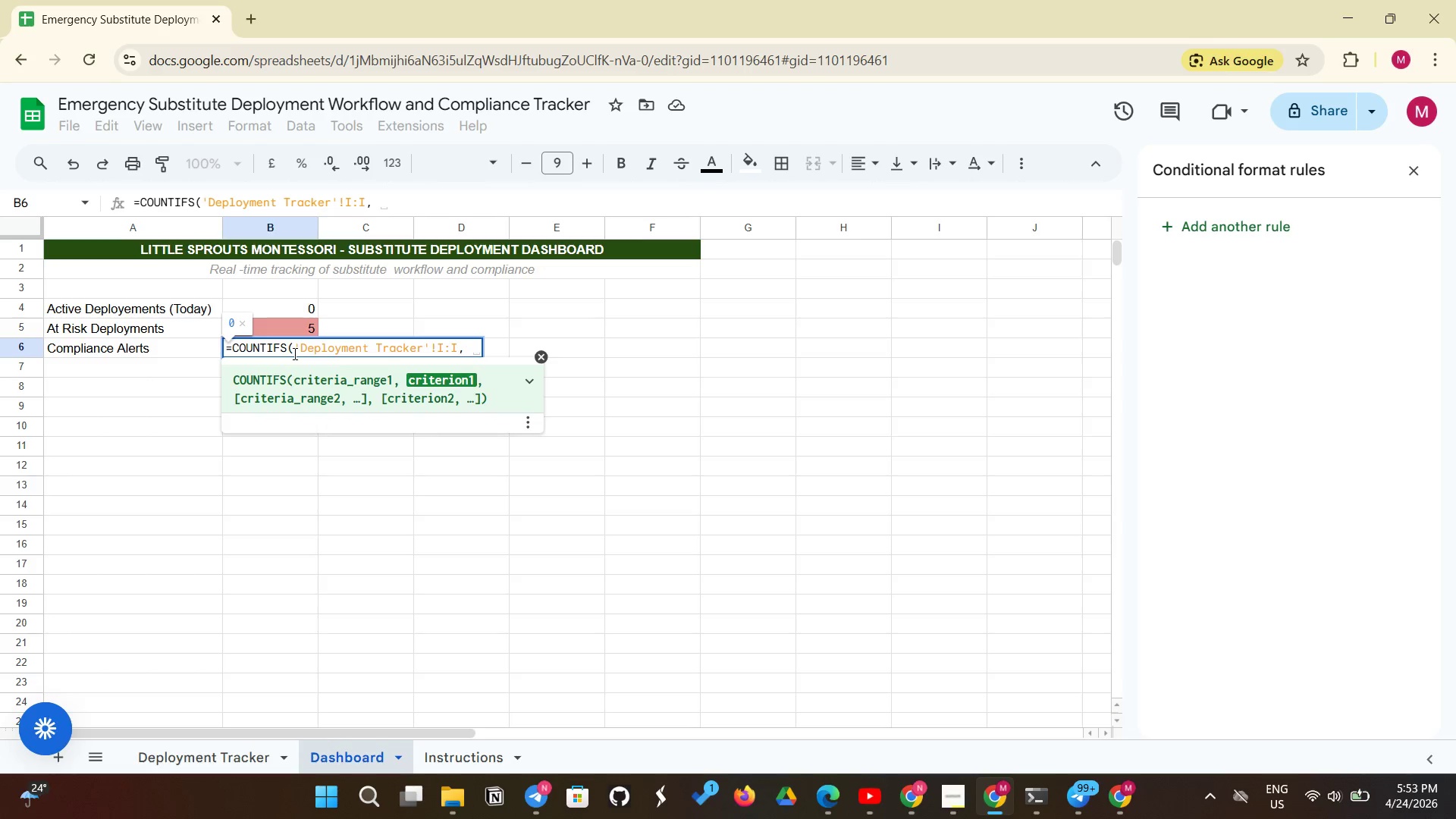 
key(Shift+Quote)
 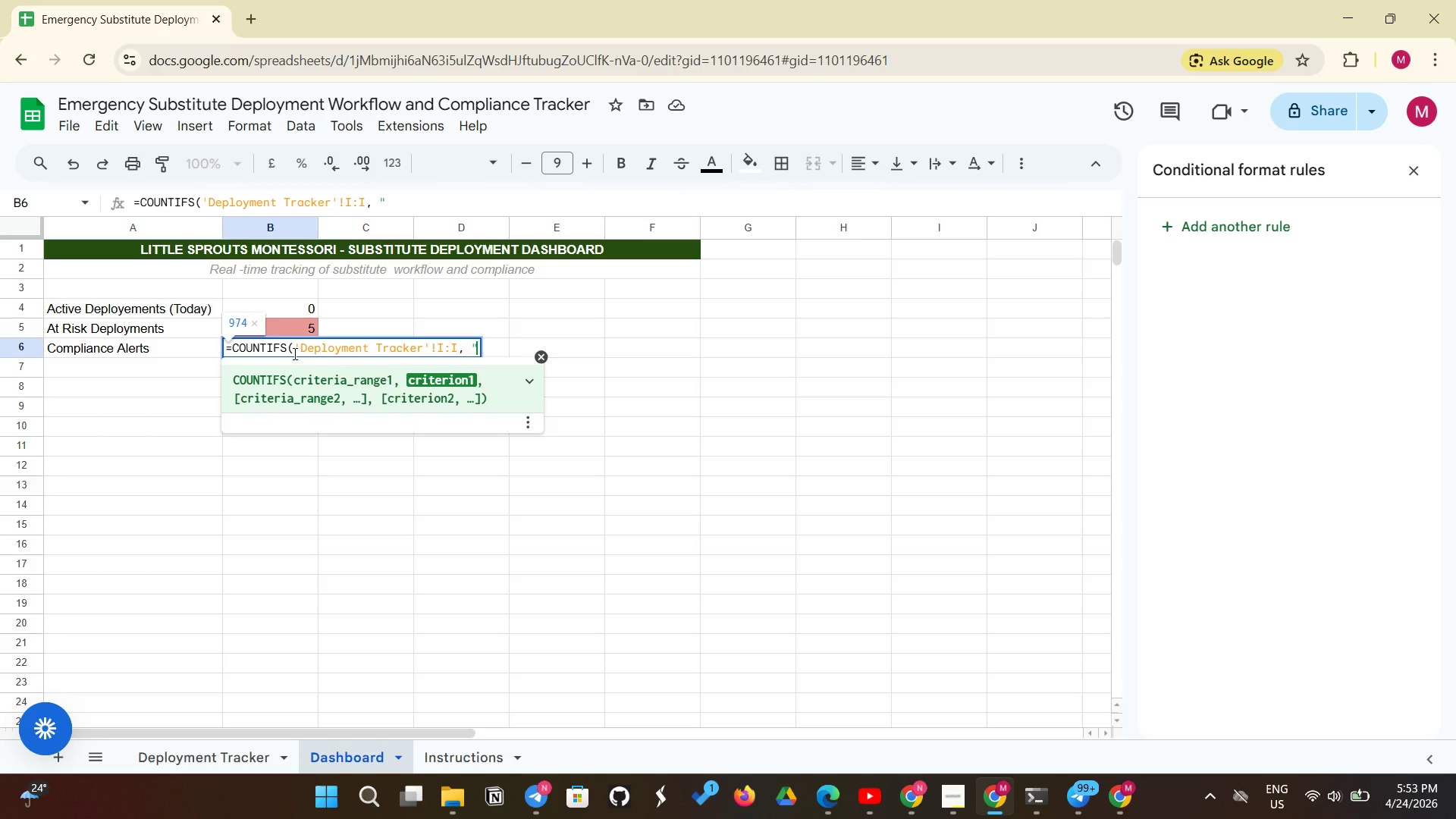 
key(Shift+ShiftLeft)
 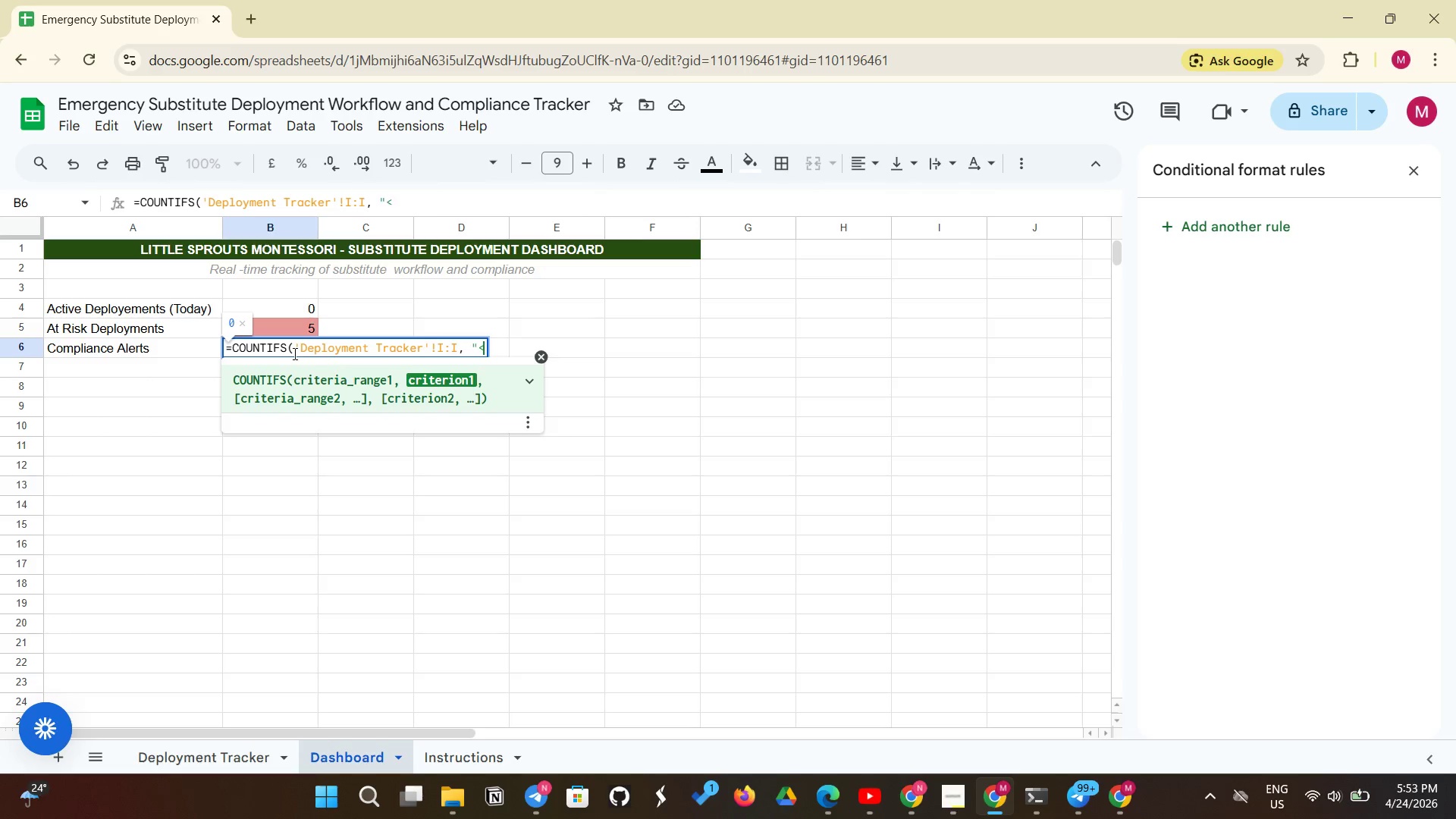 
key(Shift+Comma)
 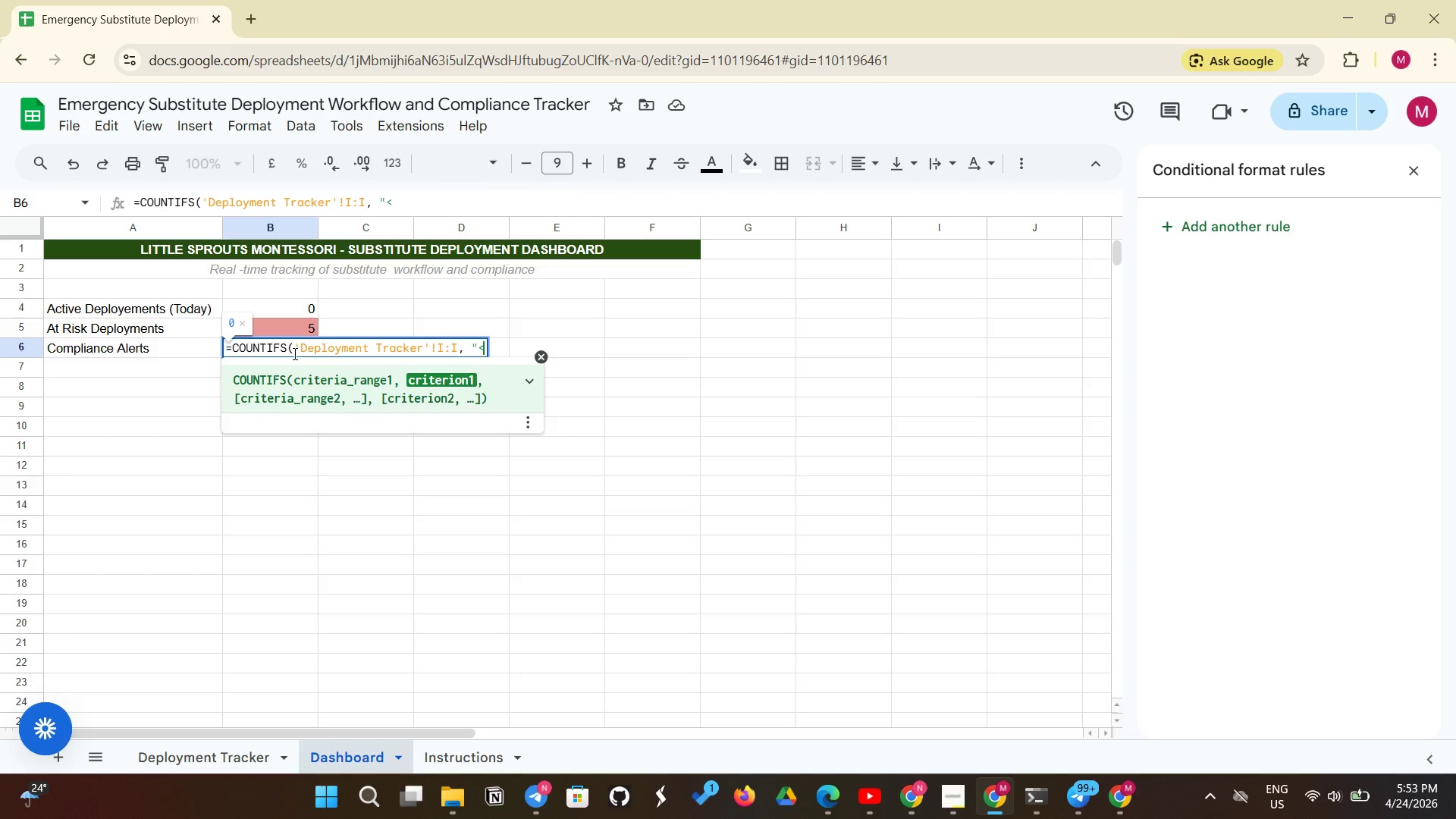 
hold_key(key=ShiftLeft, duration=1.84)
 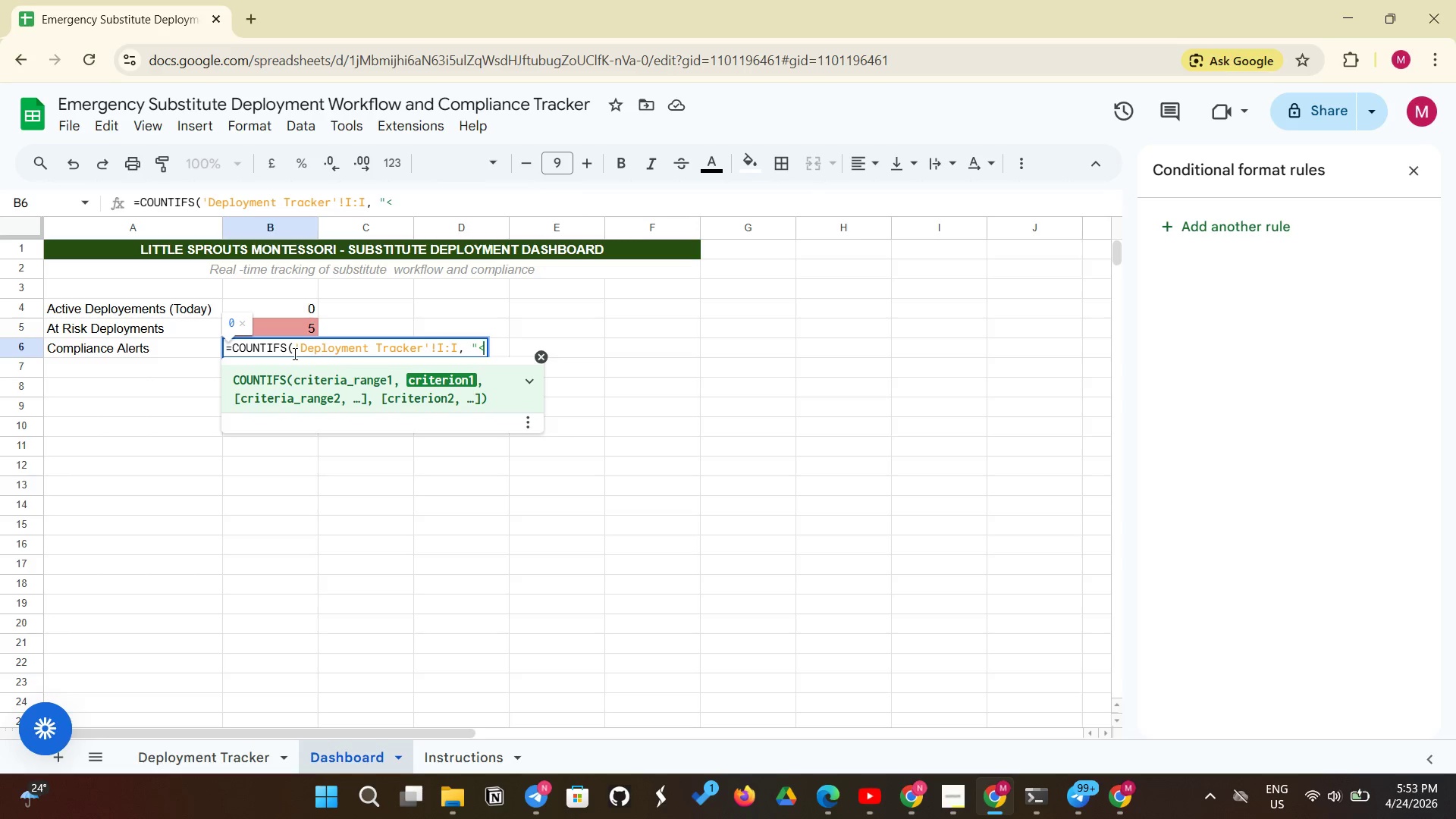 
type(="&TODAY)
 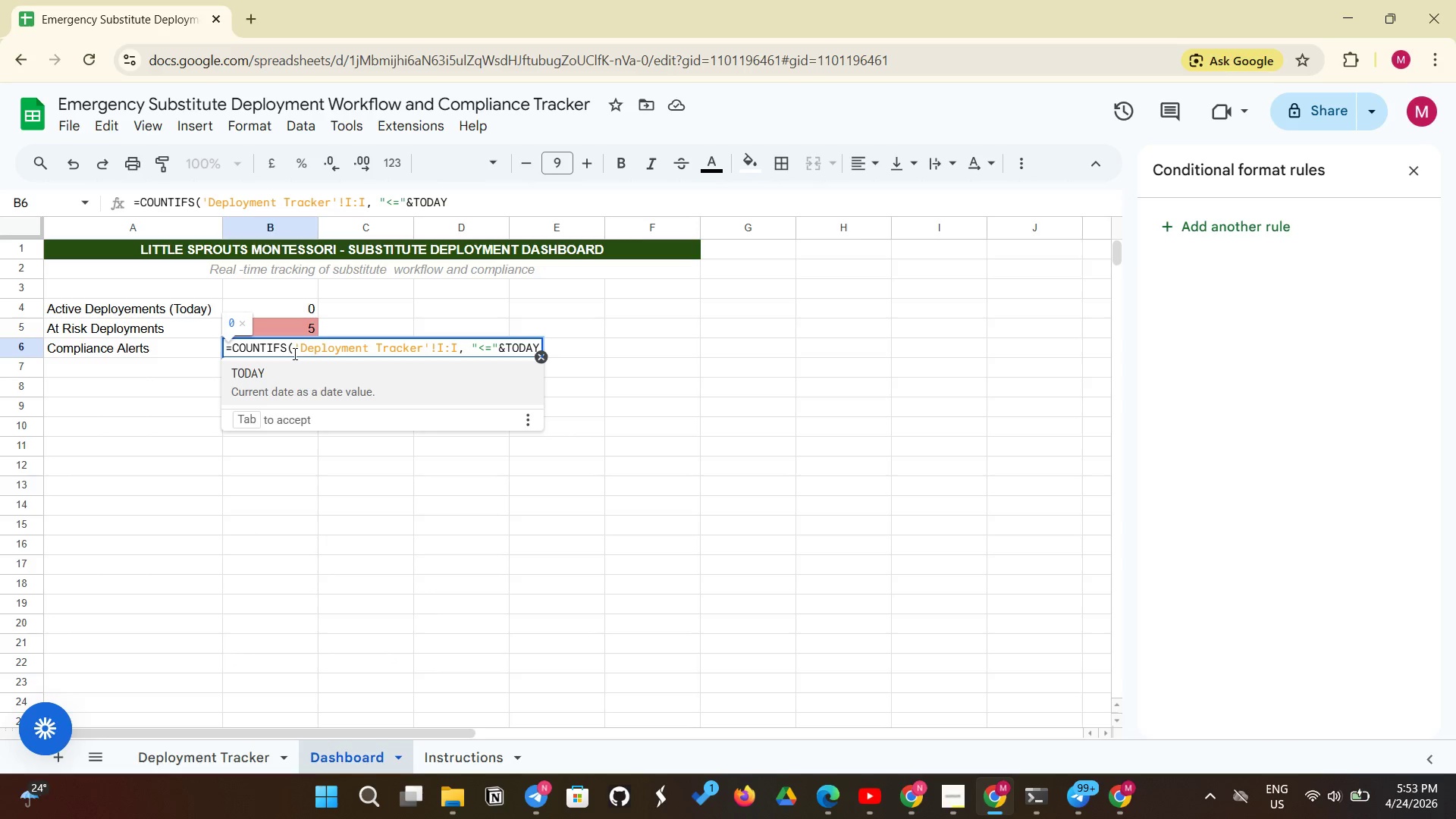 
type(()+30, 'Deployment Tracker'!)
 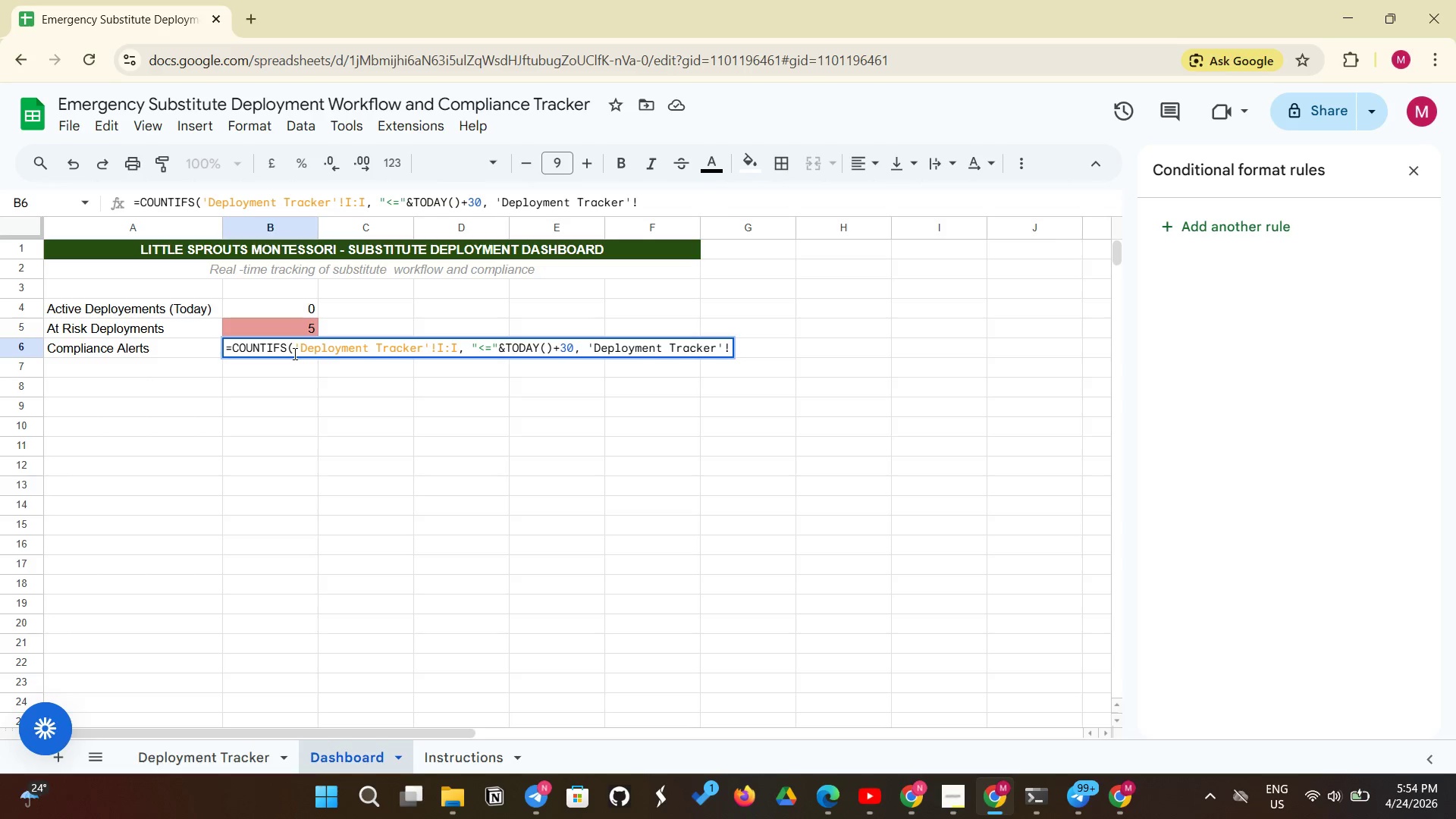 
wait(37.69)
 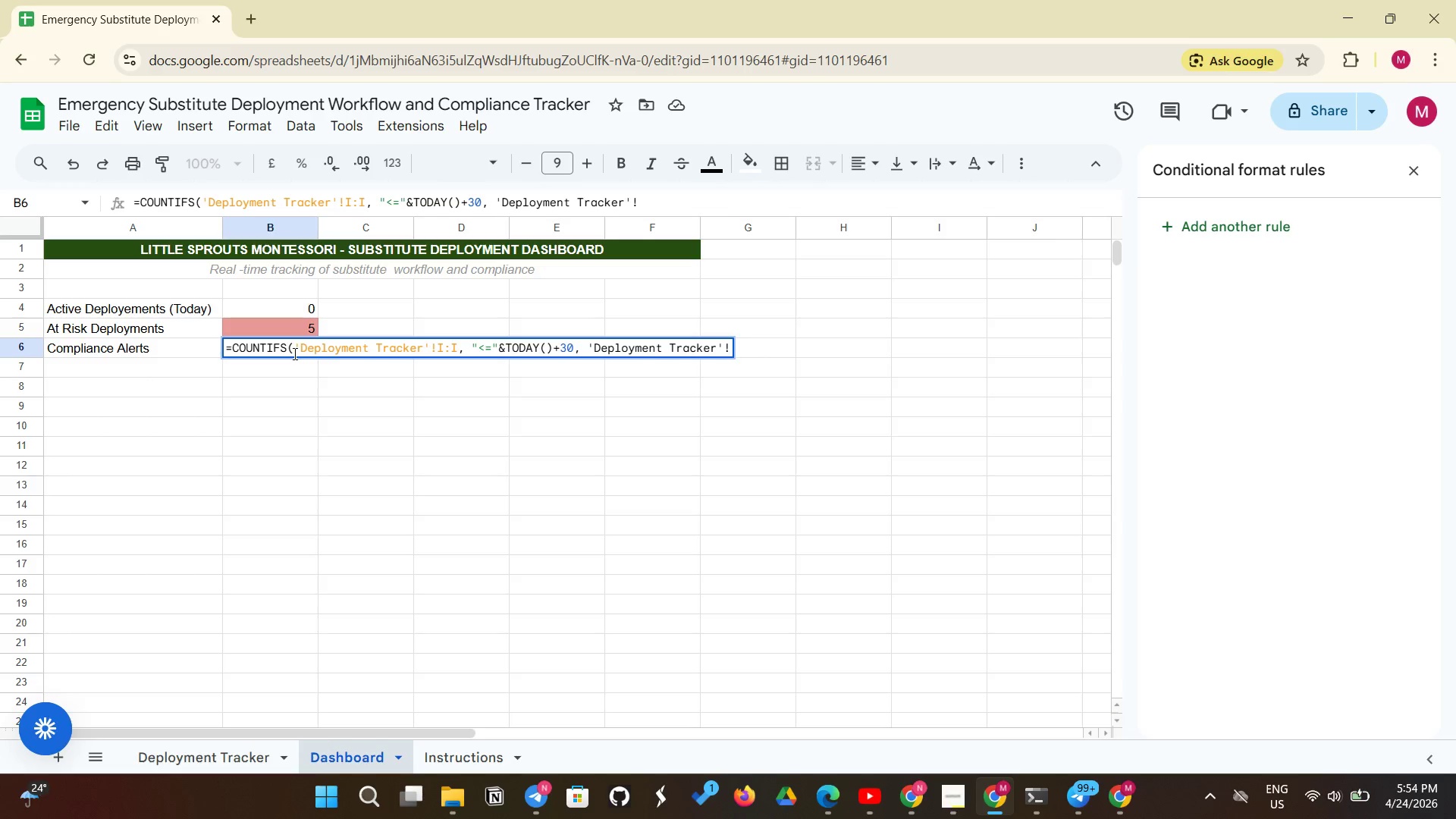 
key(Shift+I)
 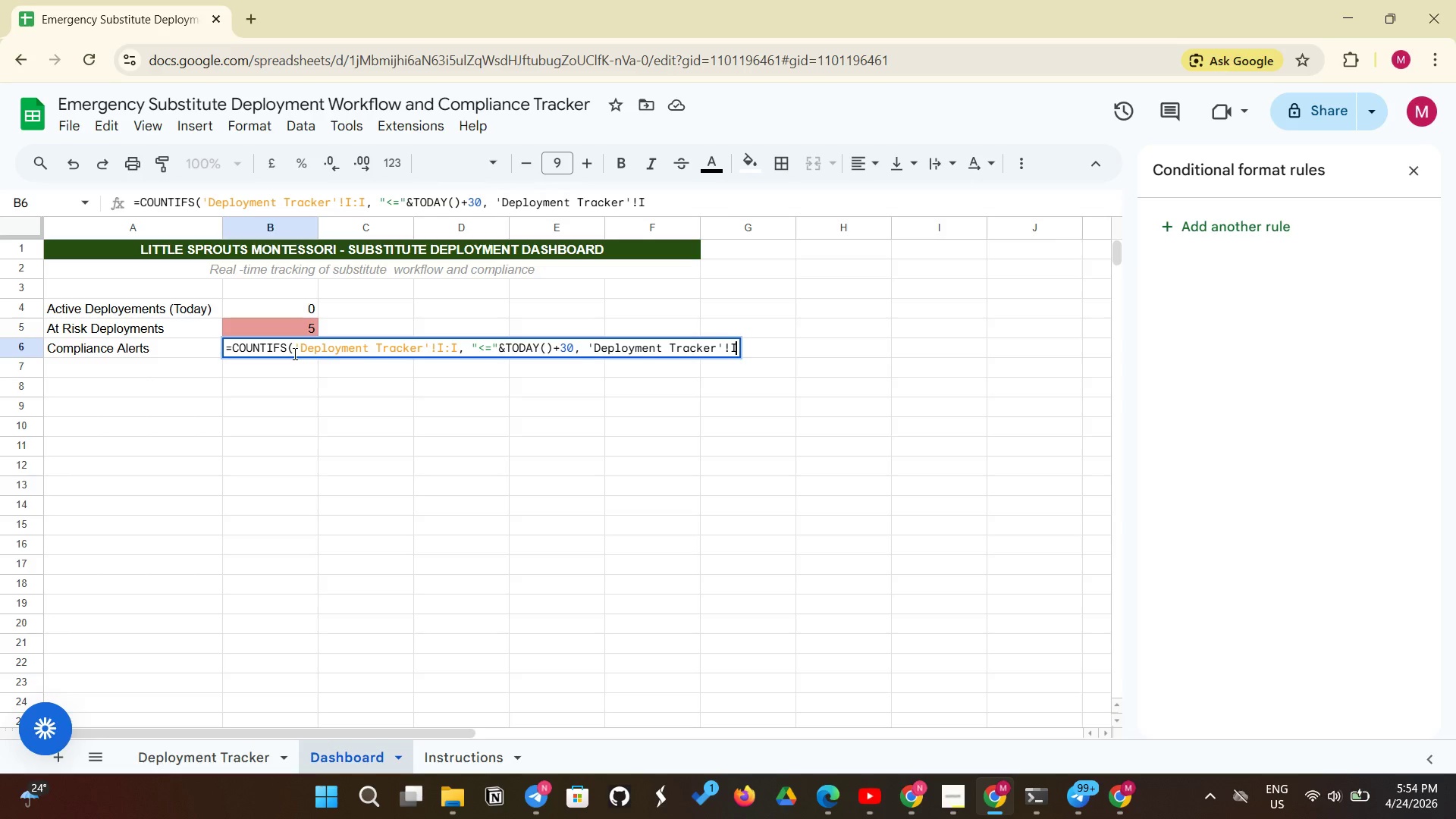 
key(Shift+ShiftLeft)
 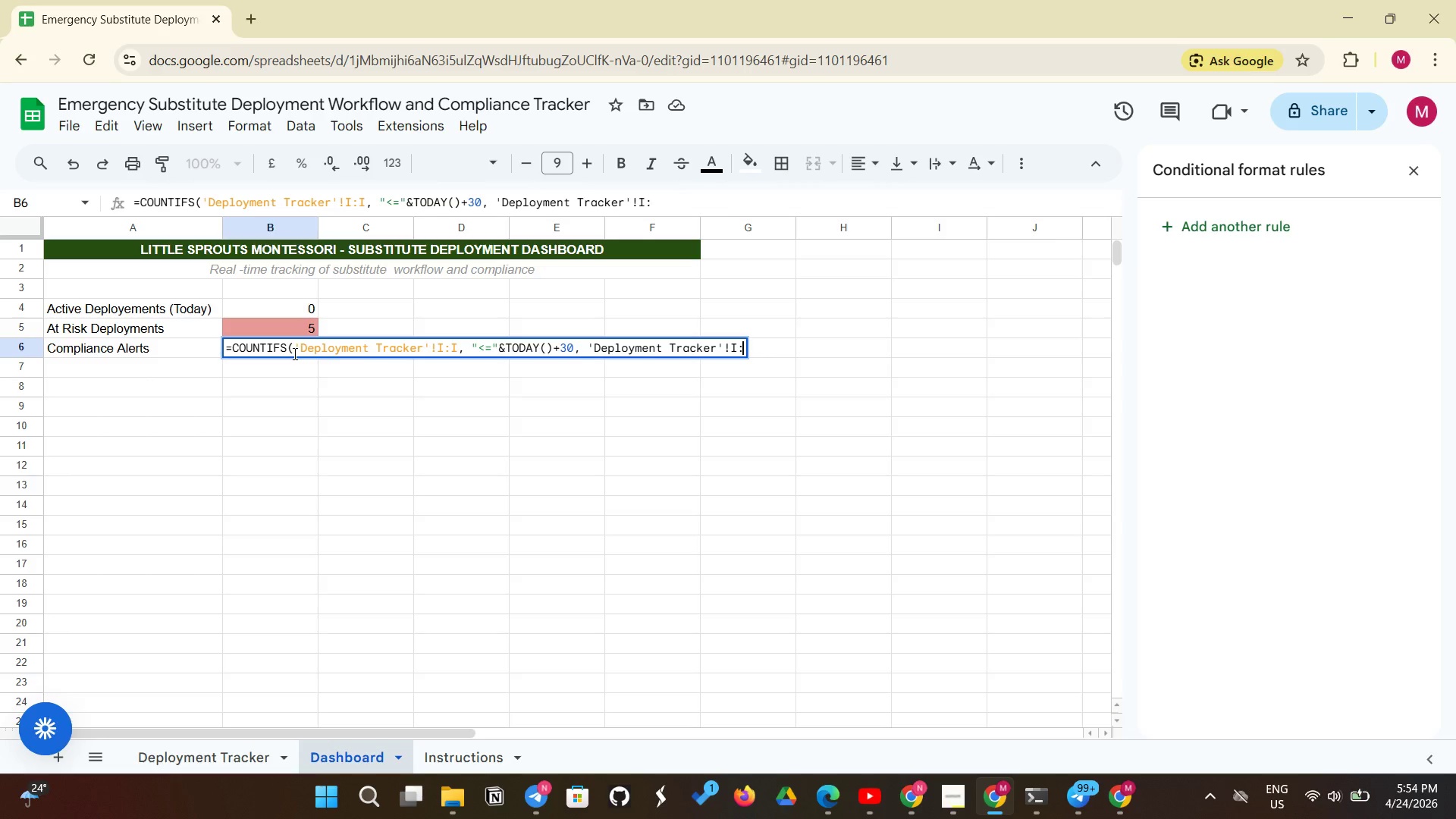 
key(Shift+Semicolon)
 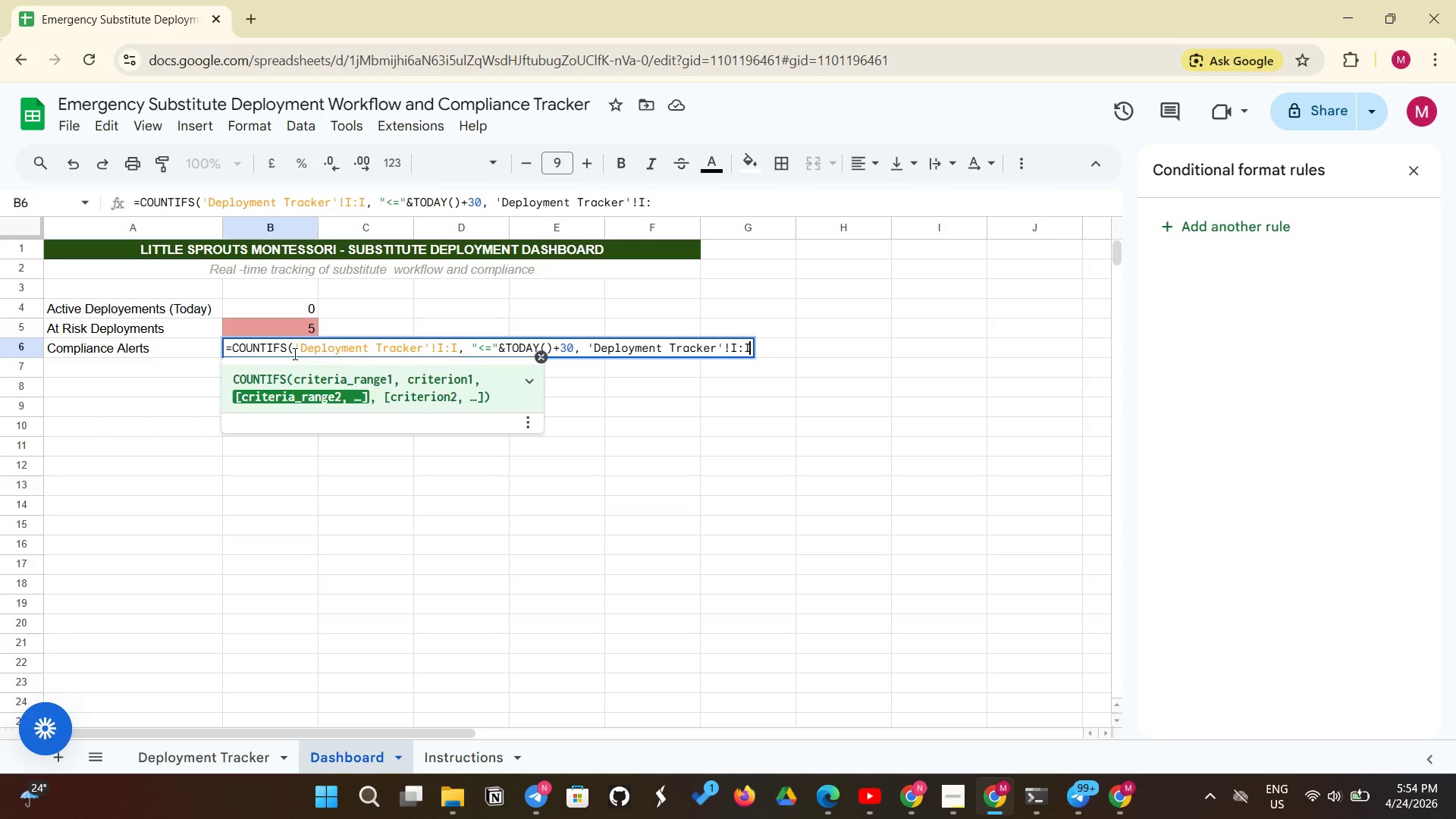 
key(Shift+ShiftLeft)
 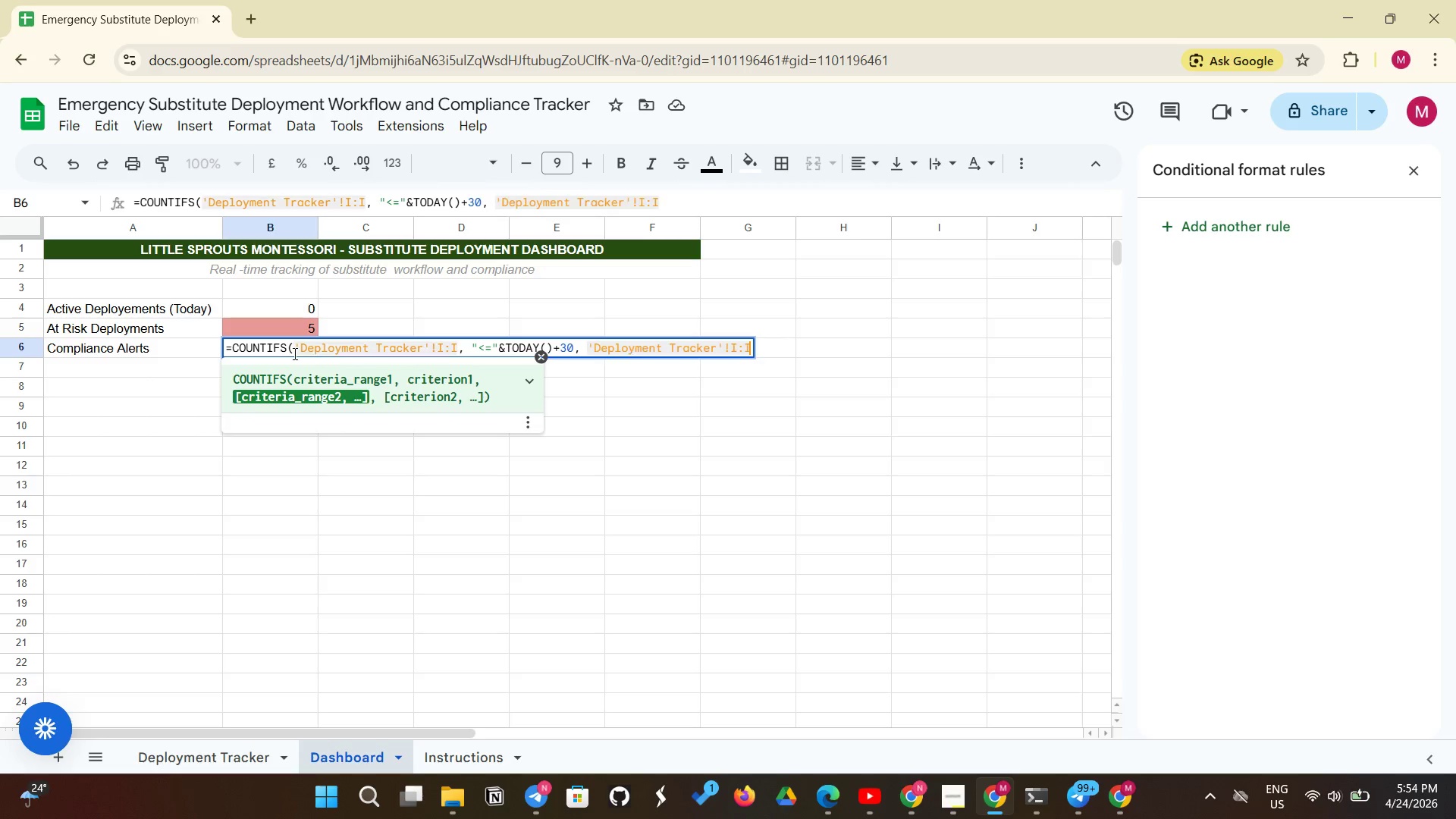 
key(Shift+I)
 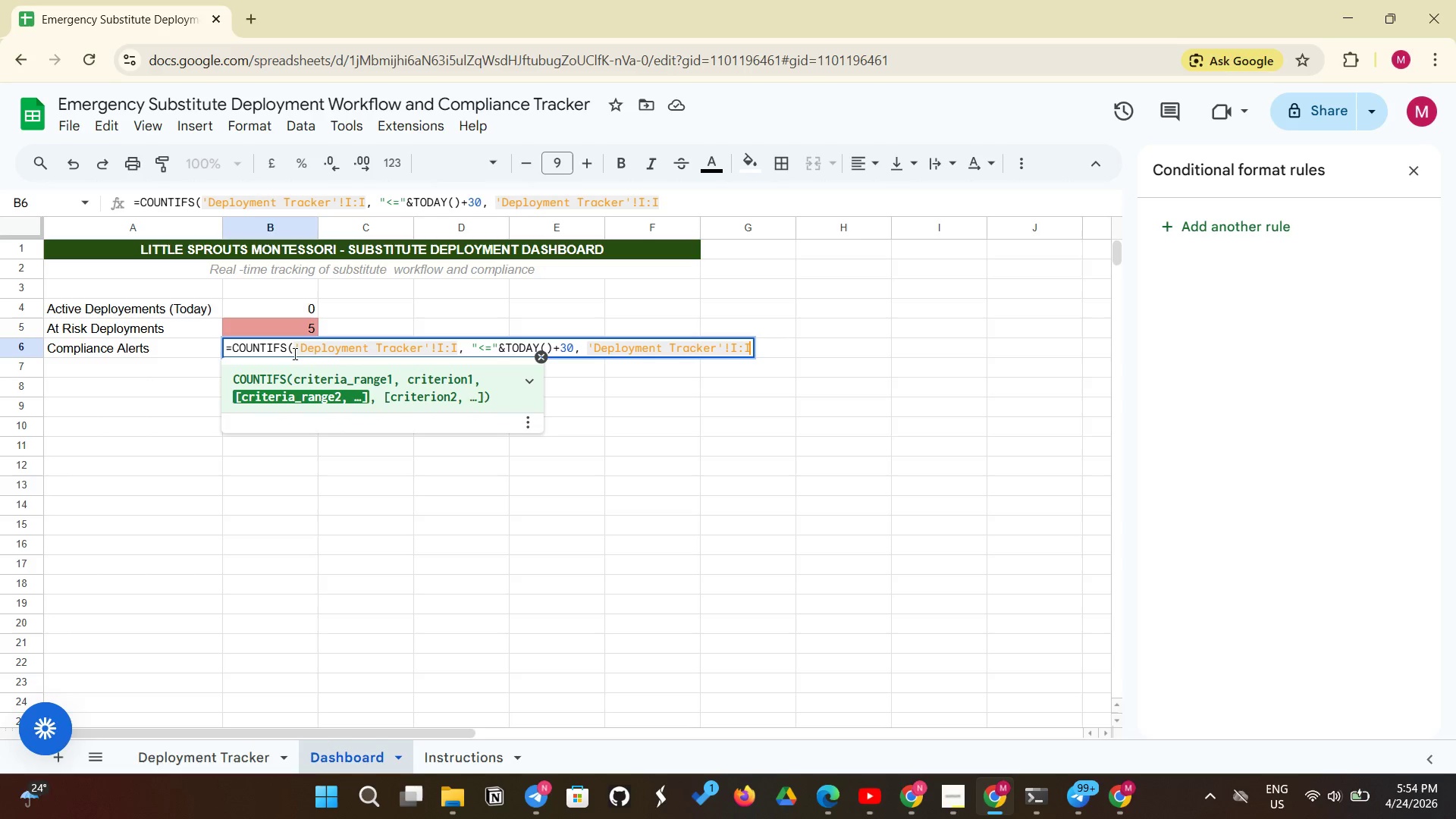 
key(Comma)
 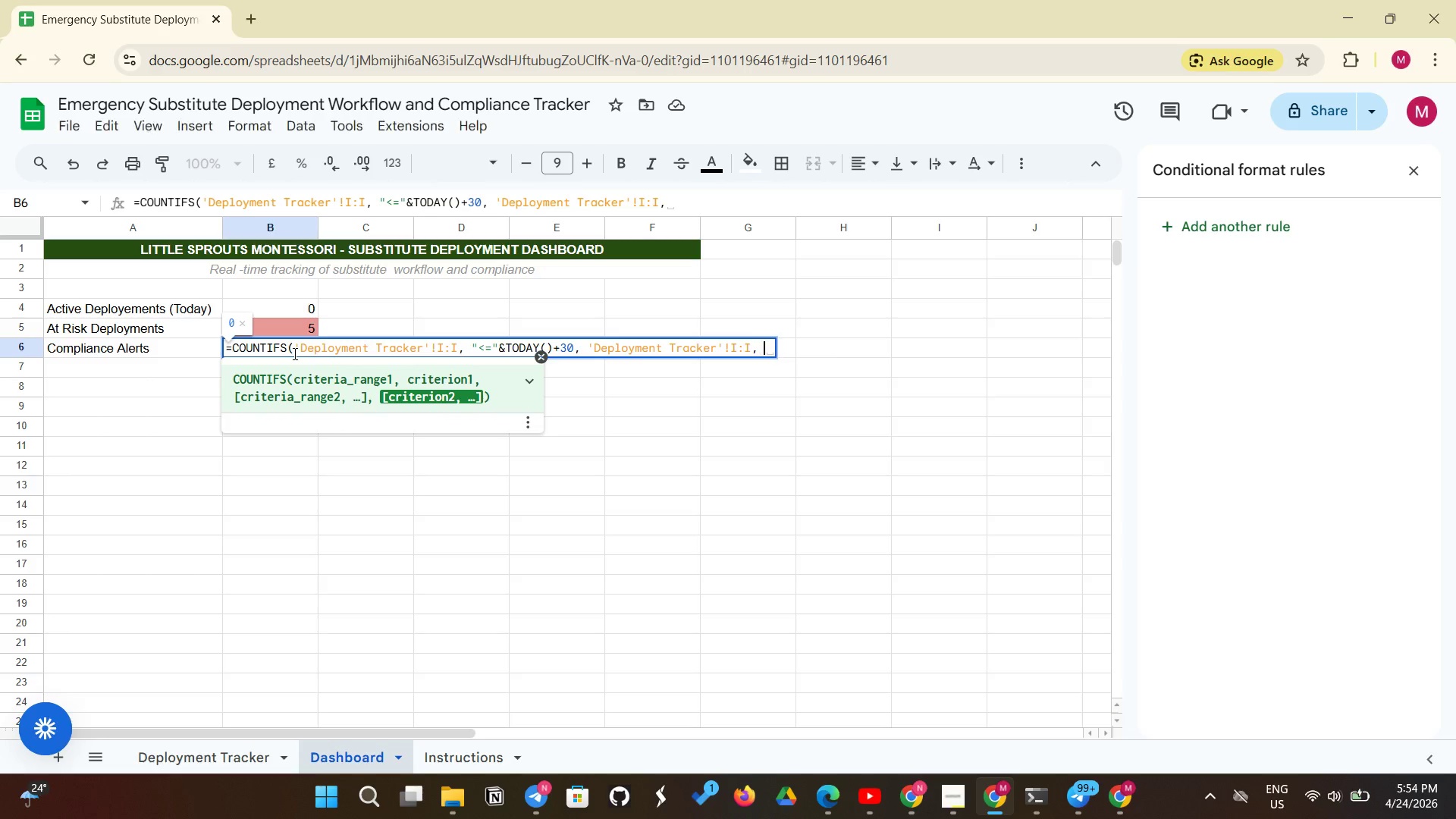 
key(Space)
 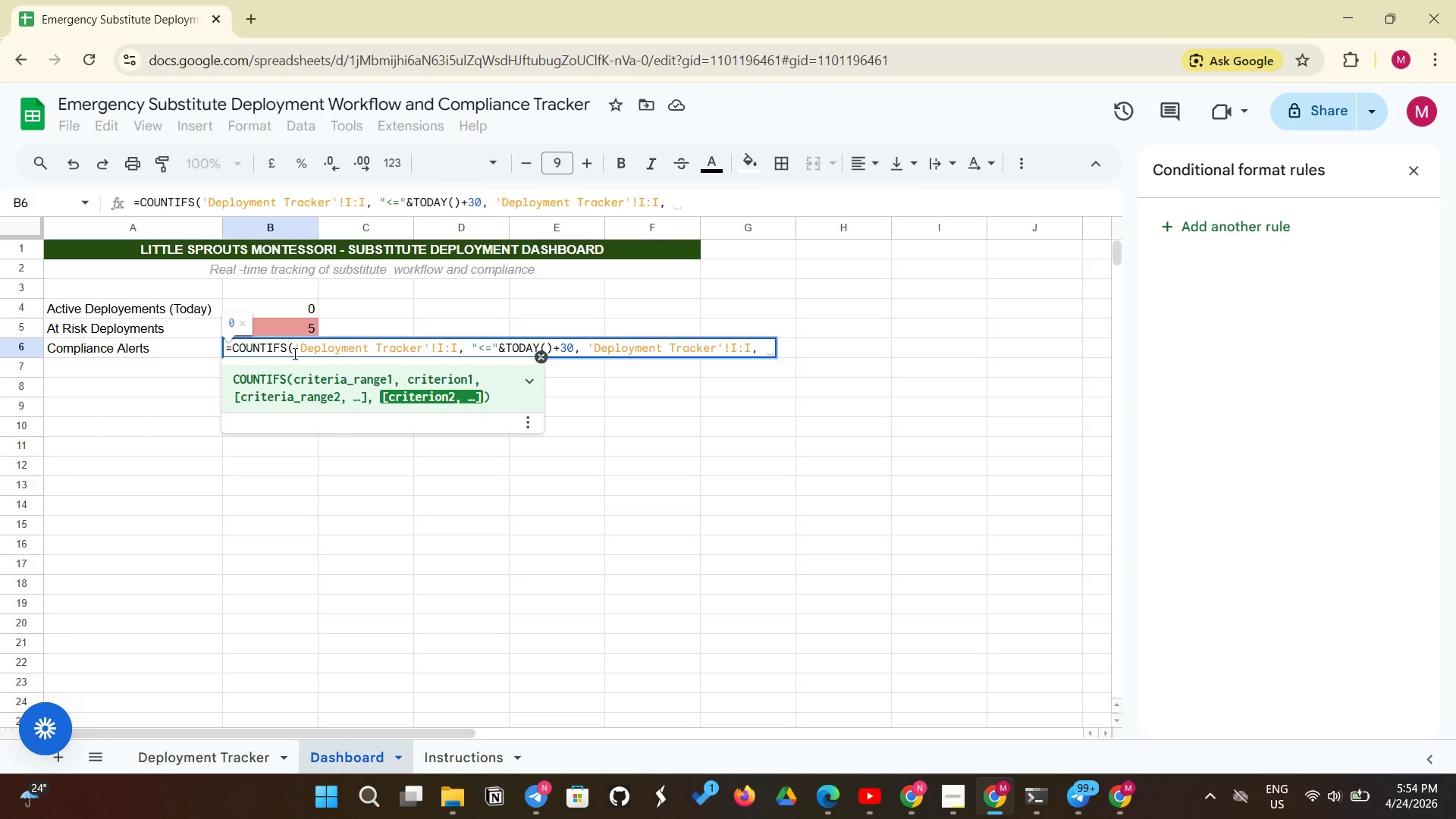 
key(Shift+Quote)
 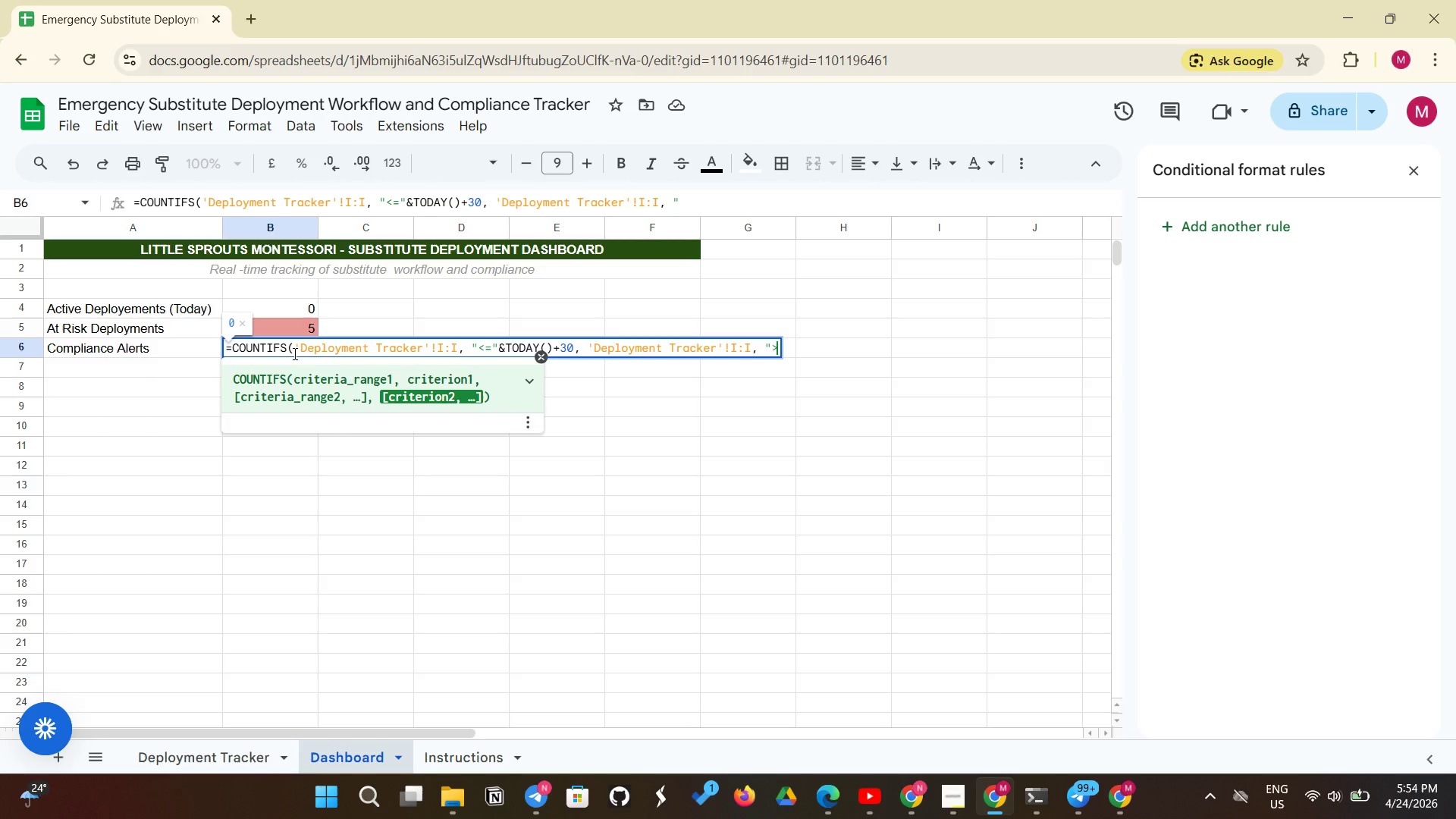 
key(Shift+Period)
 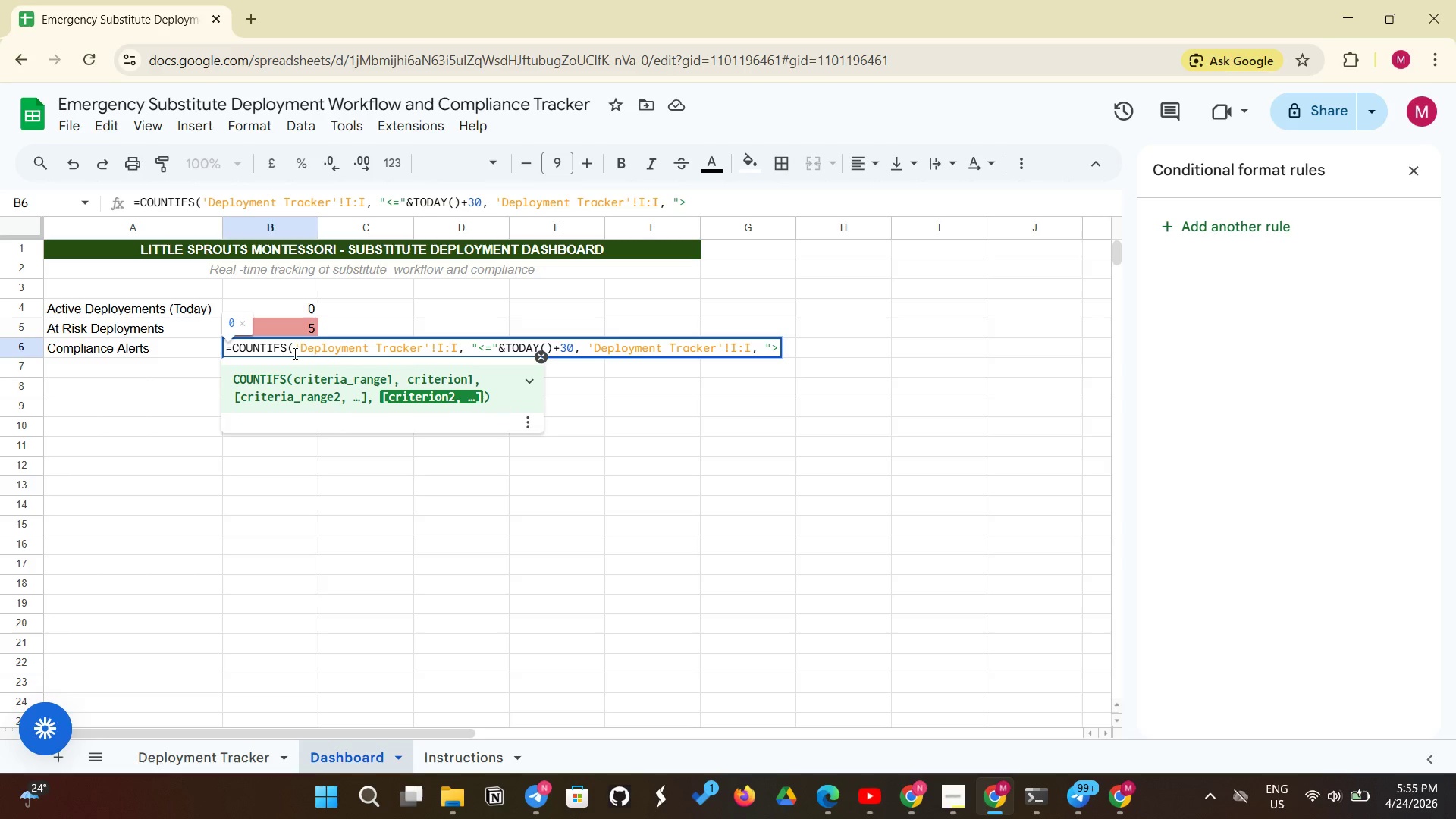 
key(Shift+Quote)
 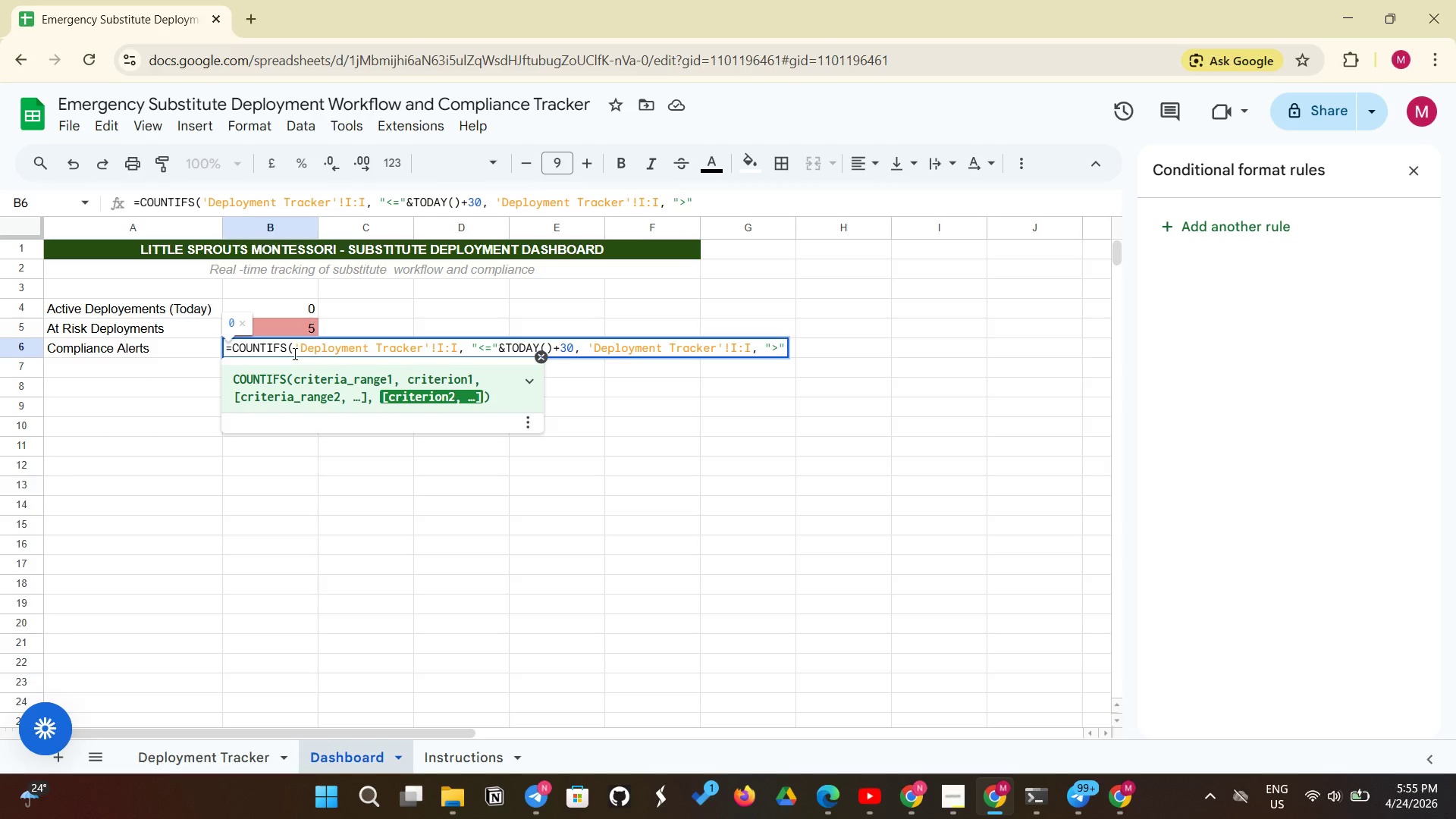 
key(Shift+7)
 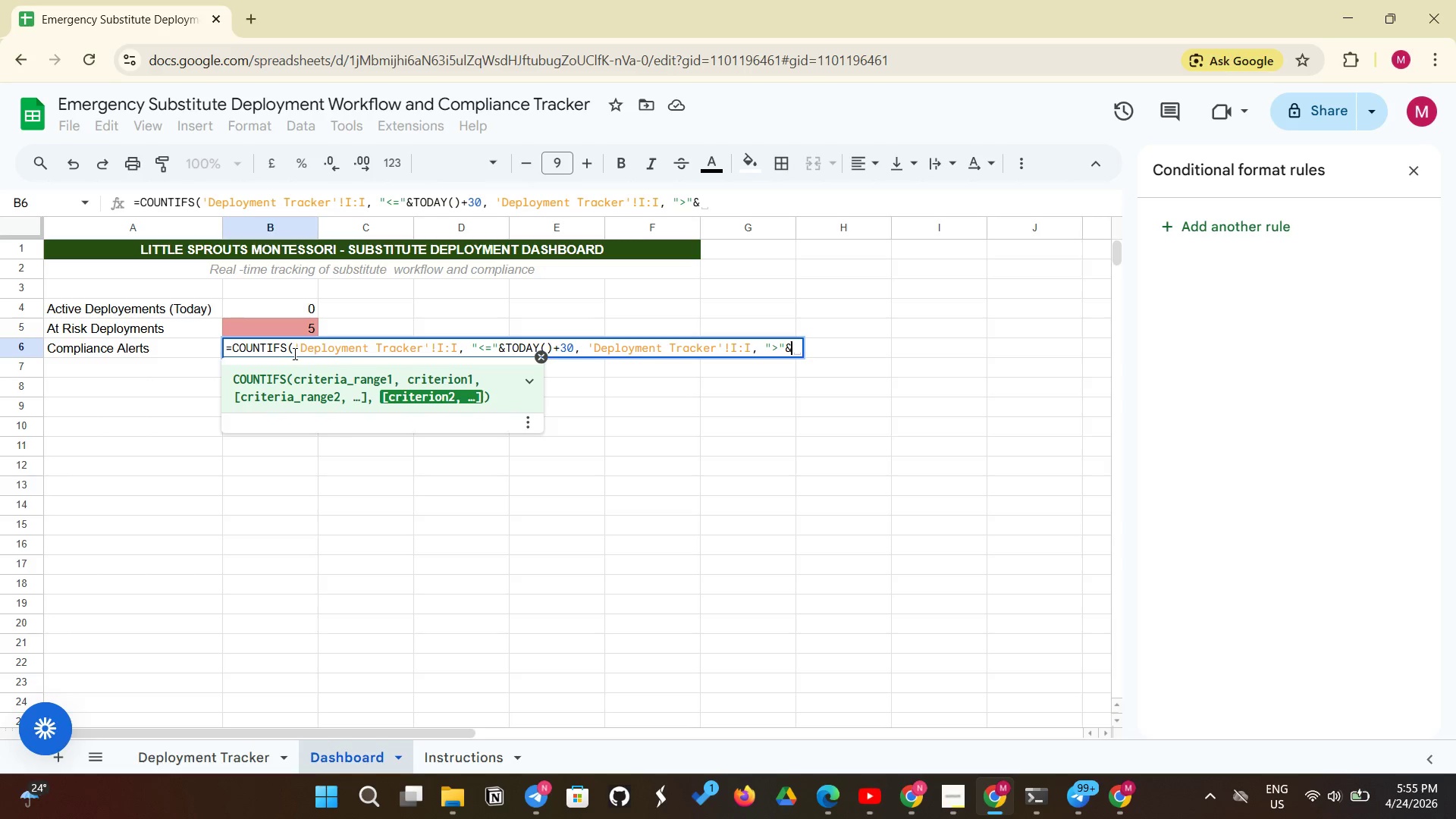 
wait(9.52)
 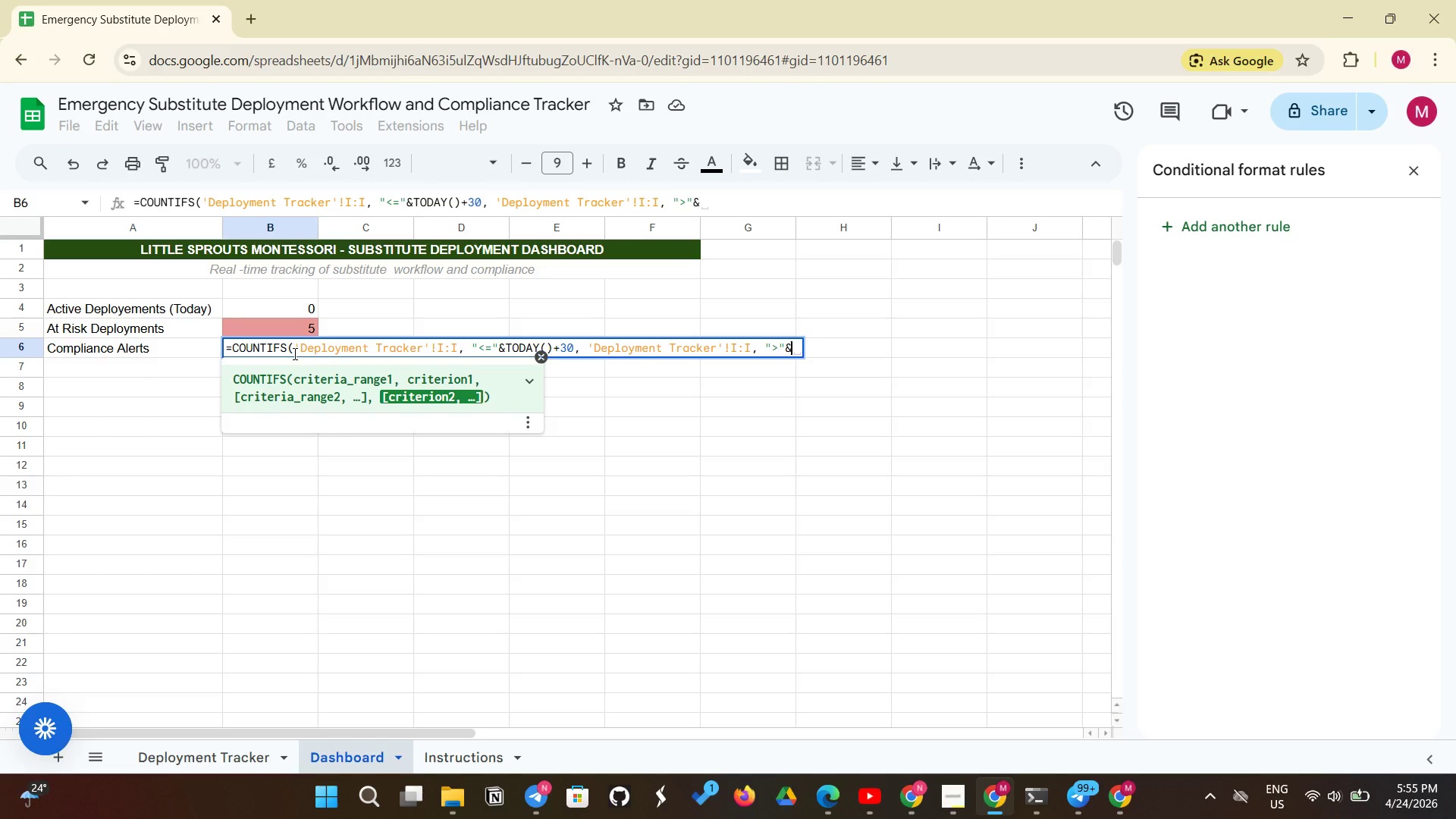 
type(TODAY()) + COUNTIFS)
 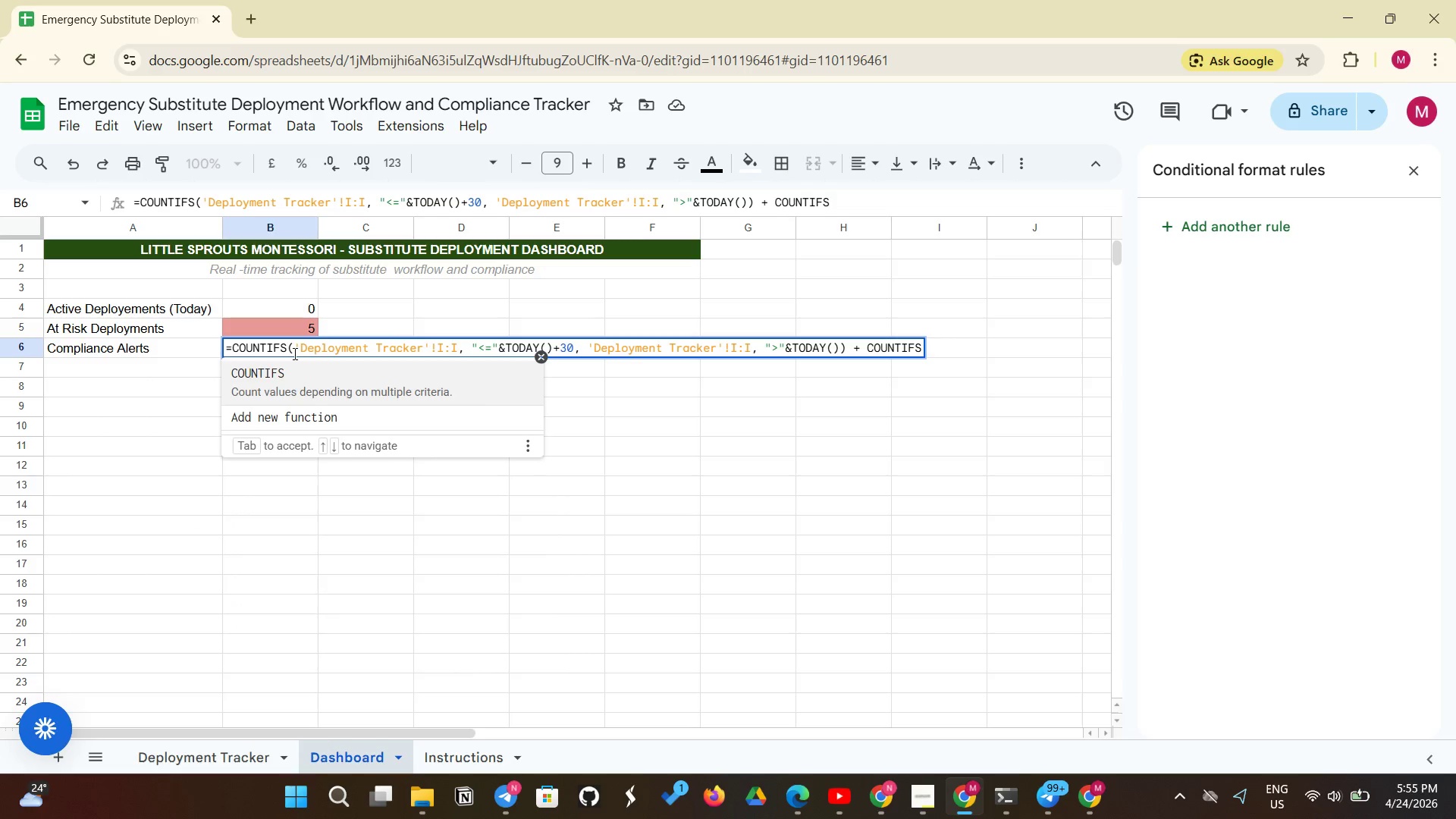 
type(('Deploy)
 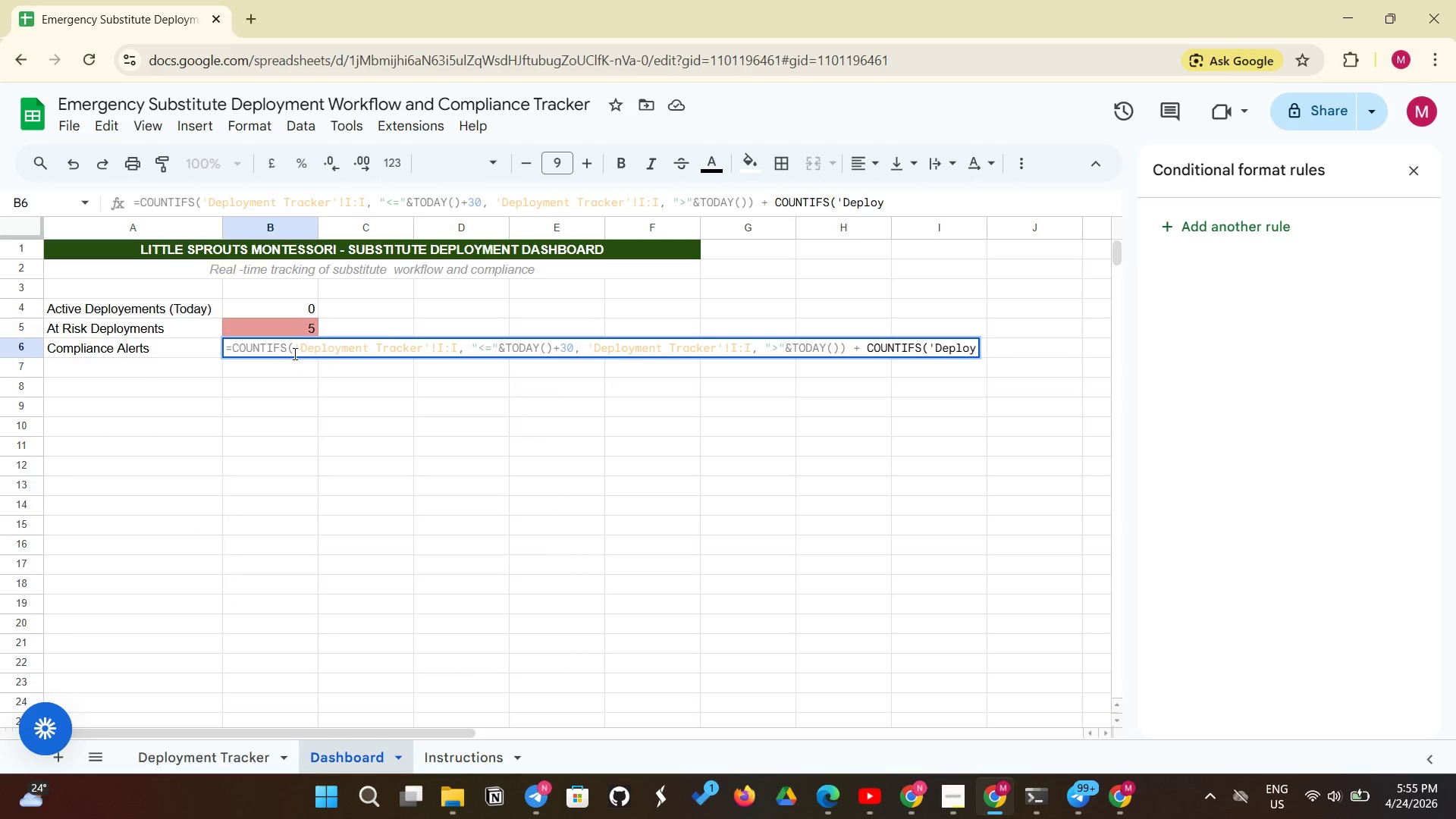 
type(ment Tracker'!J:J)
 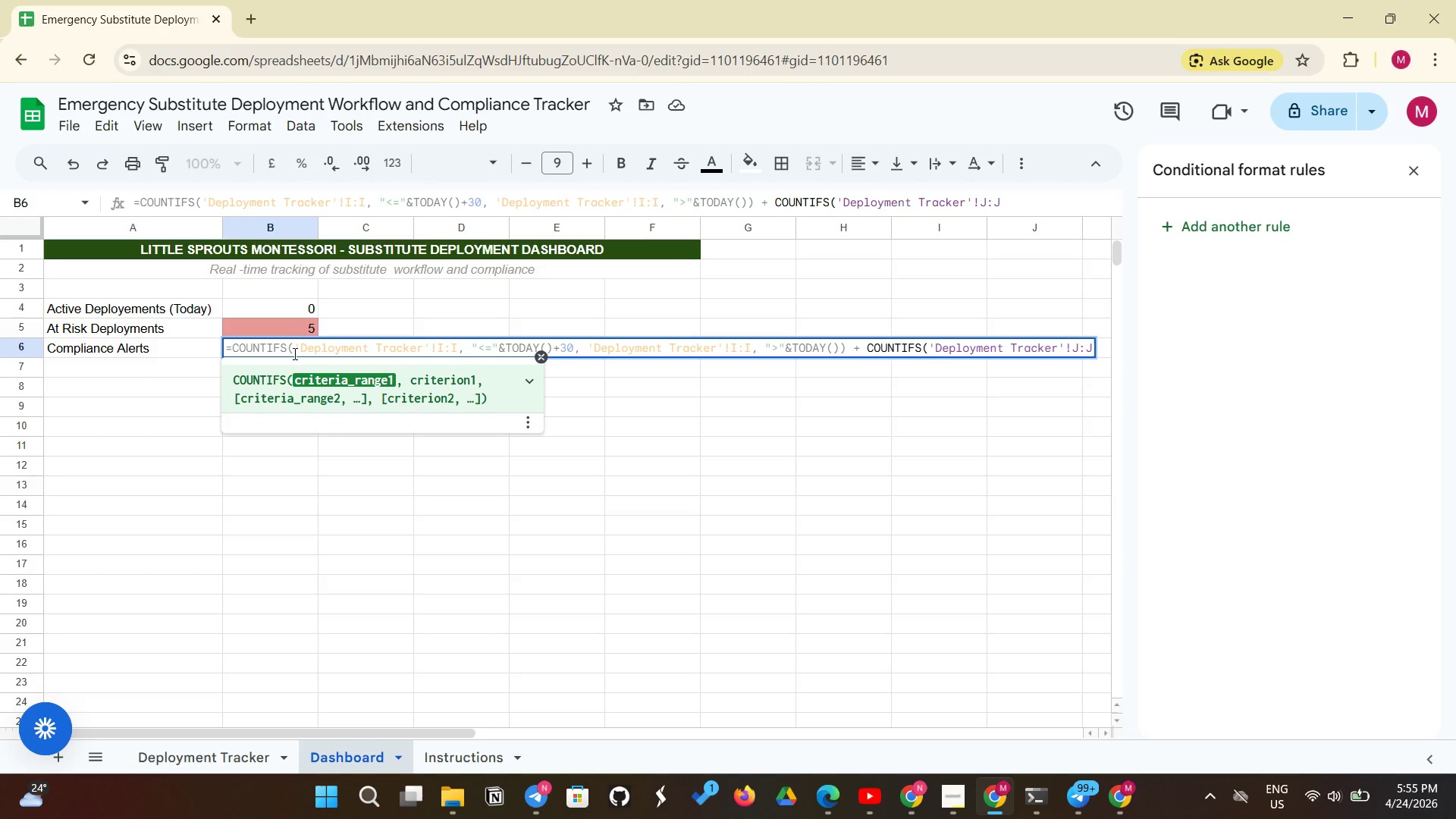 
left_click([179, 748])
 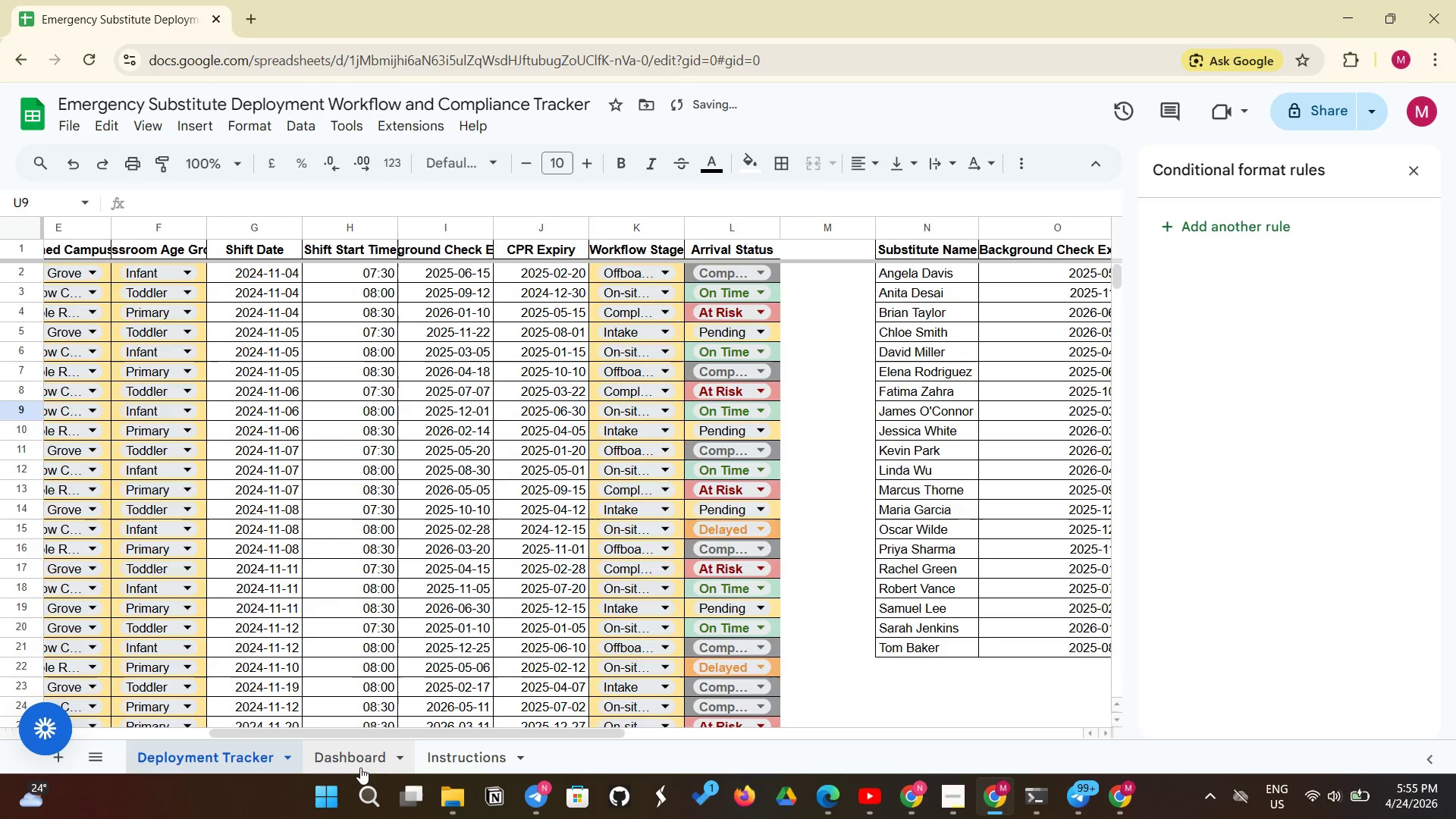 
left_click([358, 767])
 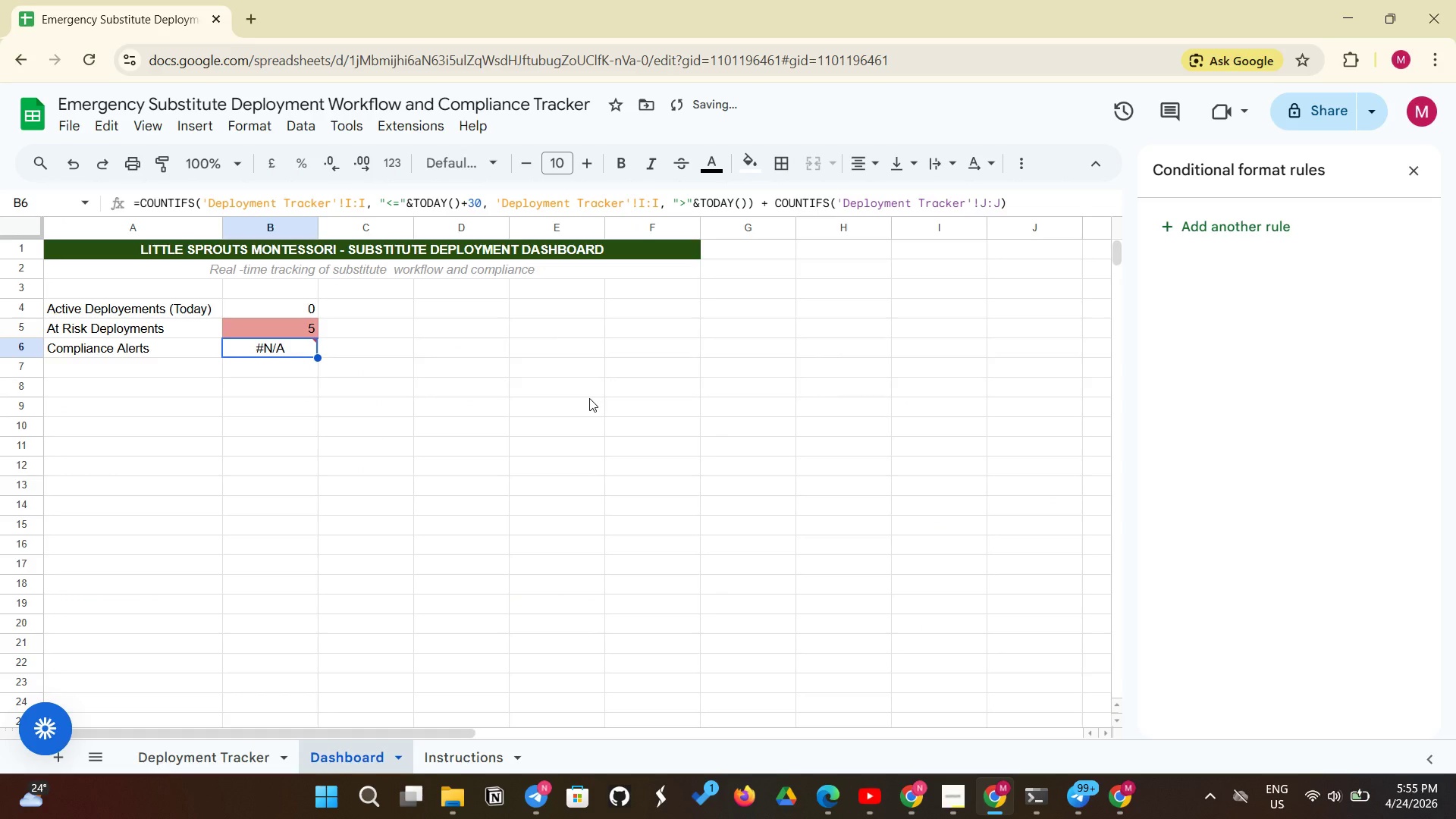 
wait(12.97)
 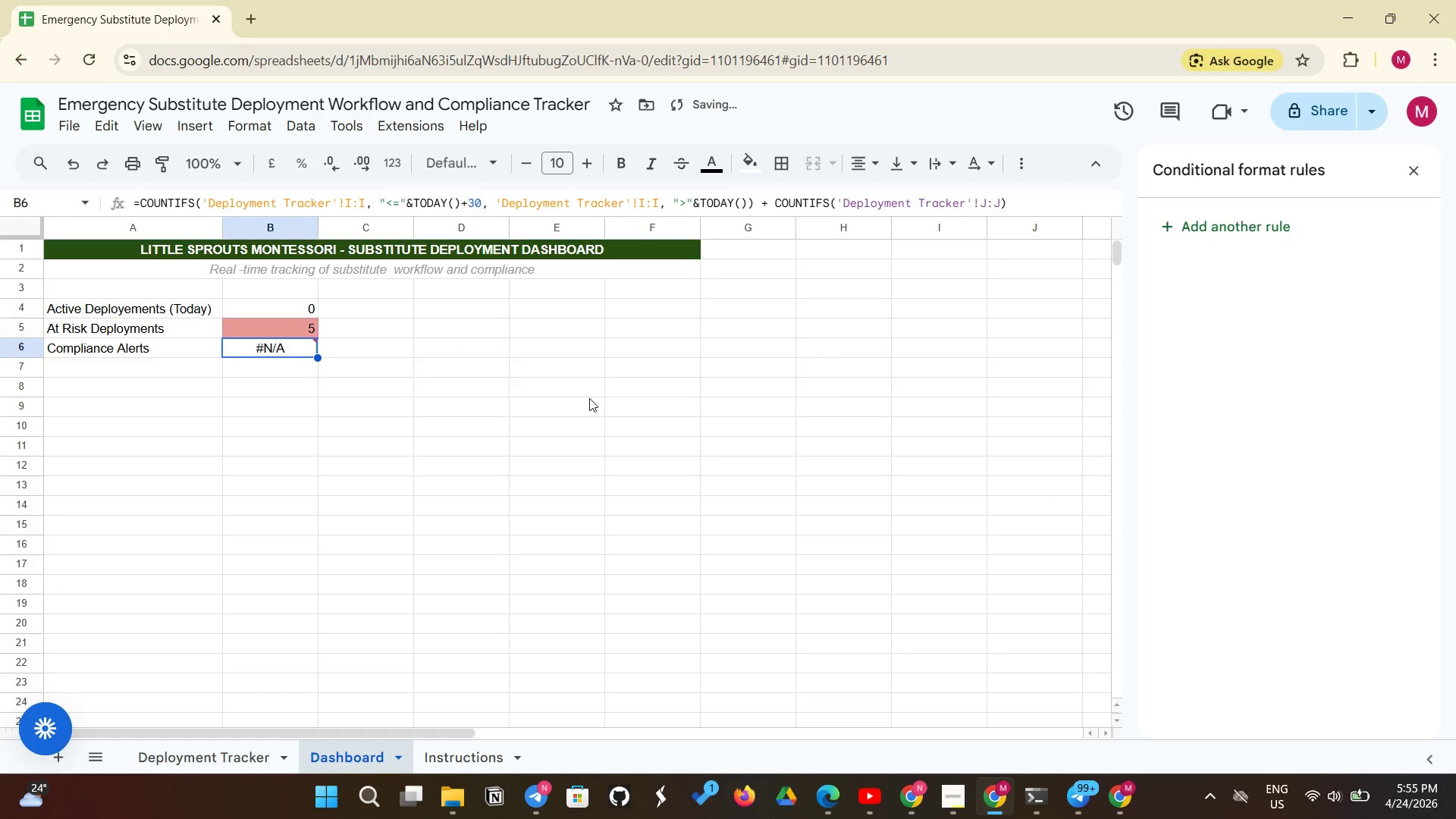 
left_click([1003, 200])
 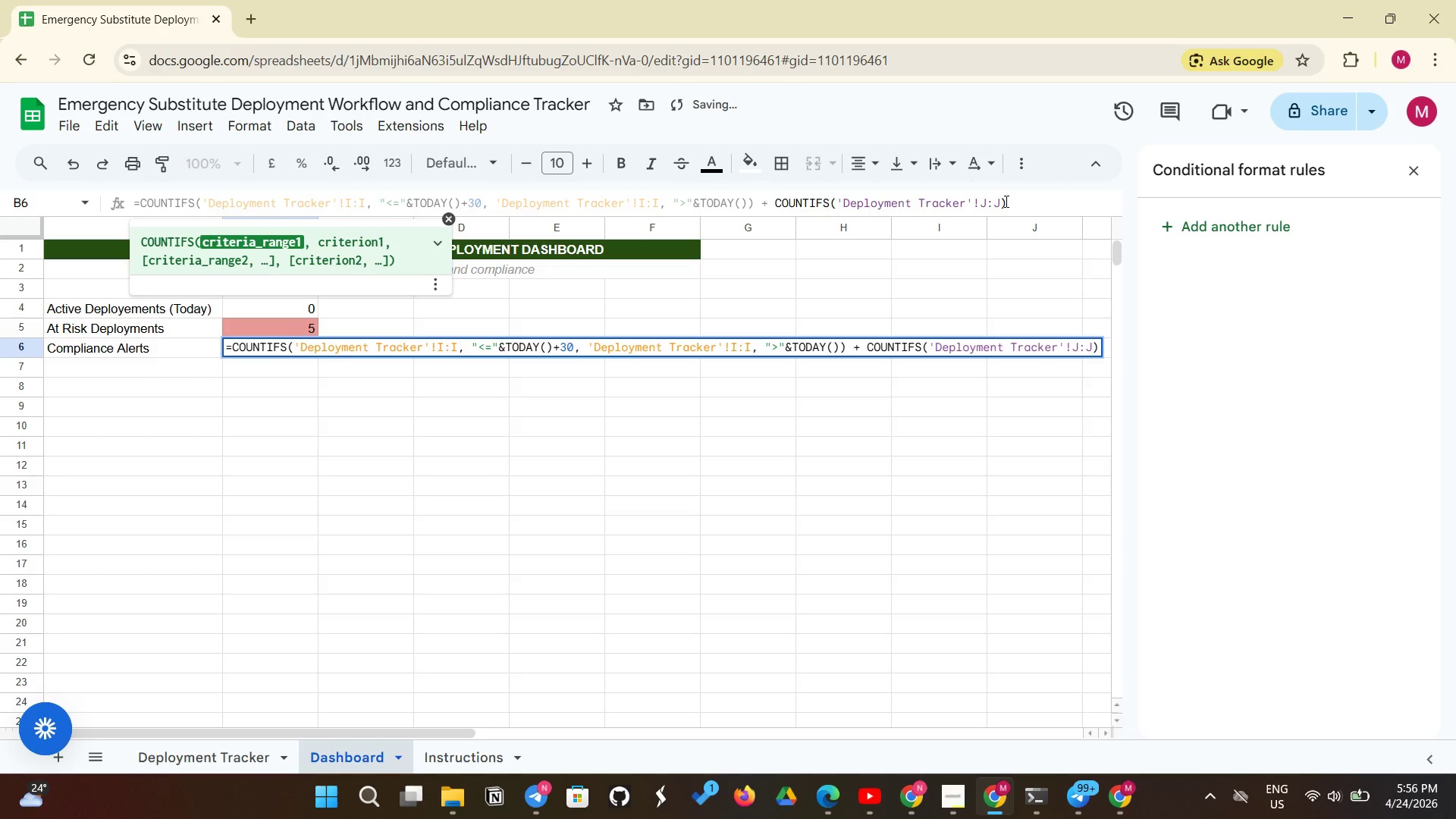 
key(Comma)
 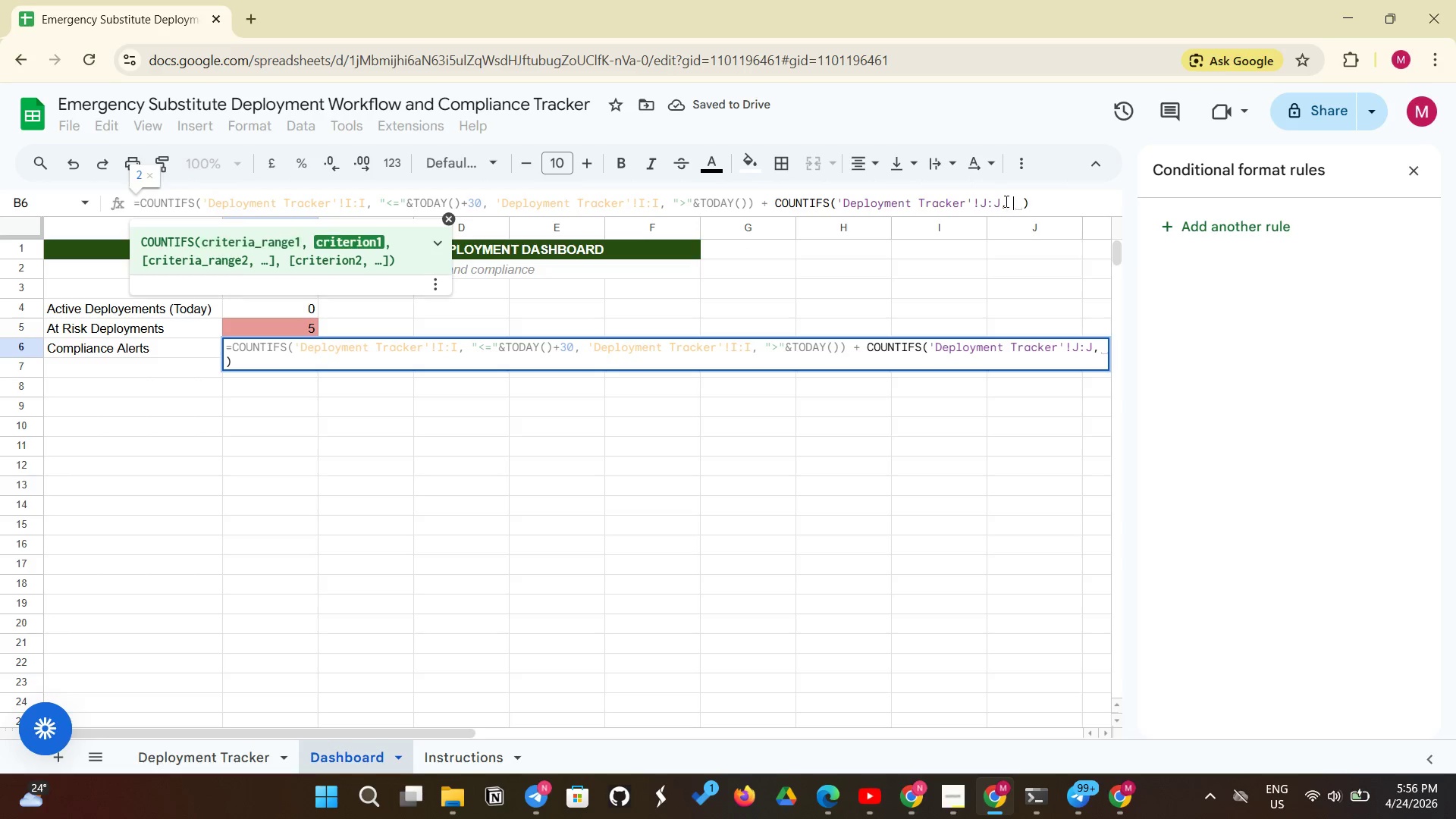 
key(Space)
 